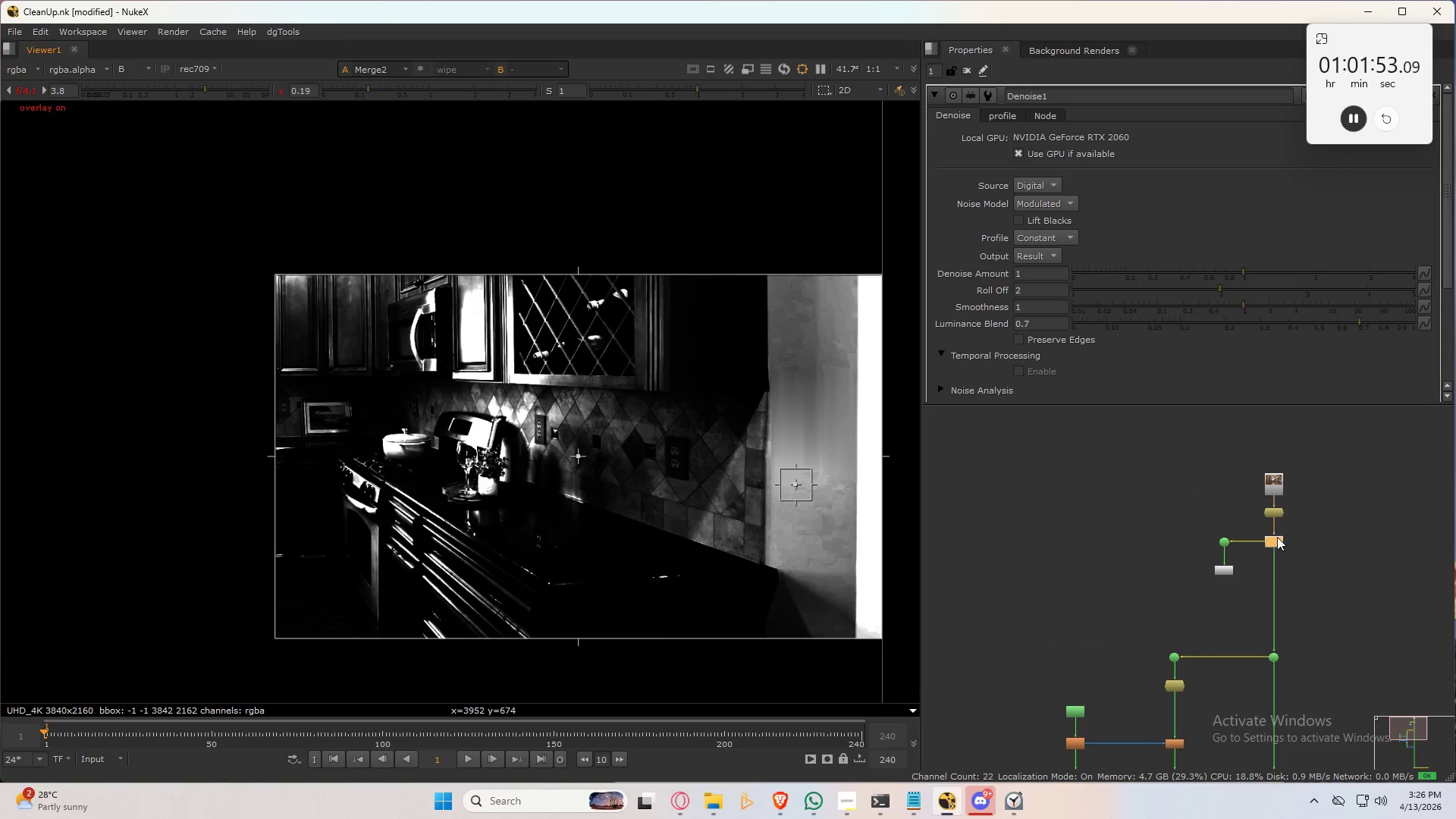 
scroll: coordinate [444, 497], scroll_direction: down, amount: 4.0
 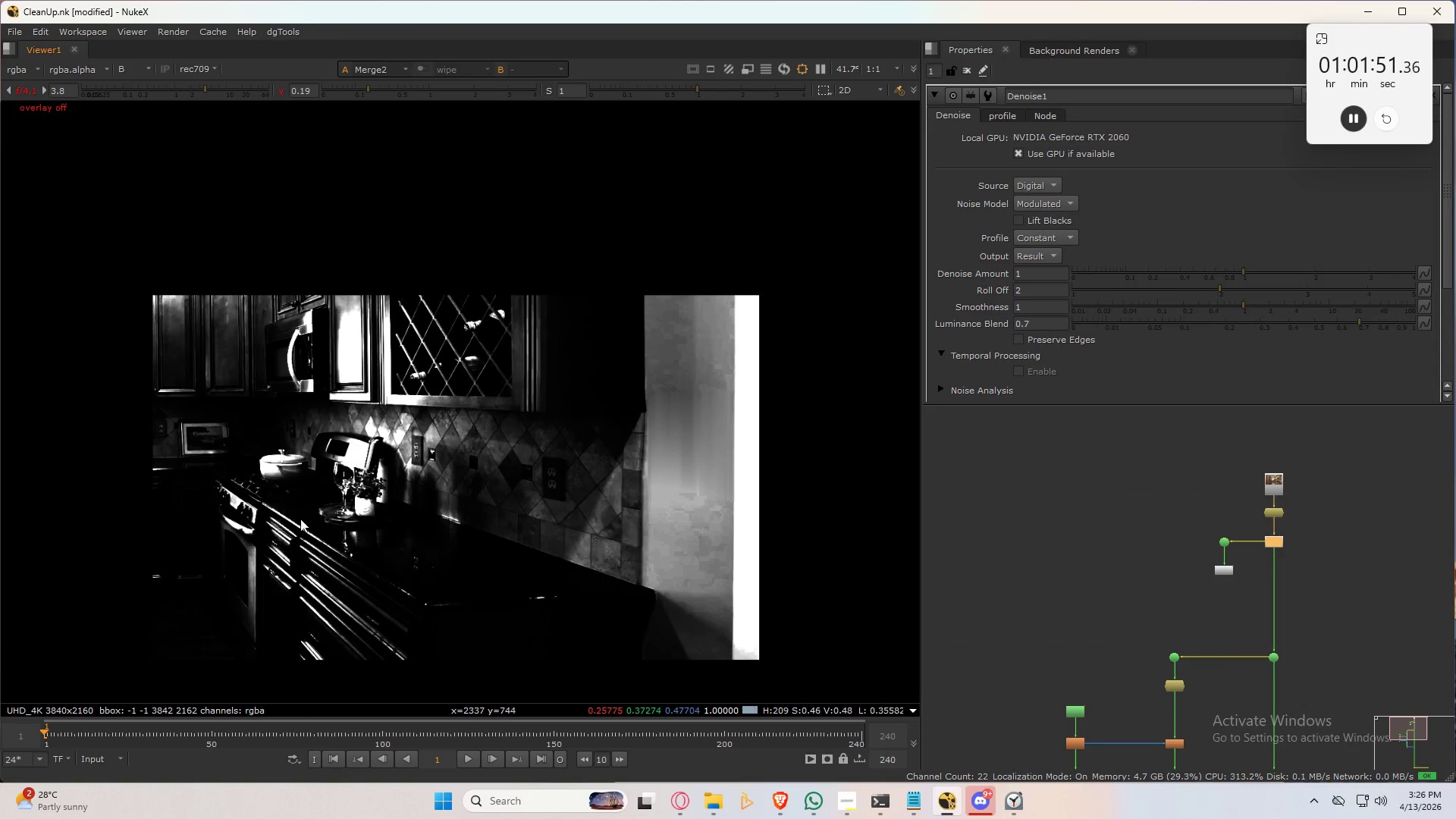 
scroll: coordinate [1277, 547], scroll_direction: up, amount: 7.0
 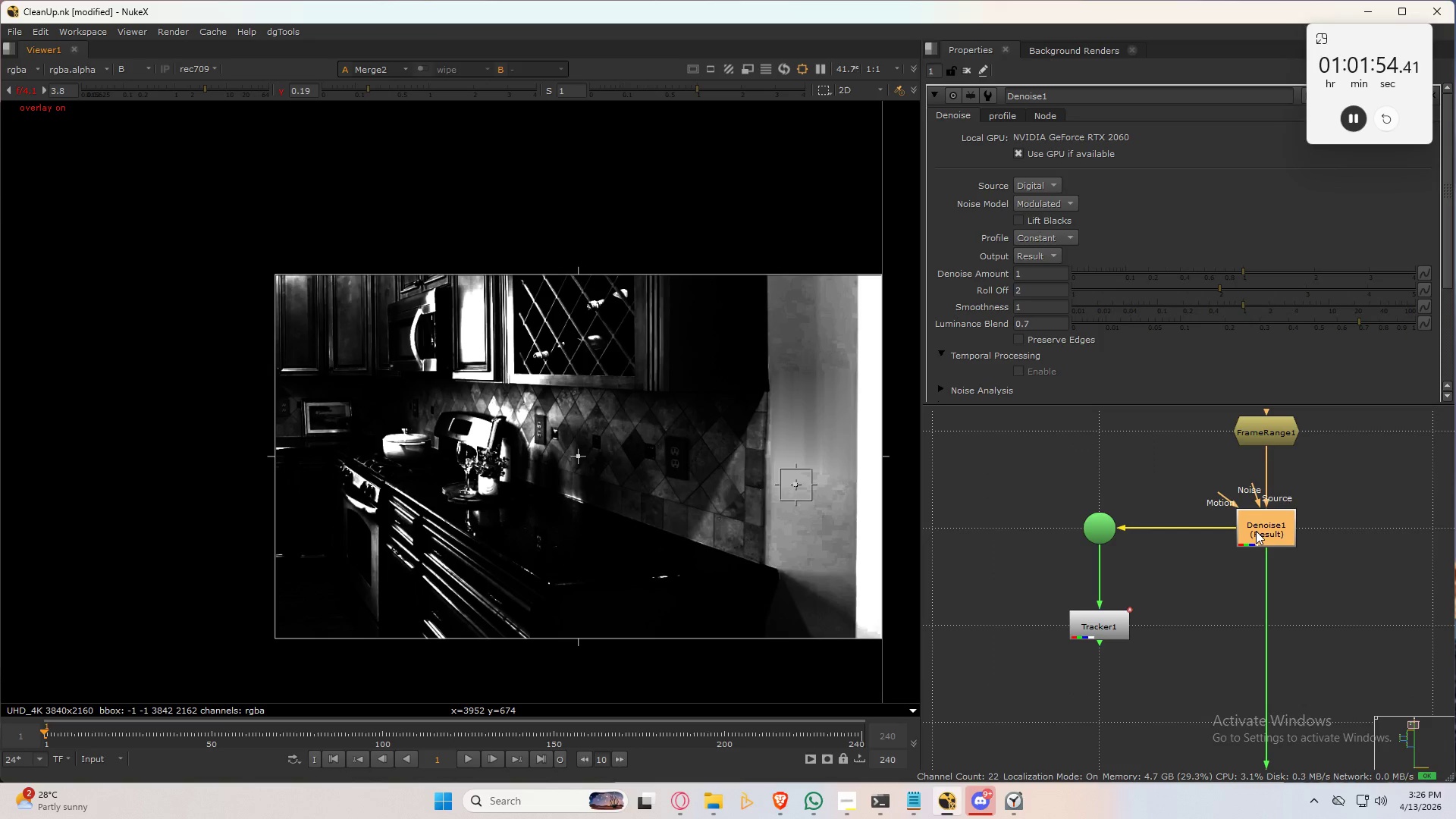 
double_click([1256, 530])
 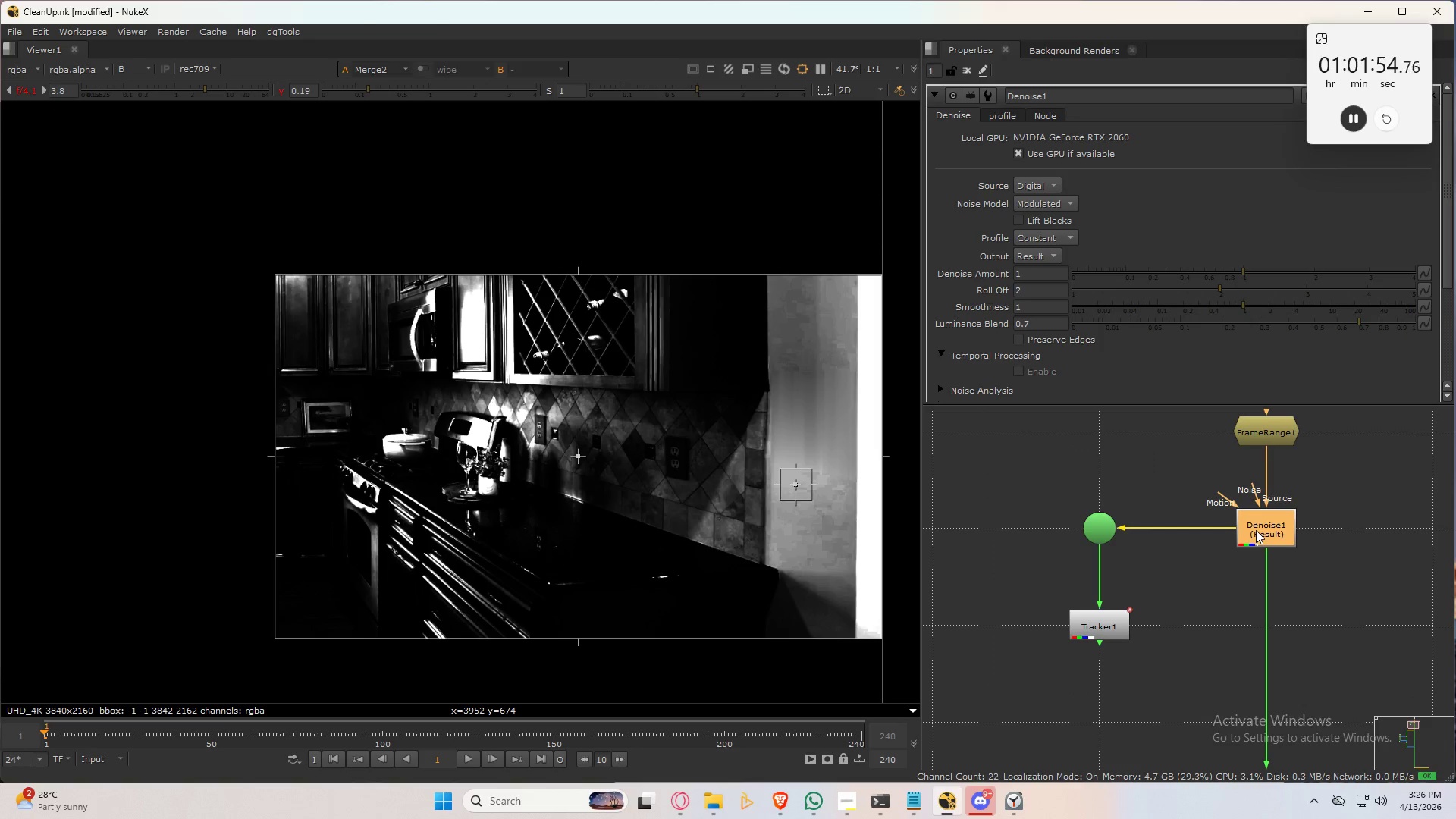 
triple_click([1256, 530])
 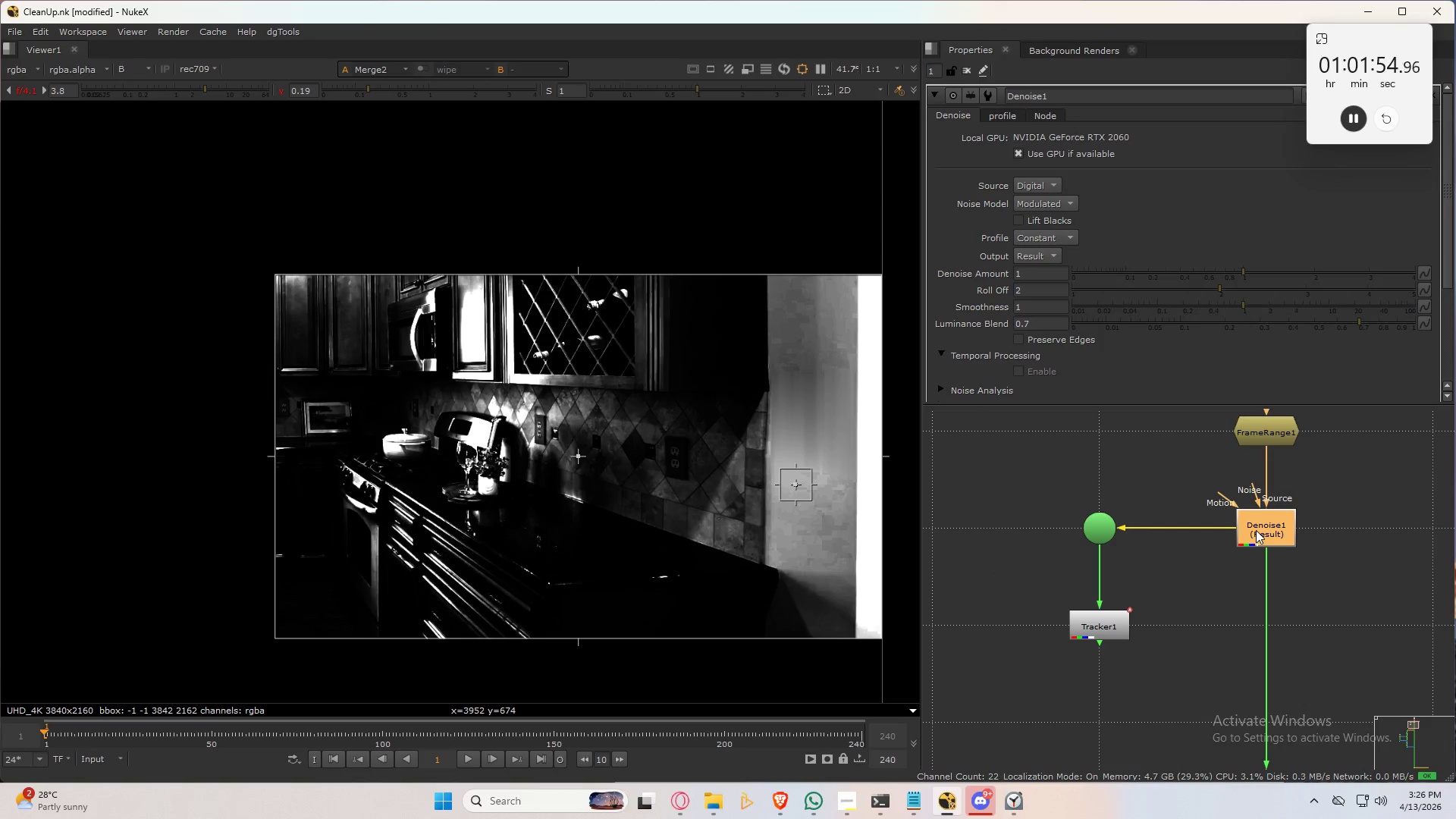 
triple_click([1256, 530])
 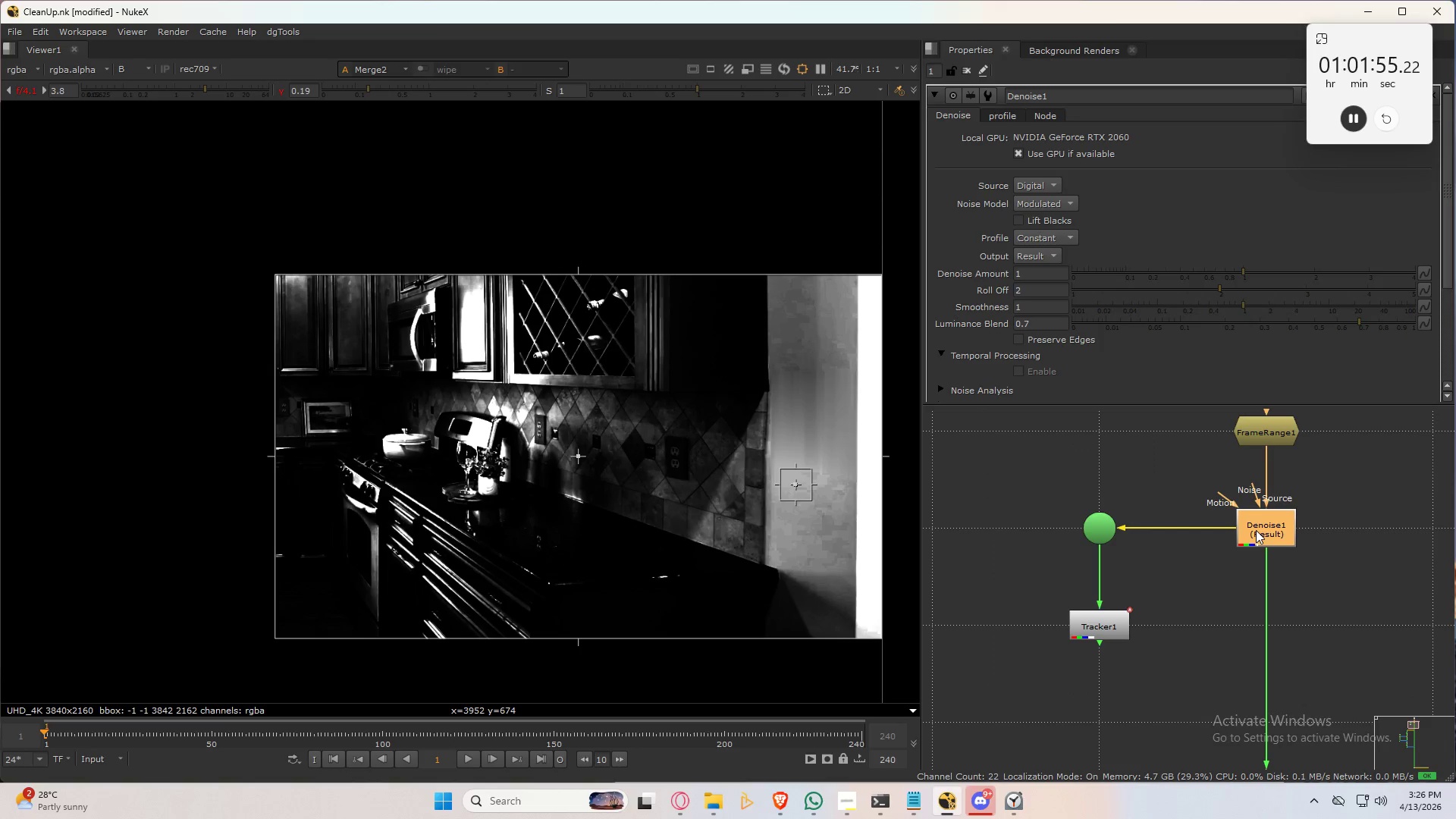 
triple_click([1256, 530])
 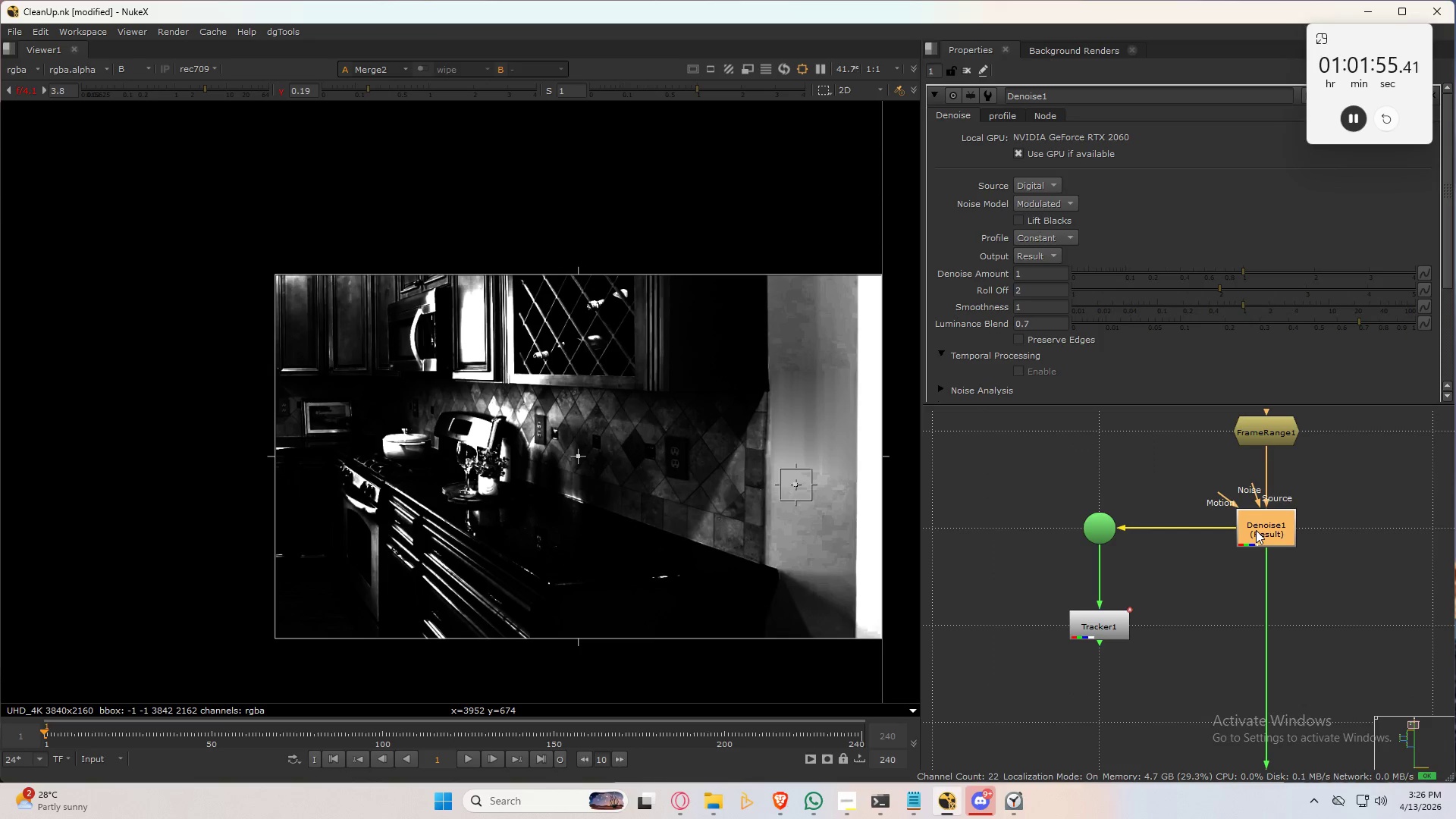 
triple_click([1256, 530])
 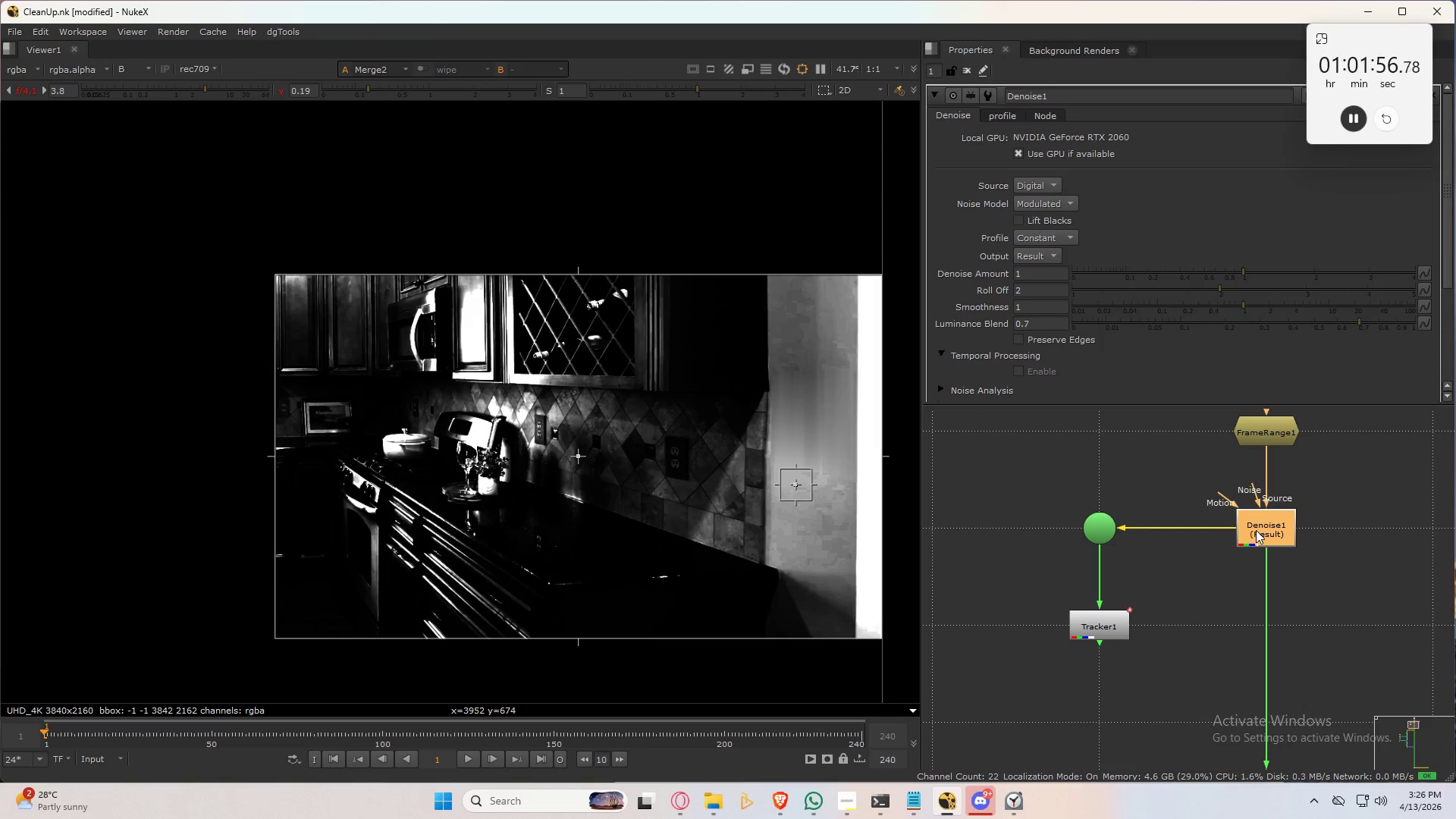 
double_click([1257, 530])
 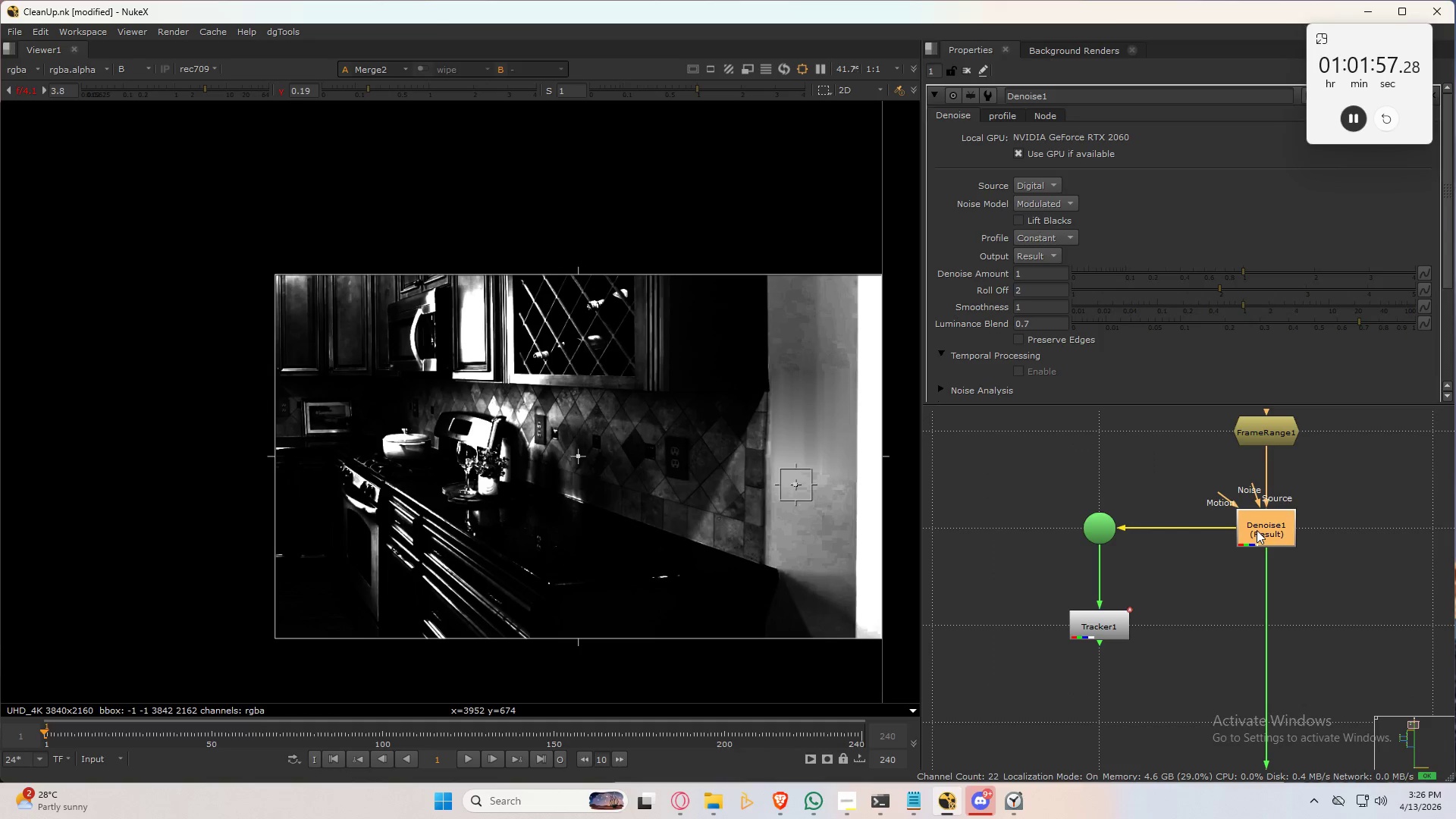 
key(1)
 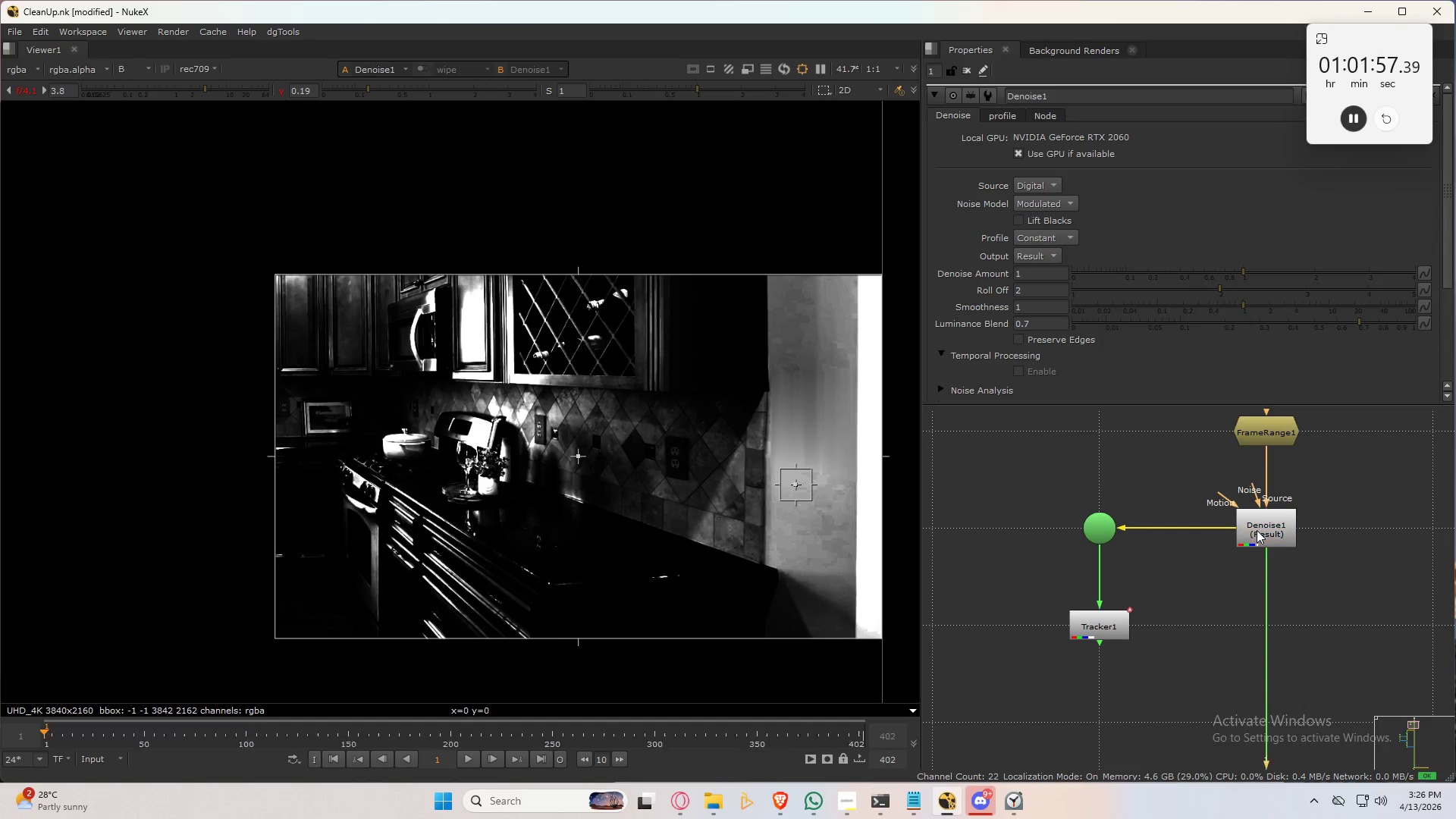 
triple_click([1257, 530])
 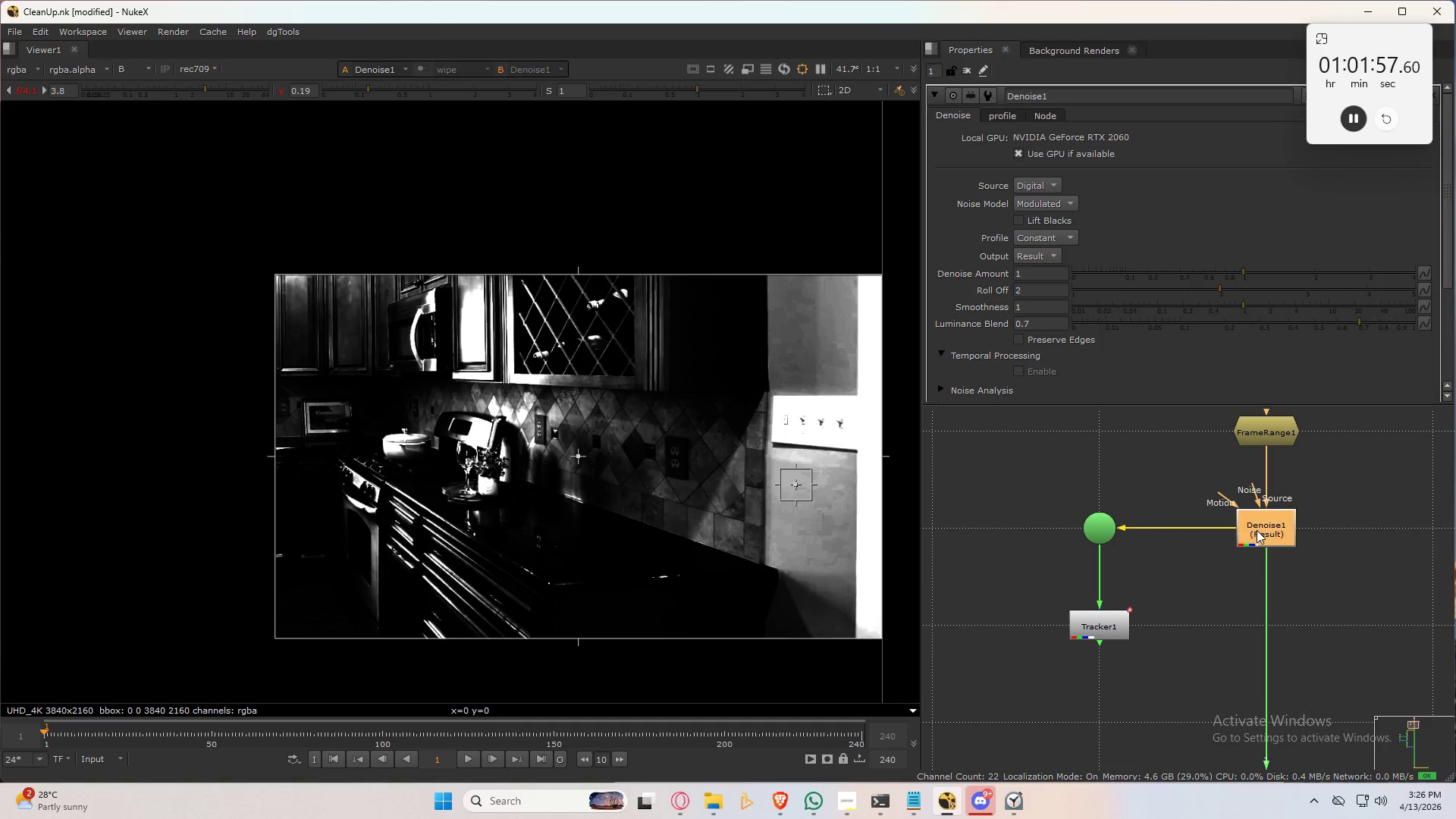 
triple_click([1257, 530])
 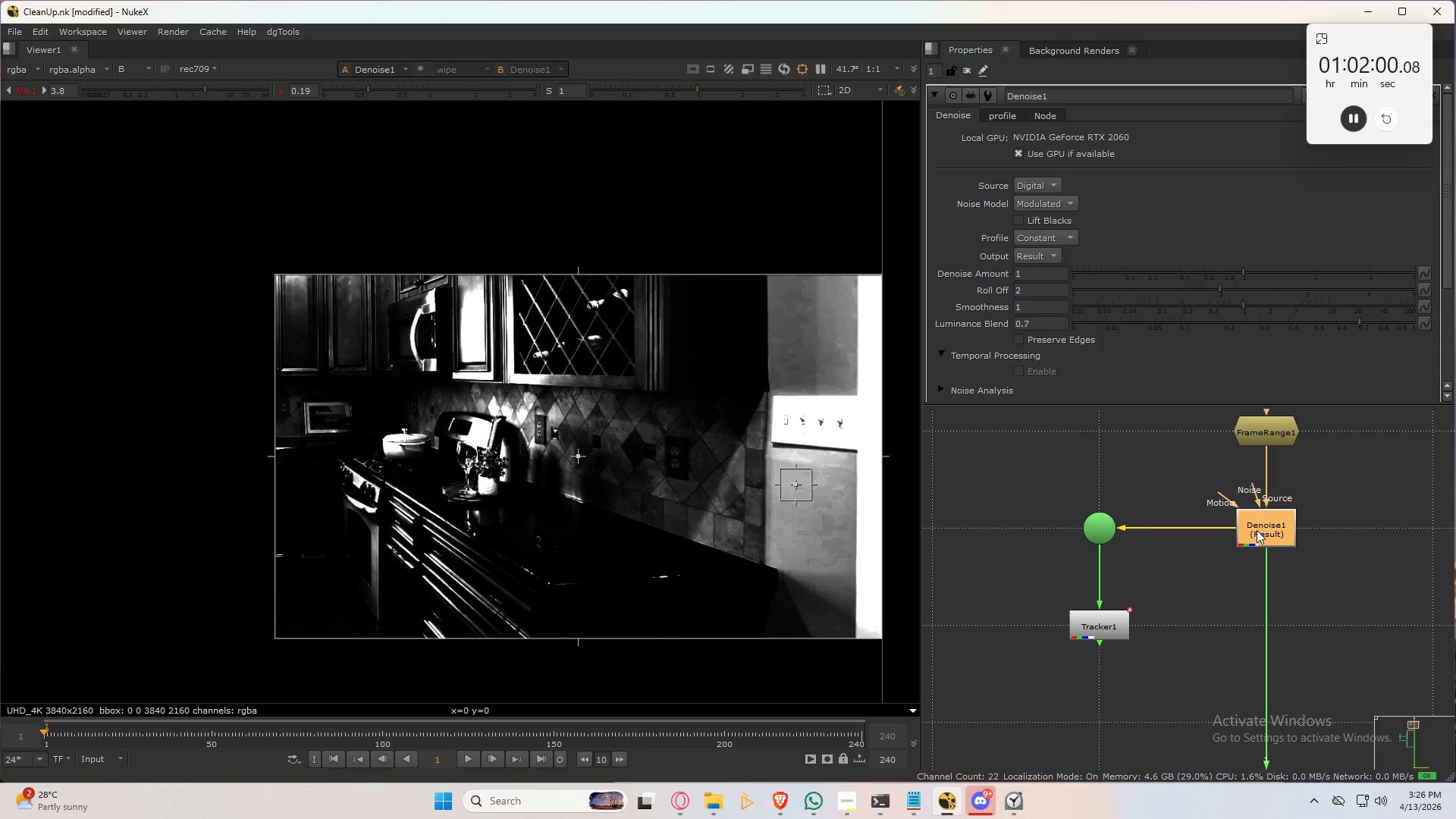 
left_click([1381, 605])
 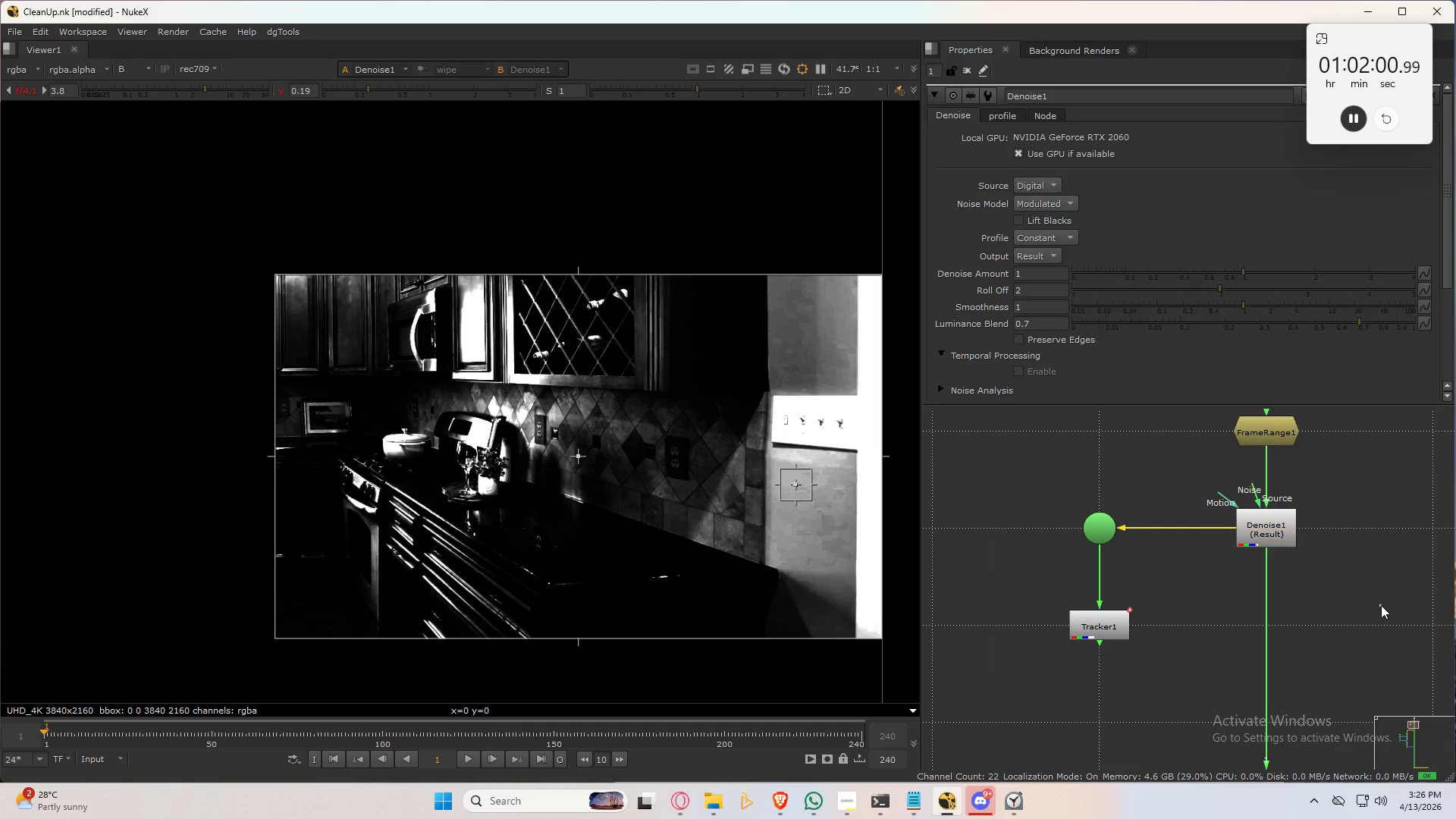 
key(2)
 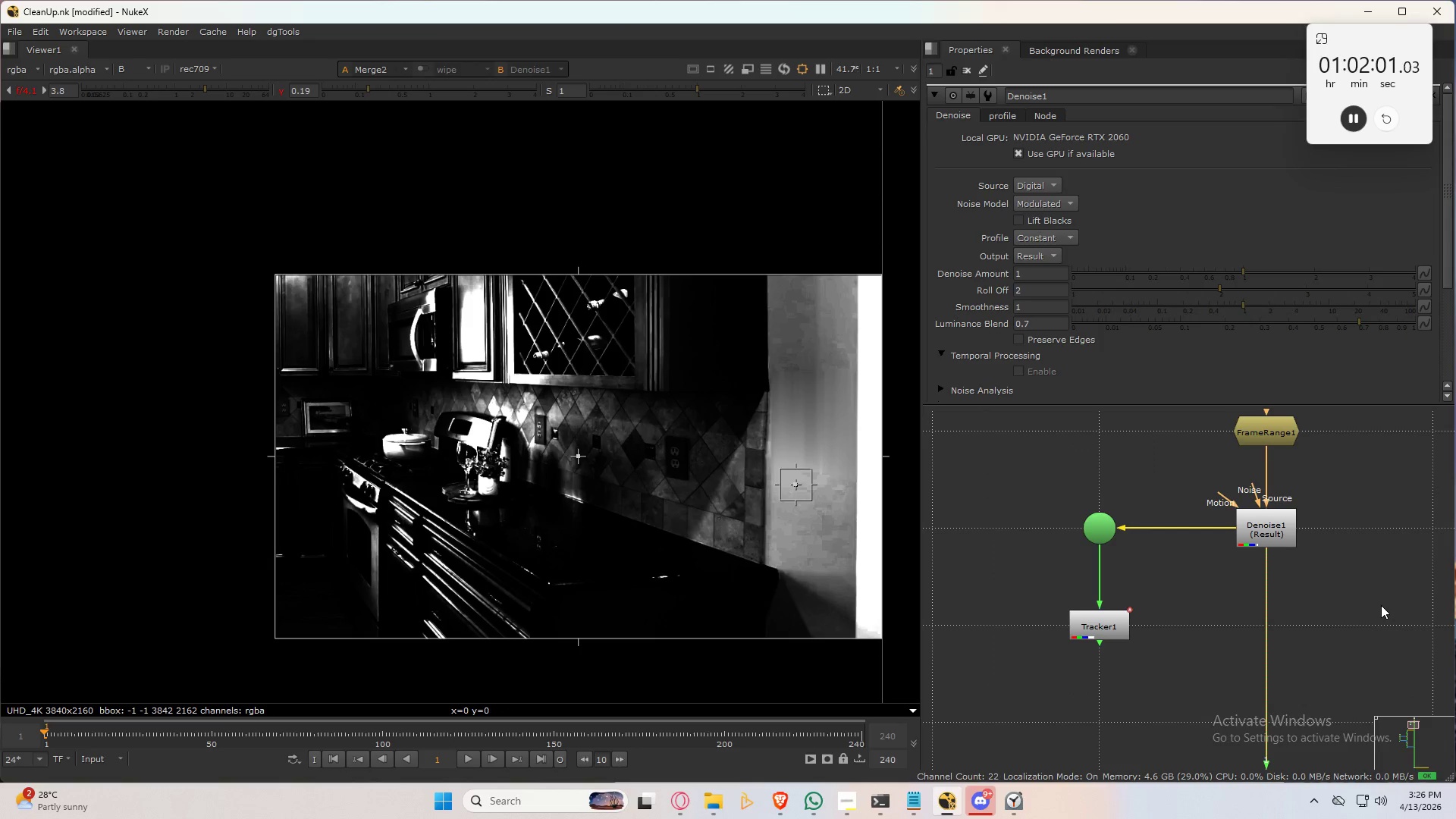 
double_click([1381, 605])
 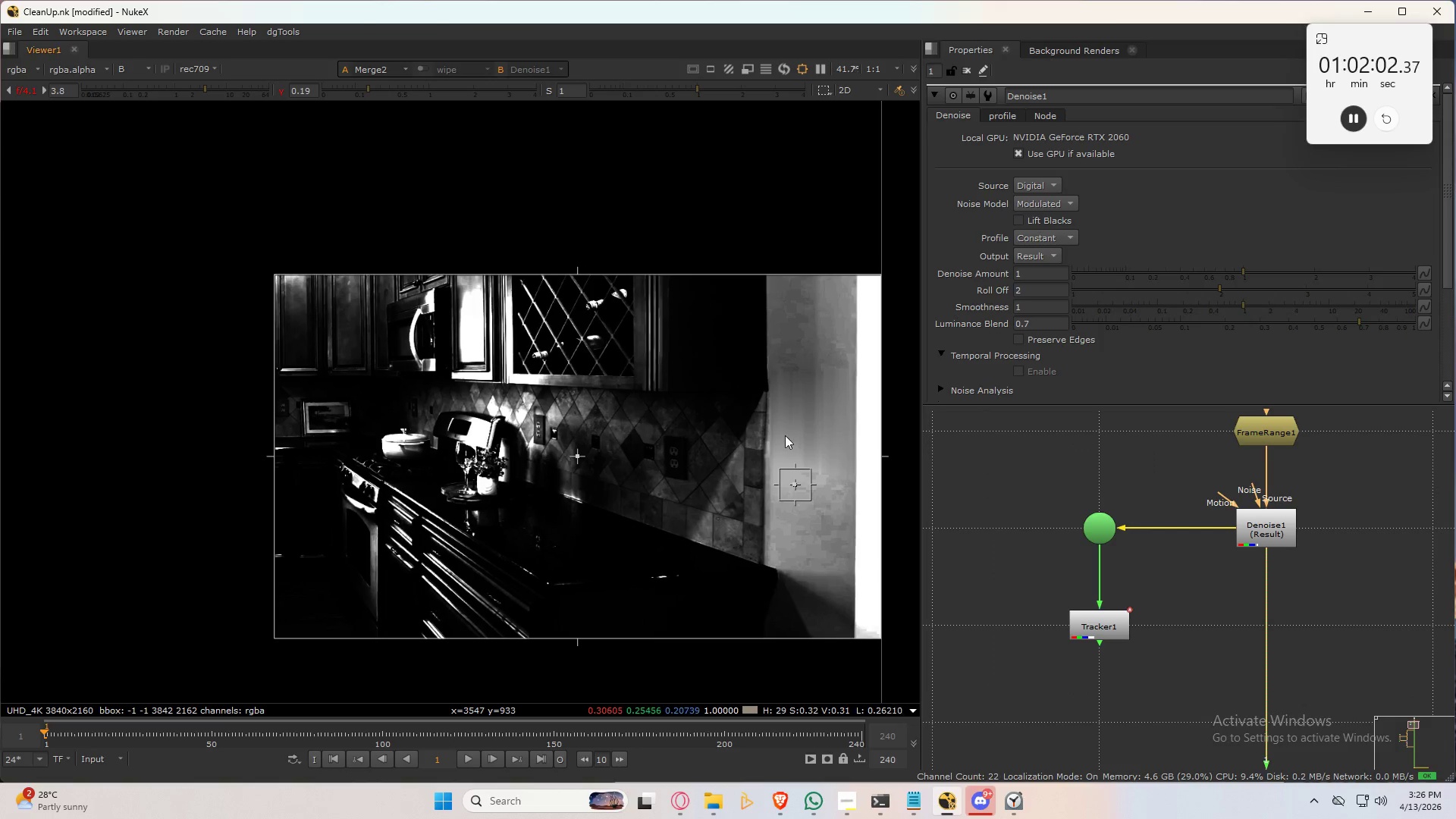 
scroll: coordinate [645, 479], scroll_direction: up, amount: 8.0
 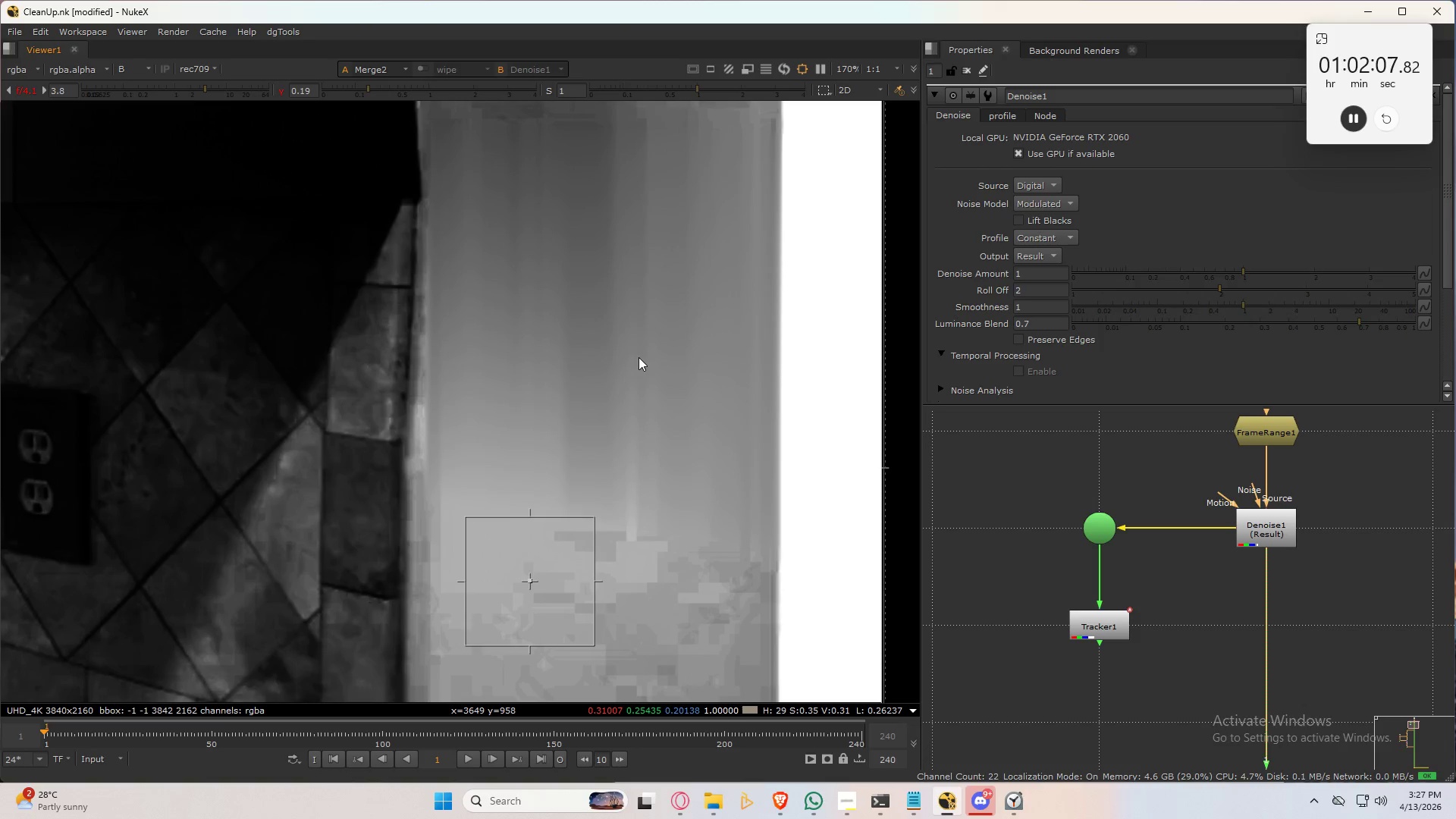 
left_click([639, 357])
 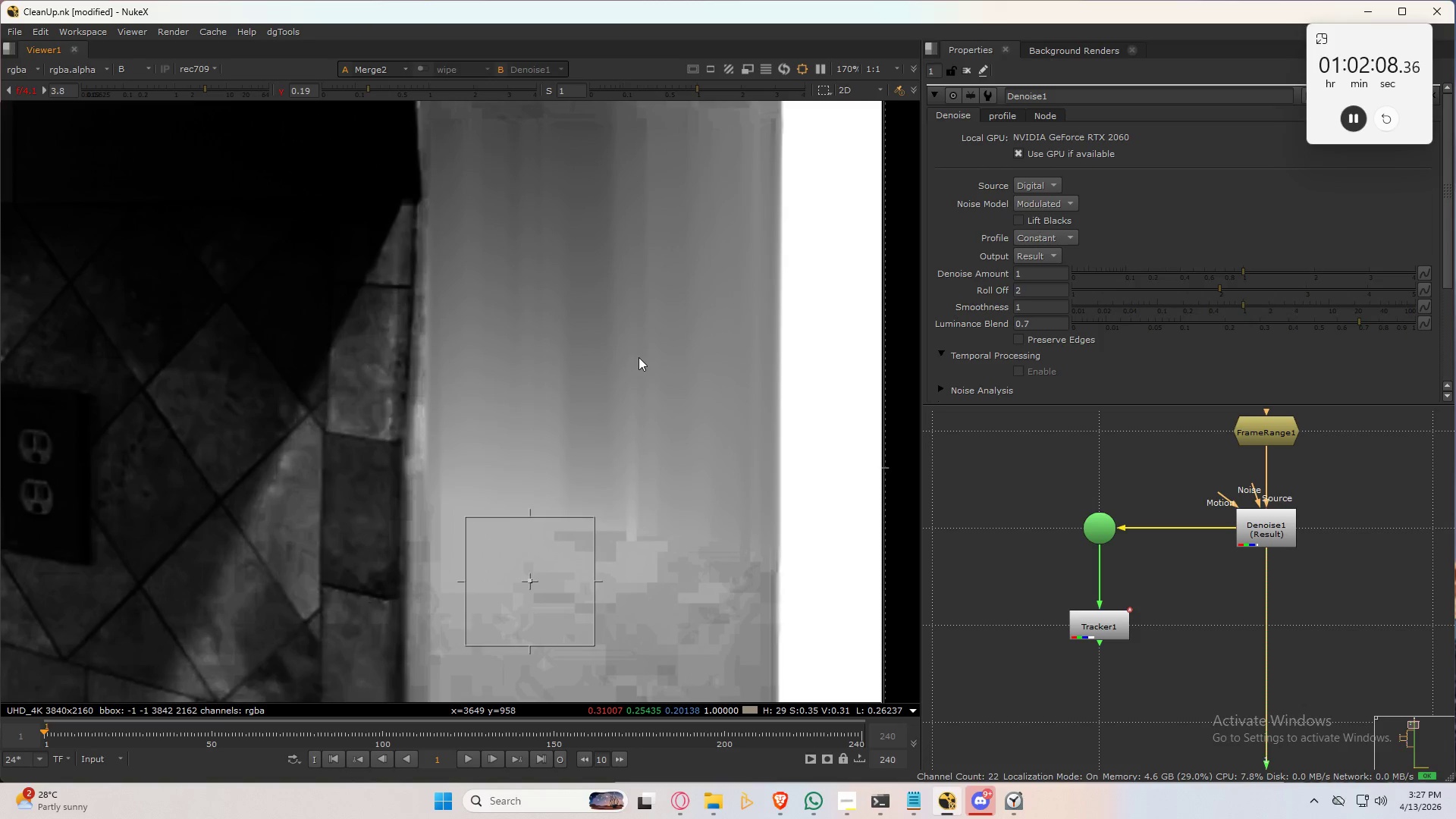 
key(B)
 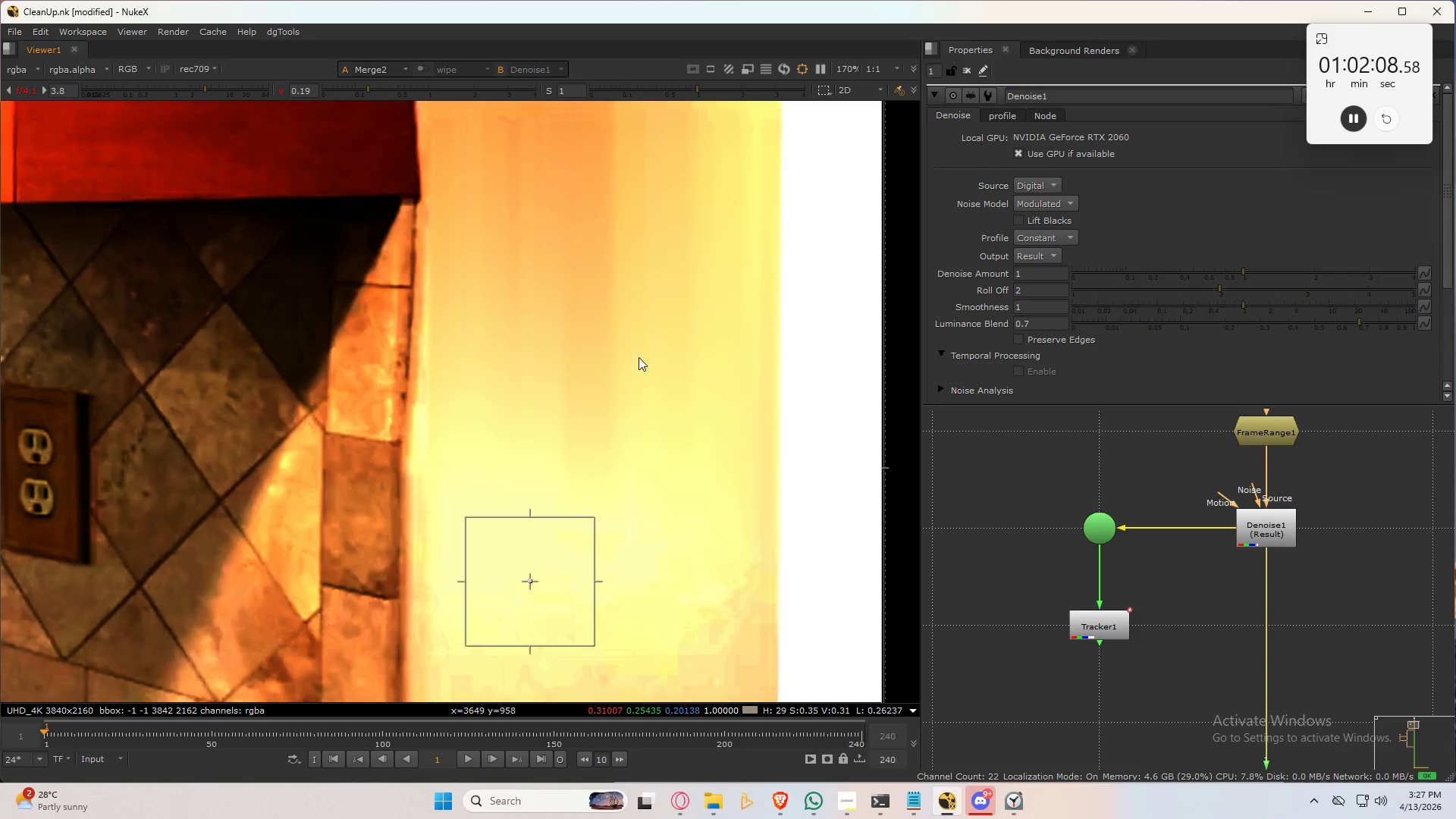 
double_click([639, 357])
 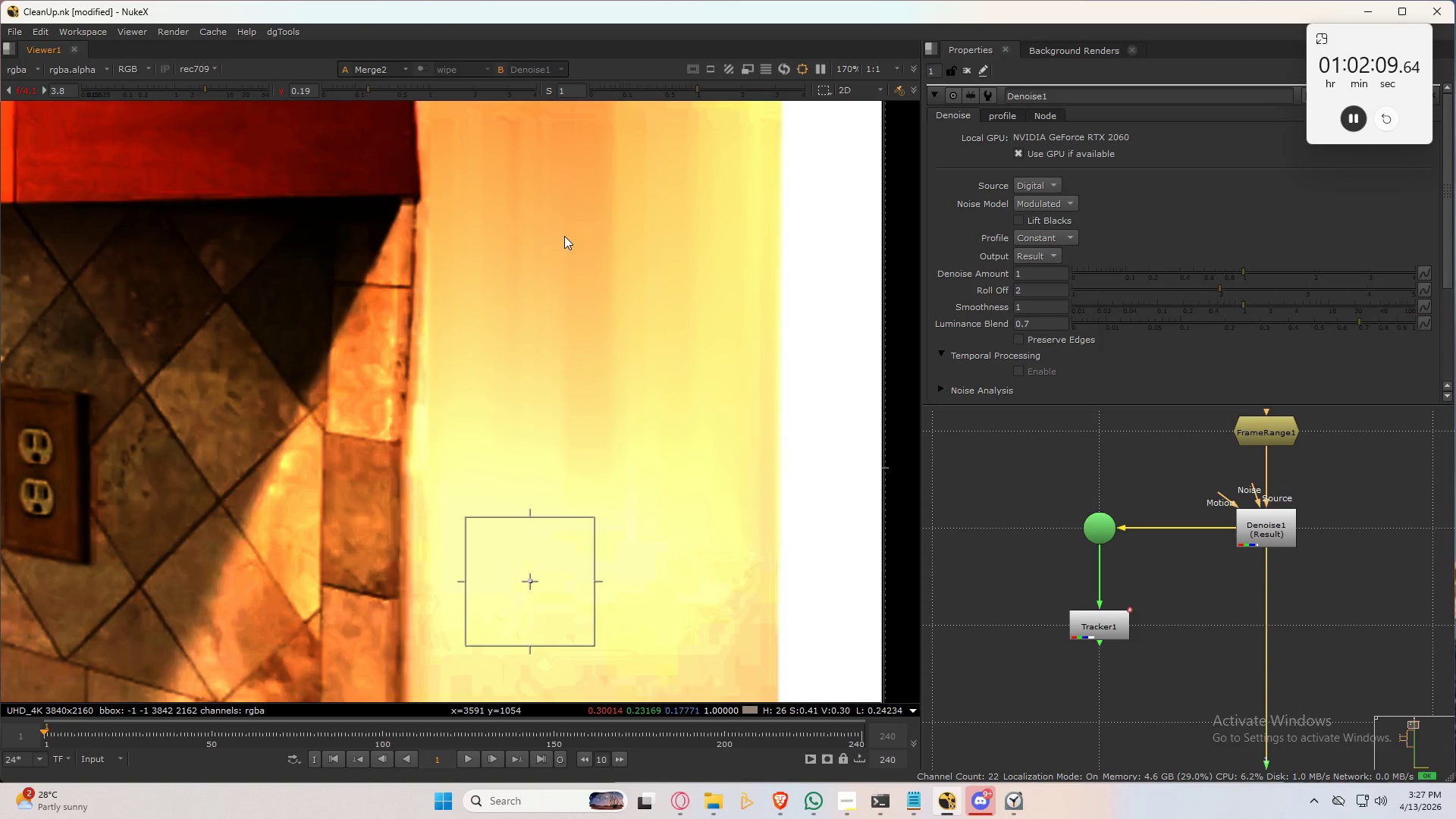 
hold_key(key=ControlLeft, duration=1.5)
left_click([175, 86])
 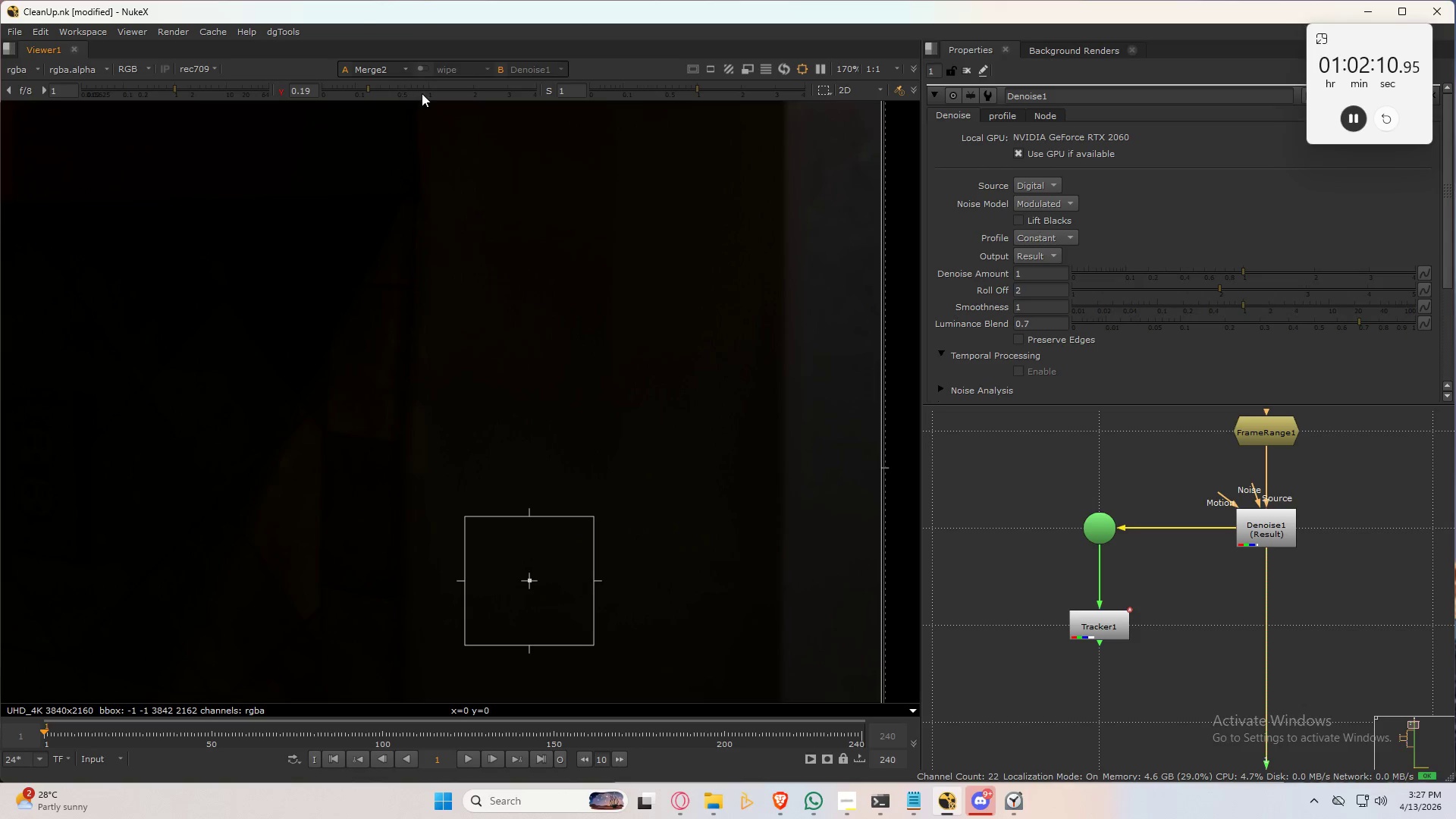 
left_click([424, 91])
 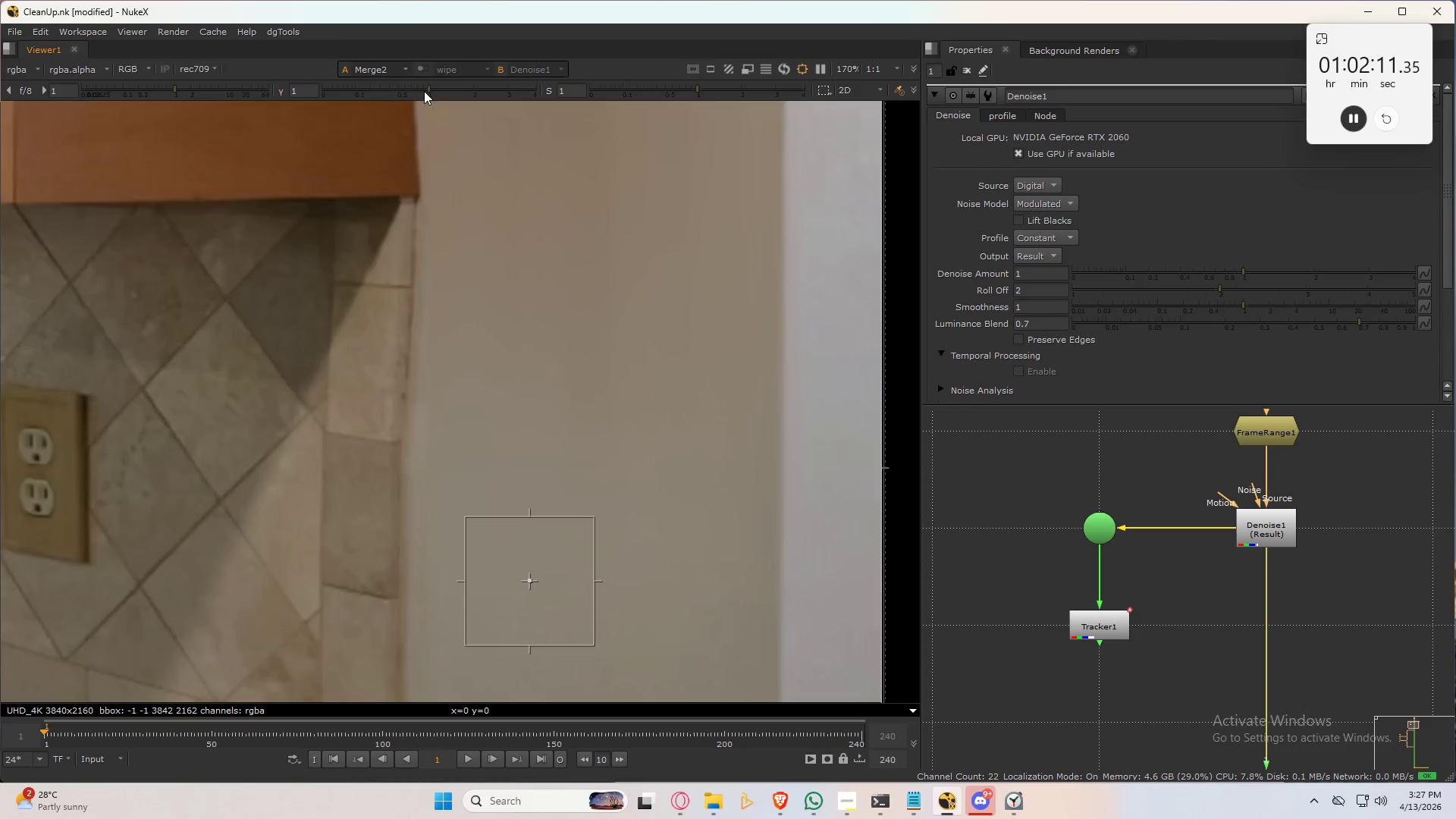 
hold_key(key=ControlLeft, duration=0.31)
 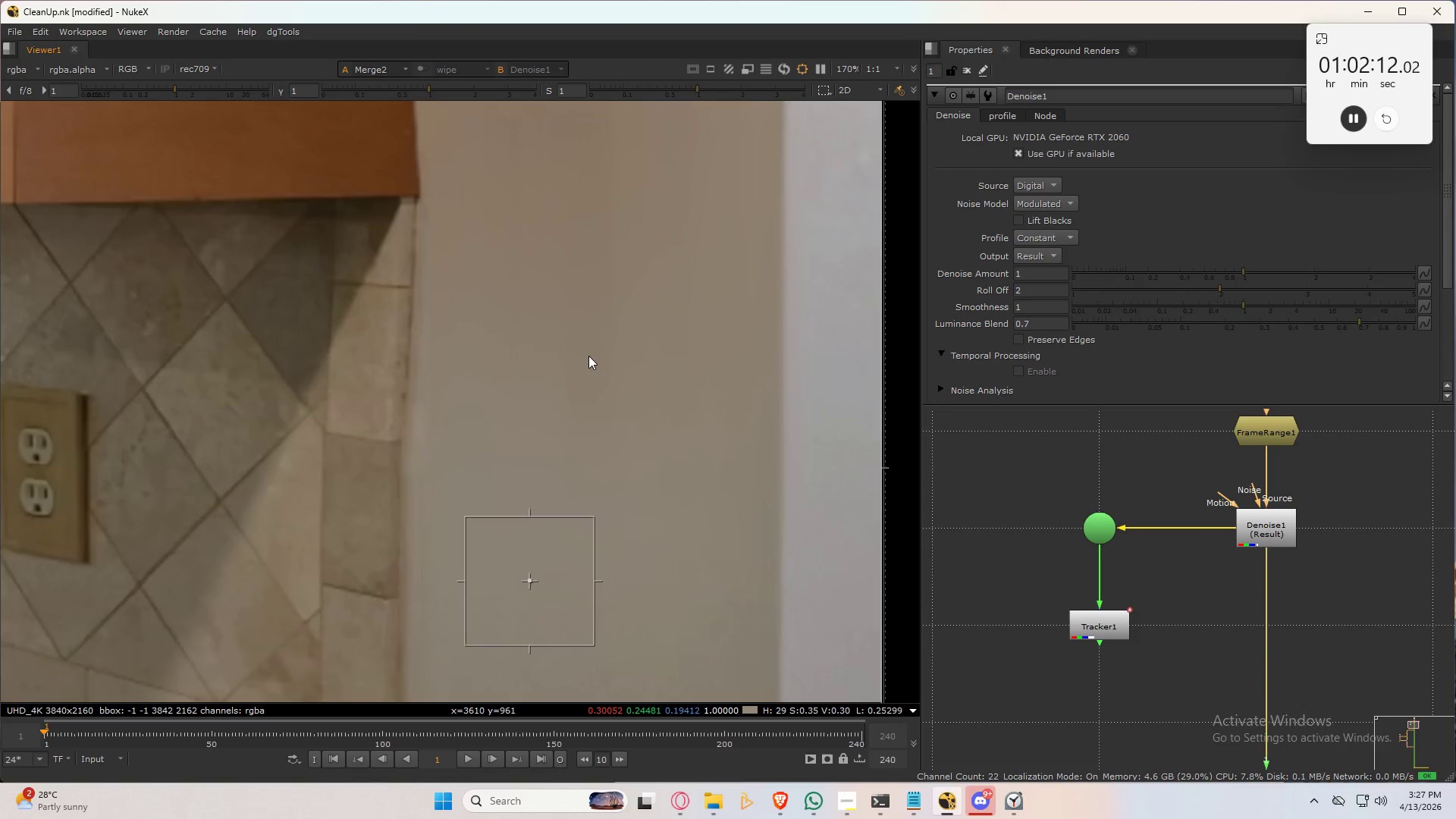 
scroll: coordinate [609, 372], scroll_direction: down, amount: 6.0
 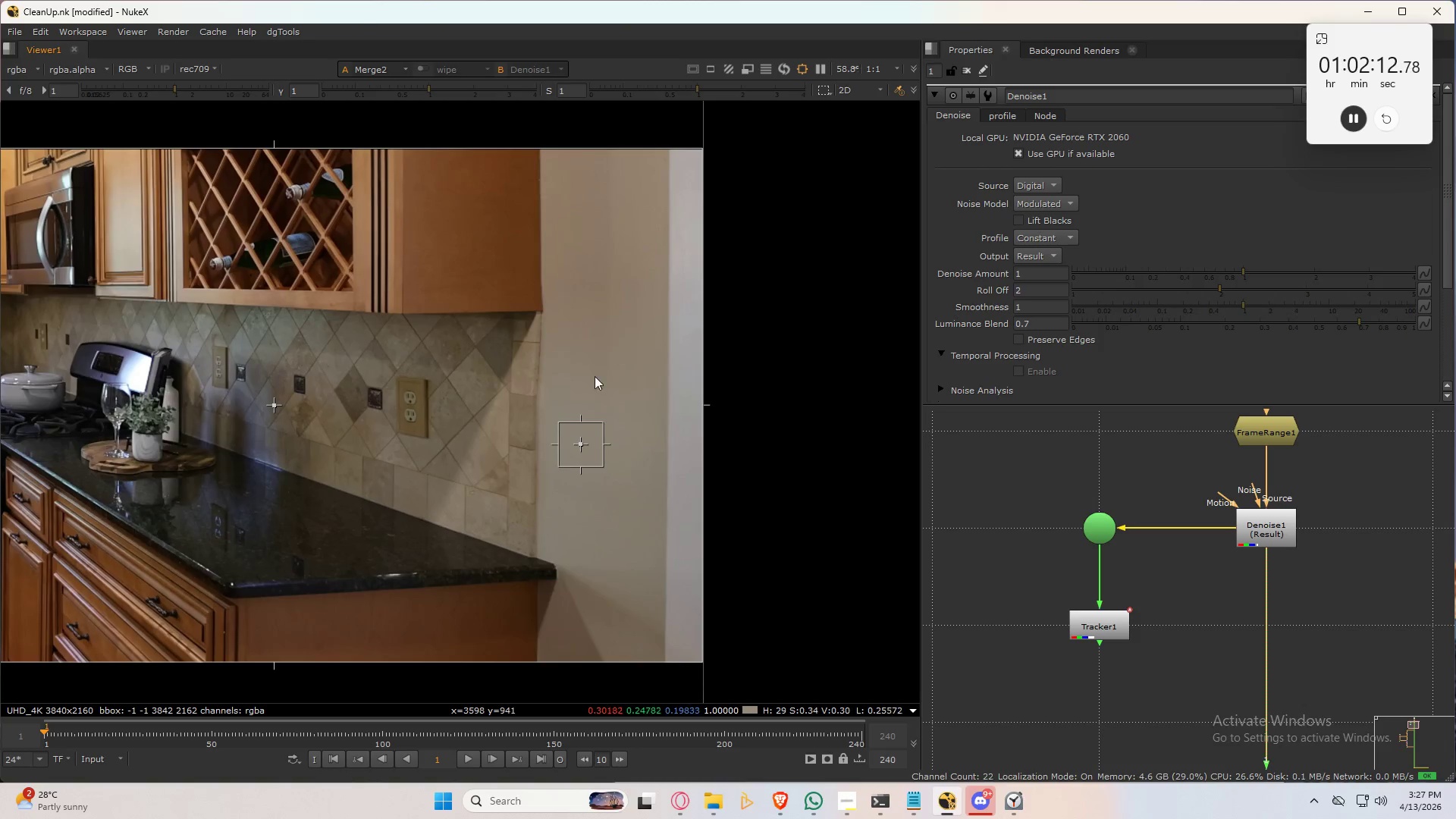 
scroll: coordinate [592, 388], scroll_direction: up, amount: 3.0
 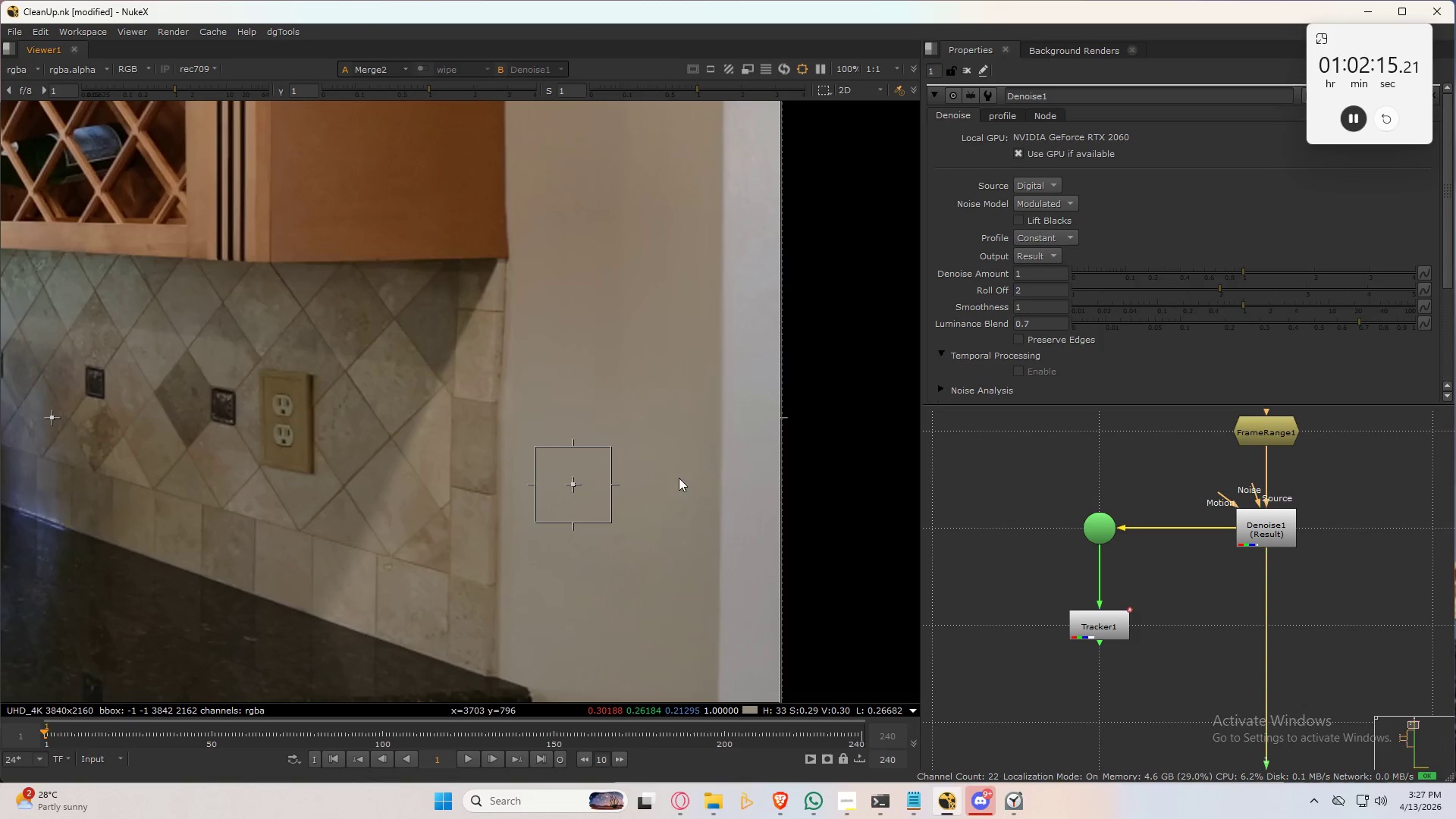 
scroll: coordinate [1178, 621], scroll_direction: down, amount: 6.0
 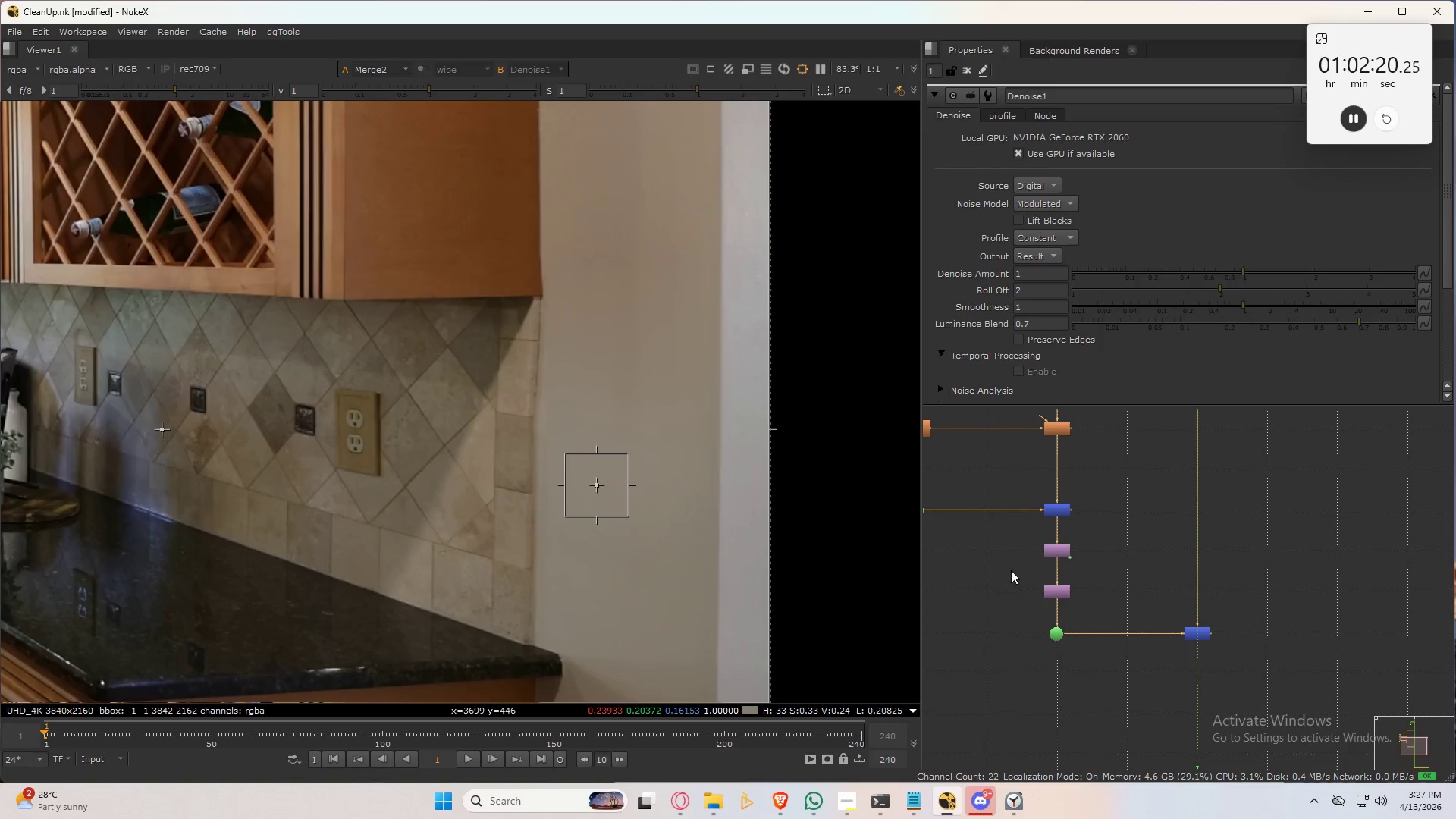 
left_click_drag(start_coordinate=[997, 530], to_coordinate=[1255, 680])
 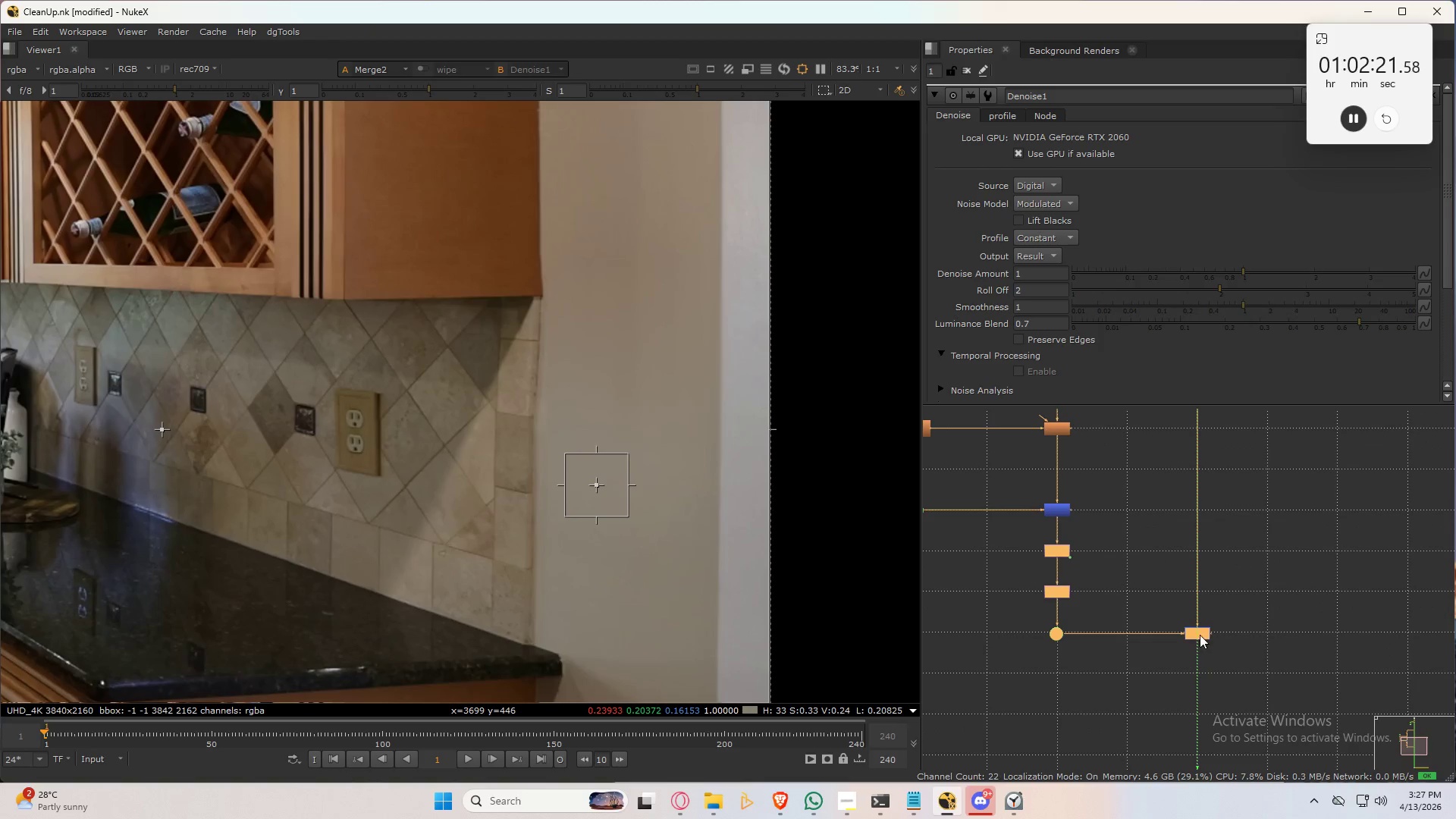 
left_click_drag(start_coordinate=[1200, 634], to_coordinate=[1202, 679])
 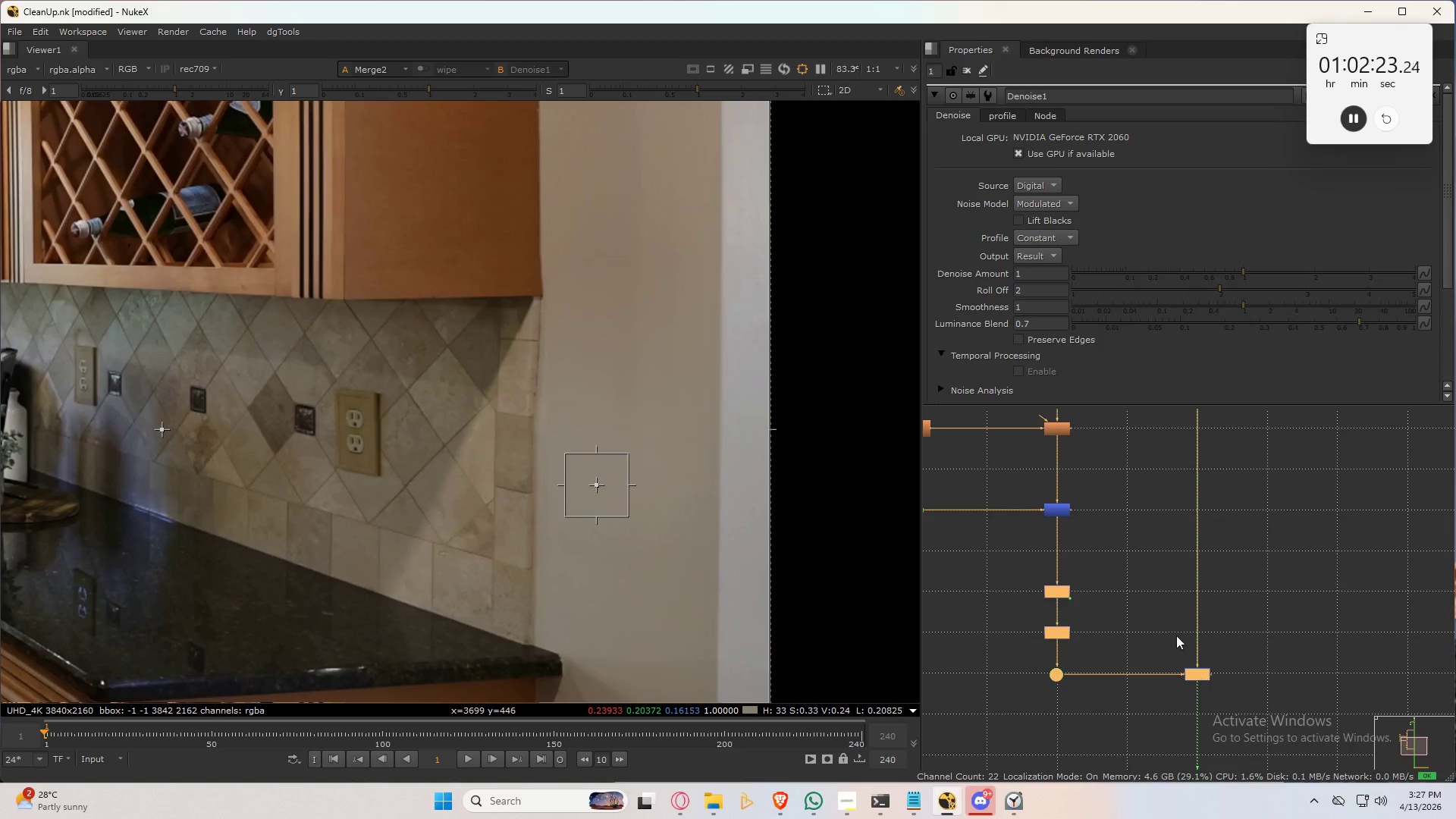 
left_click([1122, 586])
 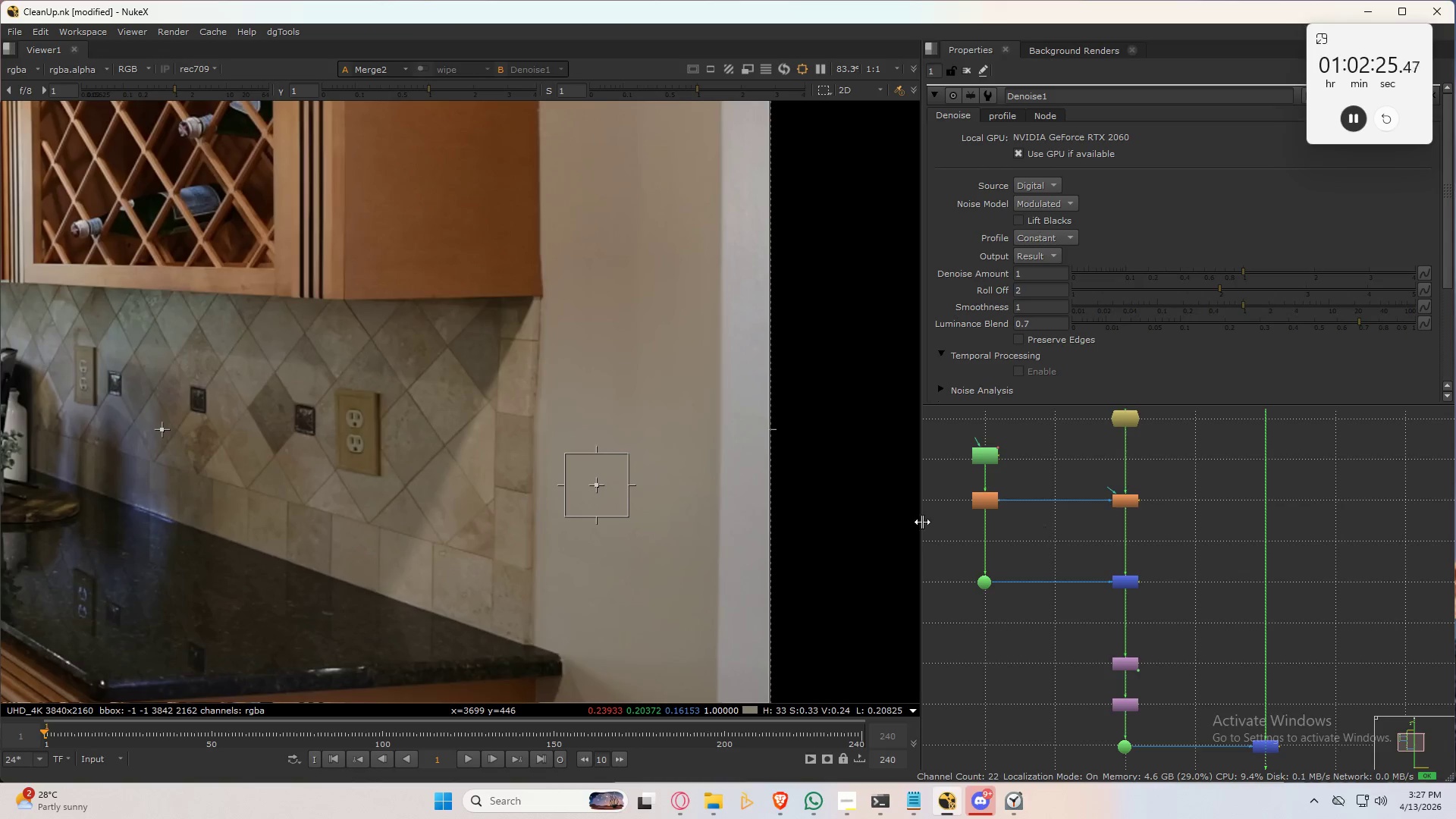 
hold_key(key=ControlLeft, duration=0.8)
 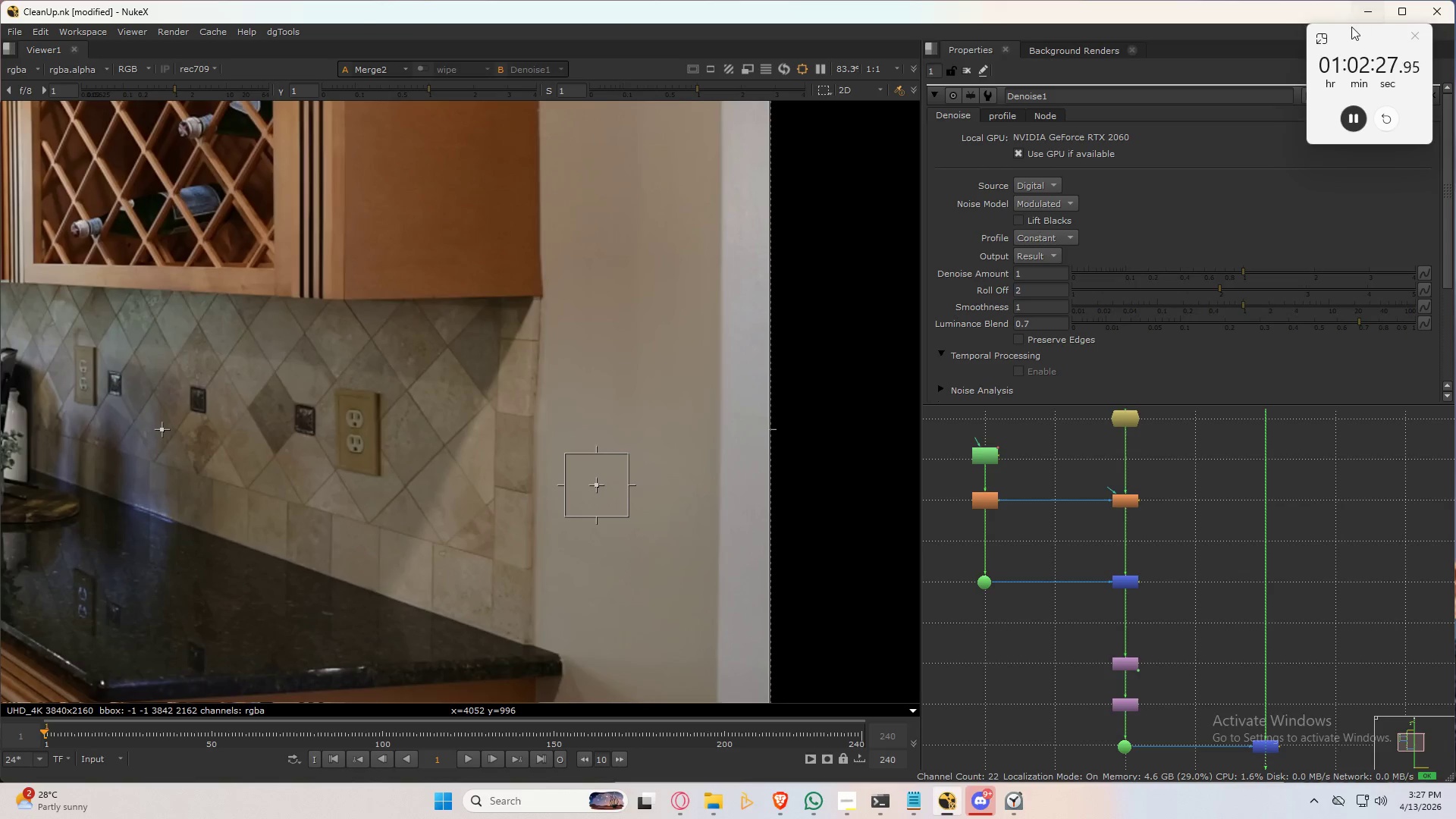 
left_click_drag(start_coordinate=[1352, 33], to_coordinate=[1301, 11])
 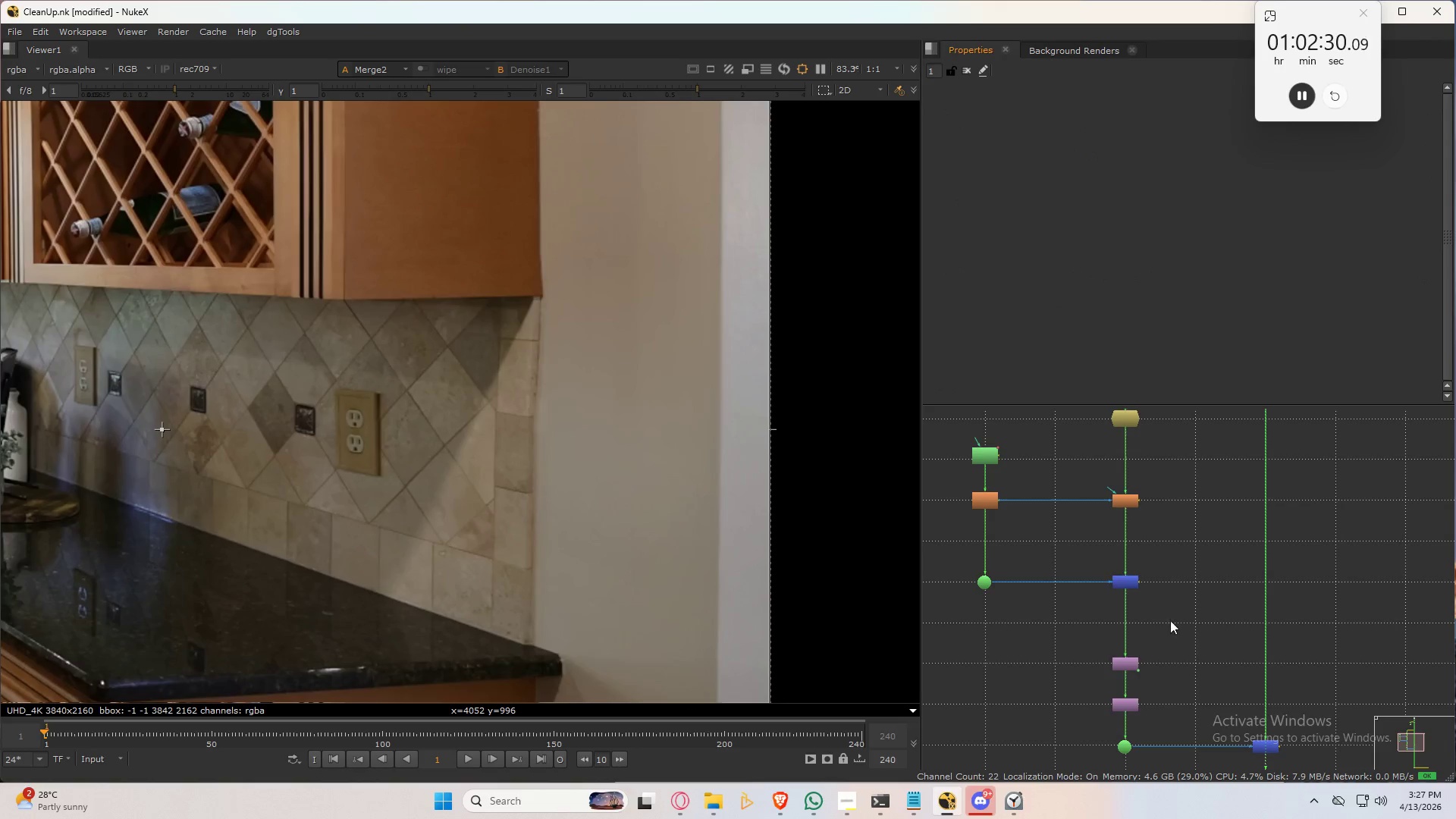 
left_click_drag(start_coordinate=[1154, 605], to_coordinate=[1153, 601])
 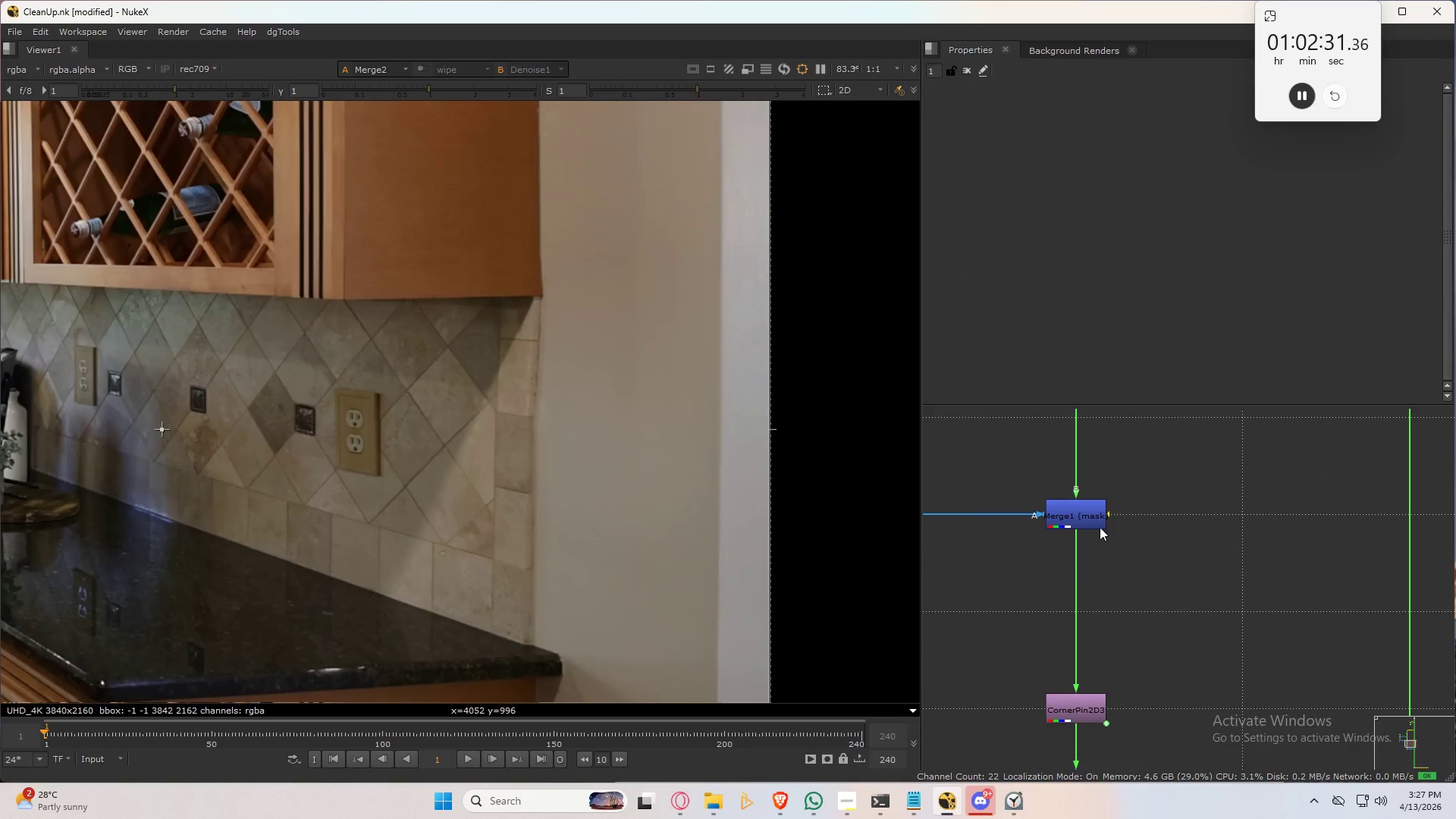 
scroll: coordinate [1163, 631], scroll_direction: up, amount: 5.0
 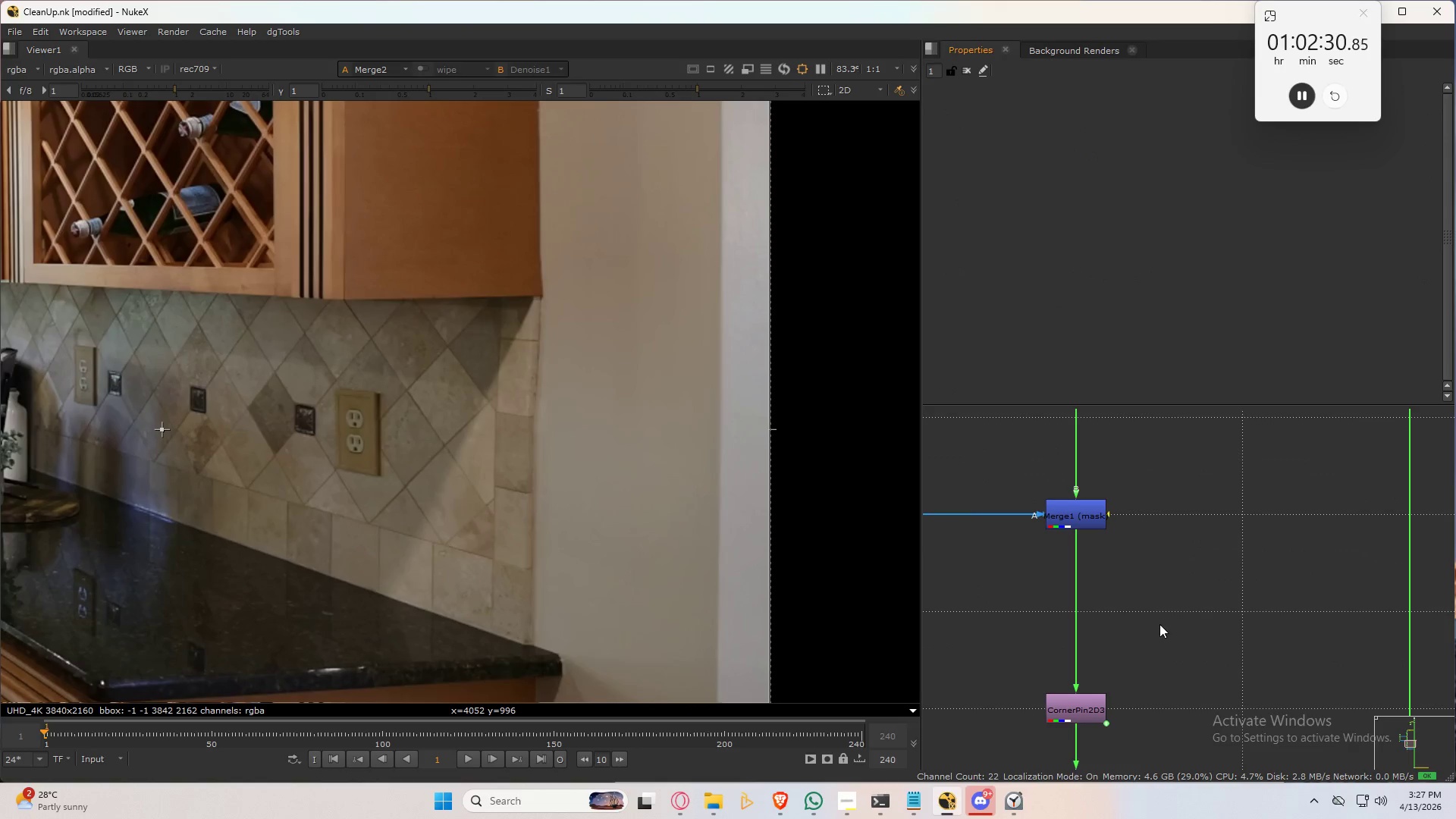 
double_click([1078, 510])
 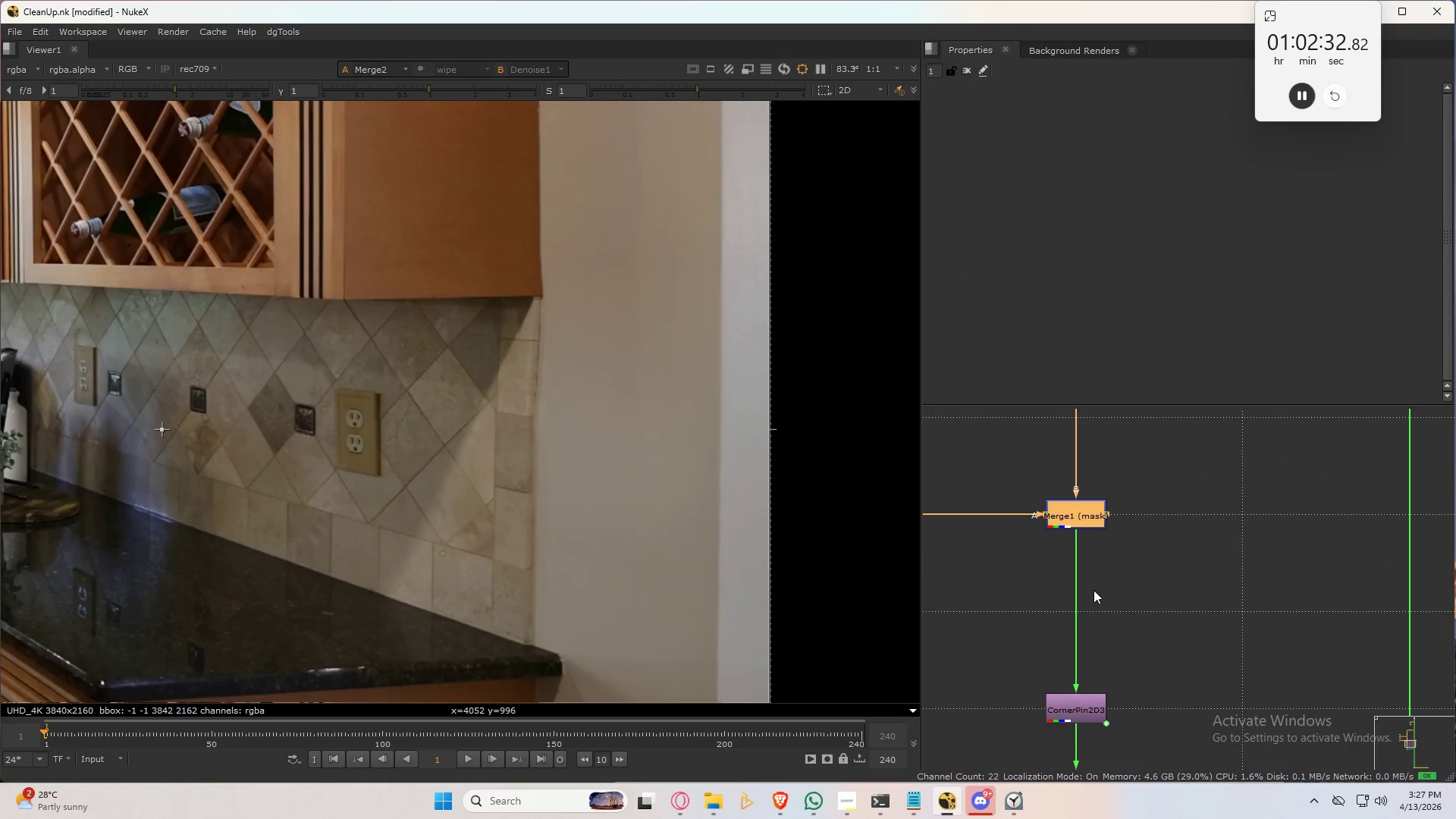 
key(Tab)
type(corner)
 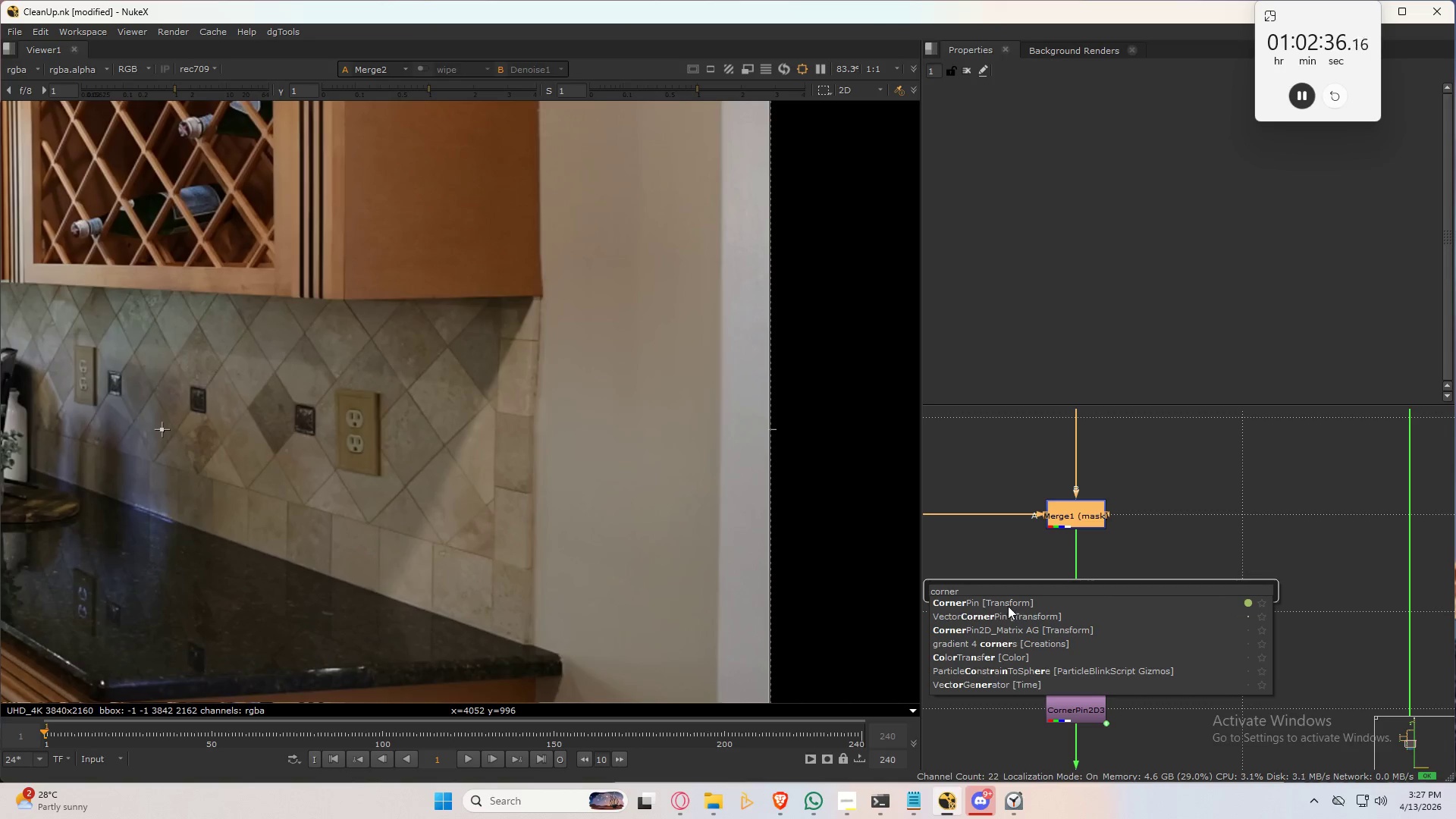 
left_click([1008, 606])
 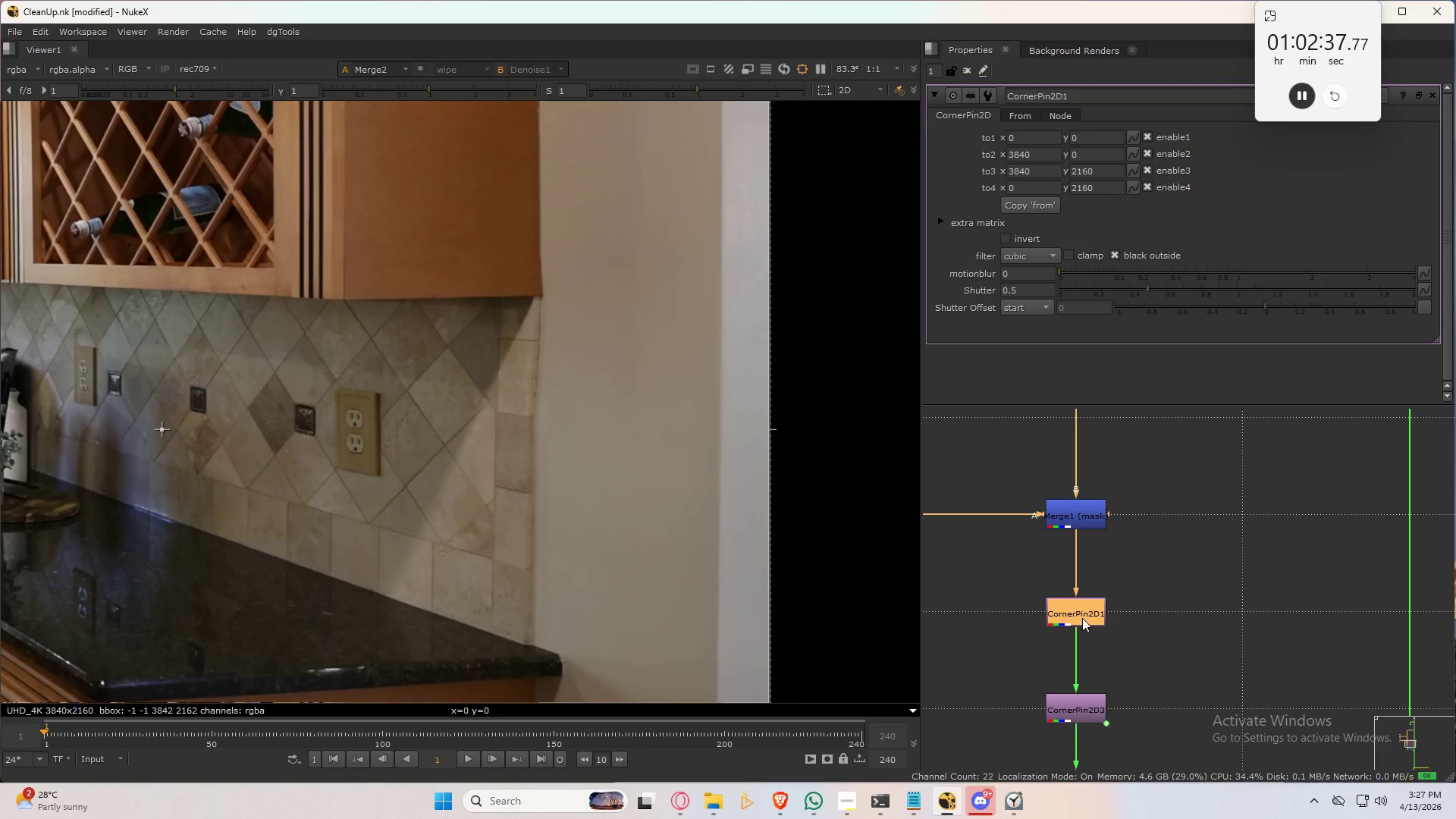 
left_click([1082, 618])
 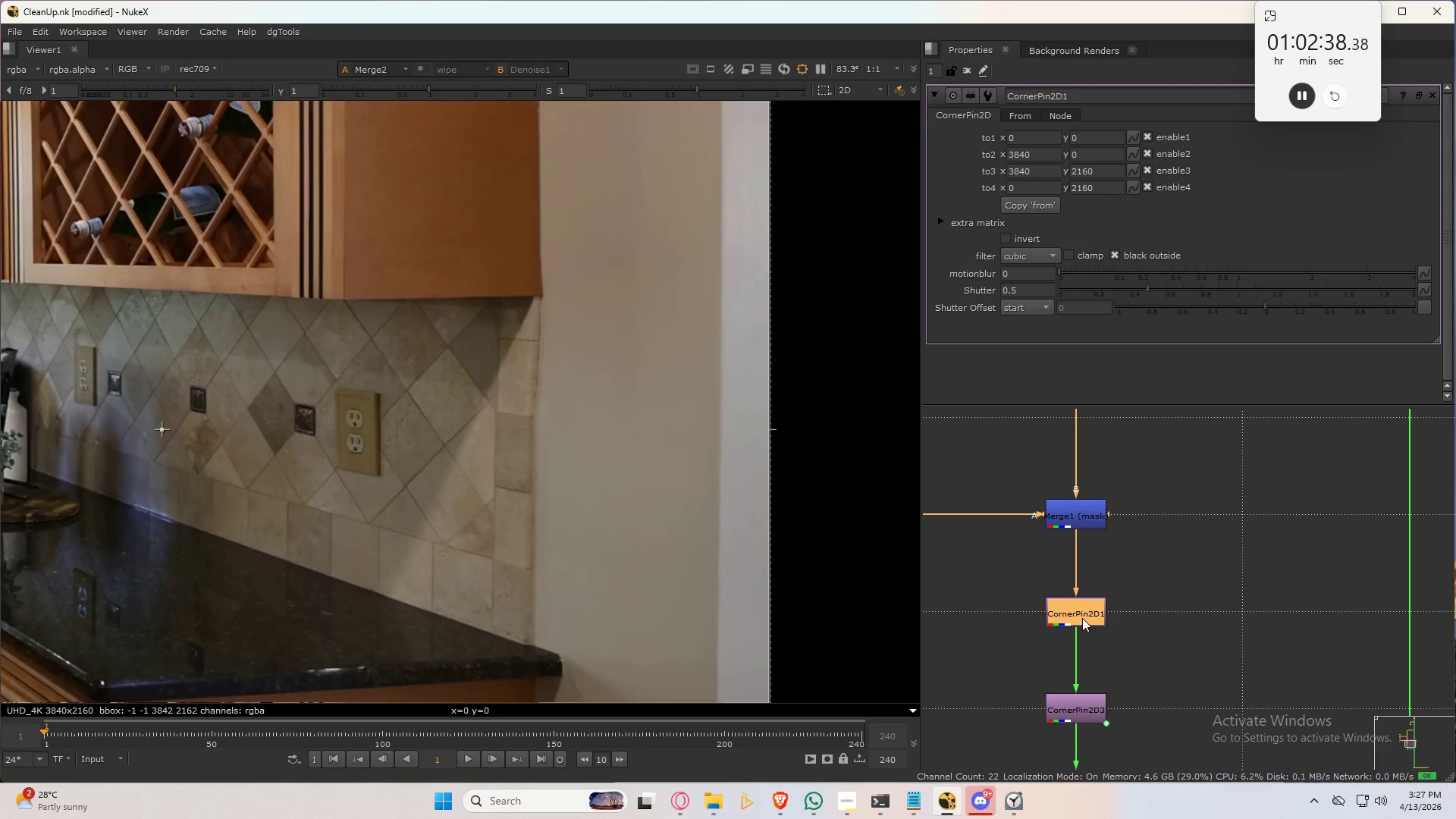 
key(1)
 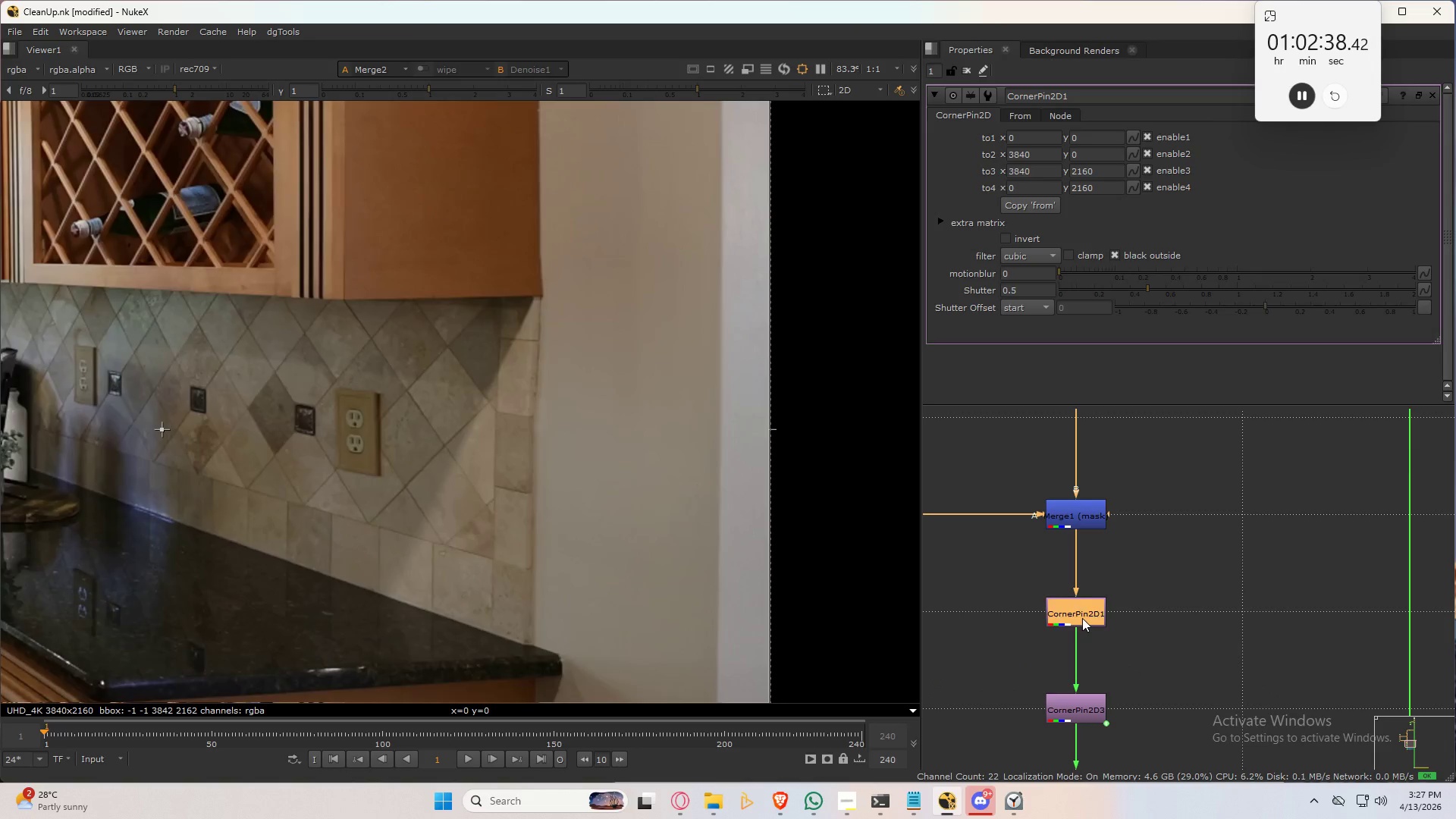 
double_click([1082, 618])
 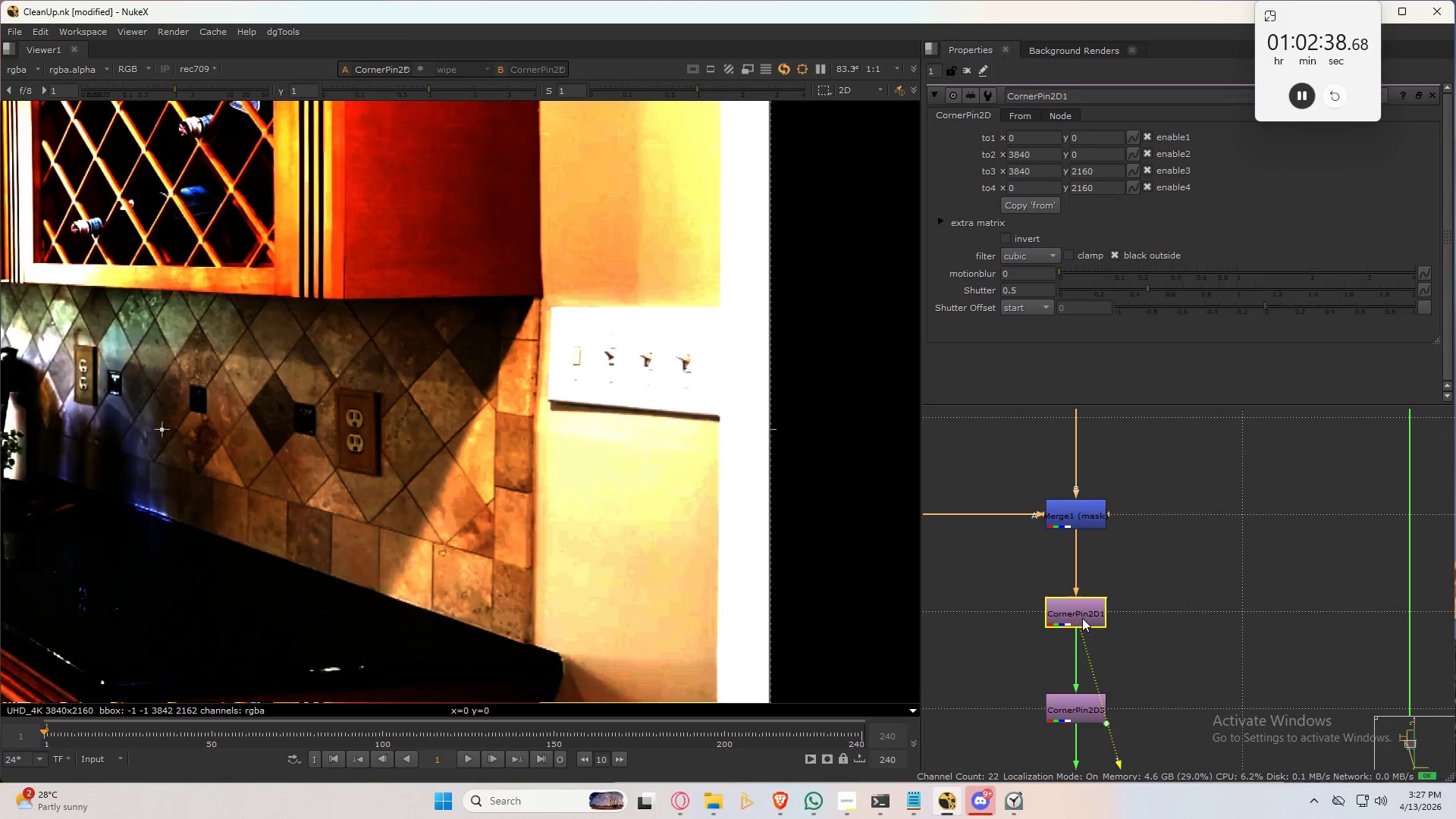 
triple_click([1082, 618])
 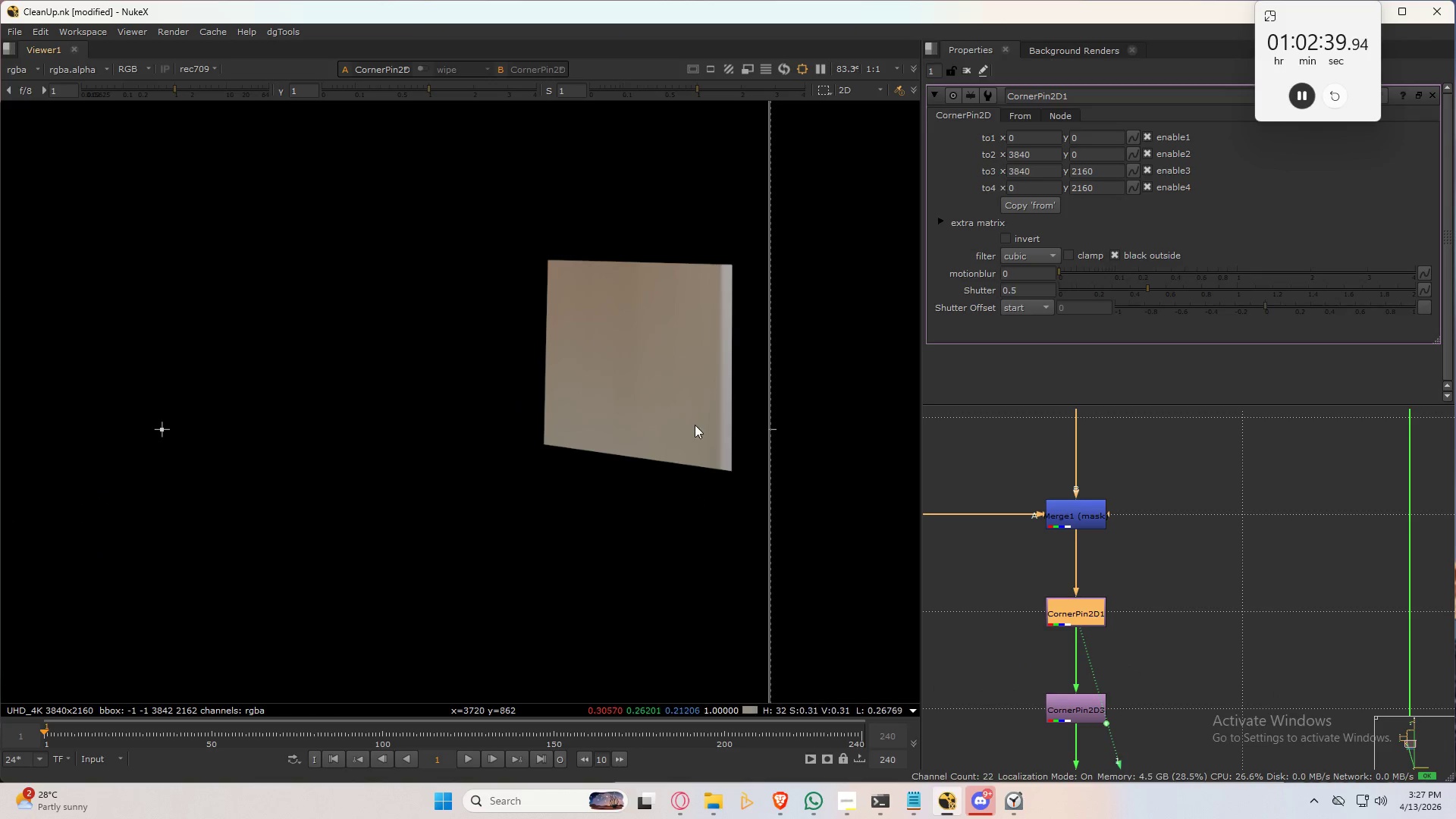 
key(D)
 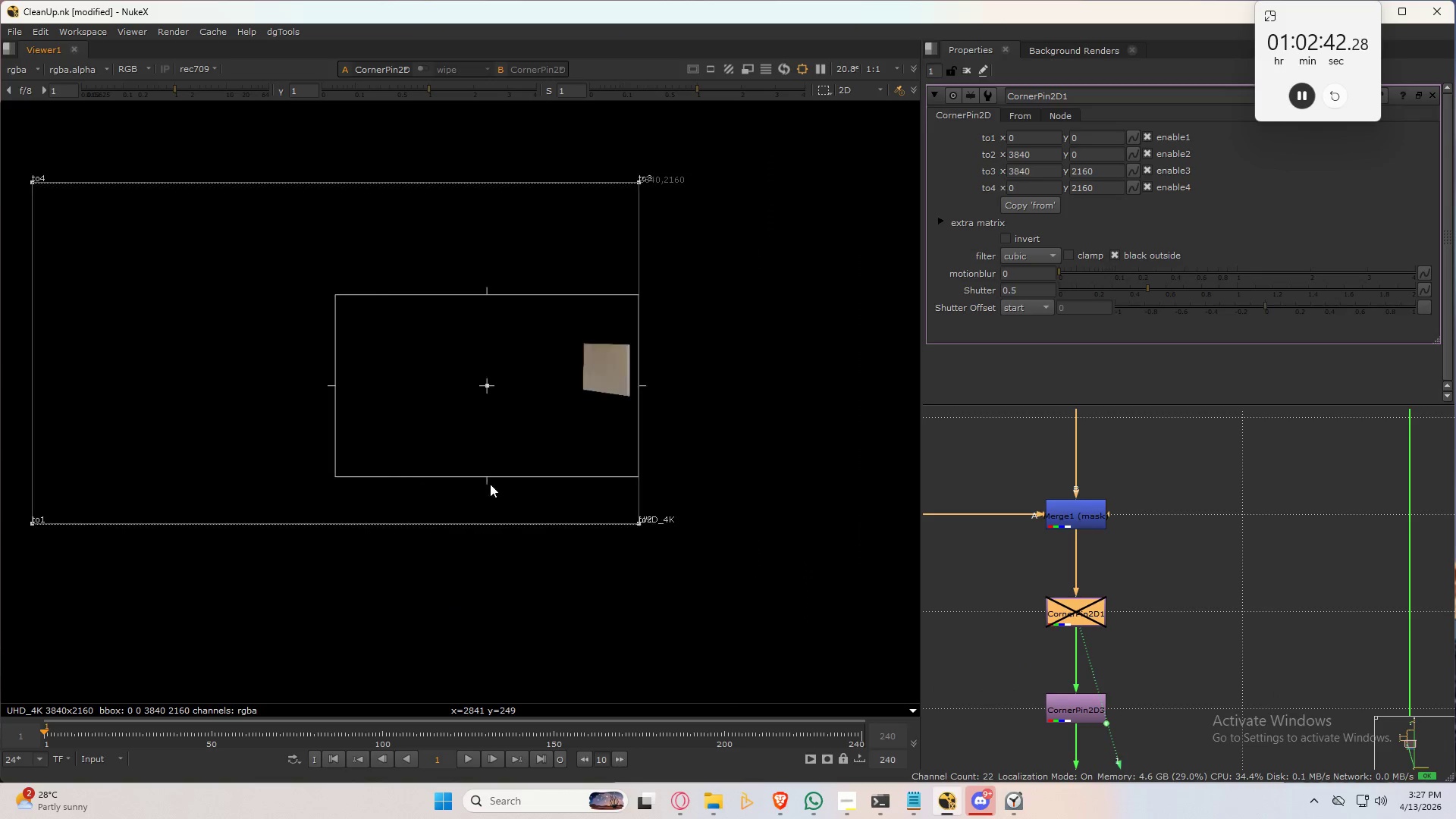 
scroll: coordinate [516, 496], scroll_direction: down, amount: 9.0
 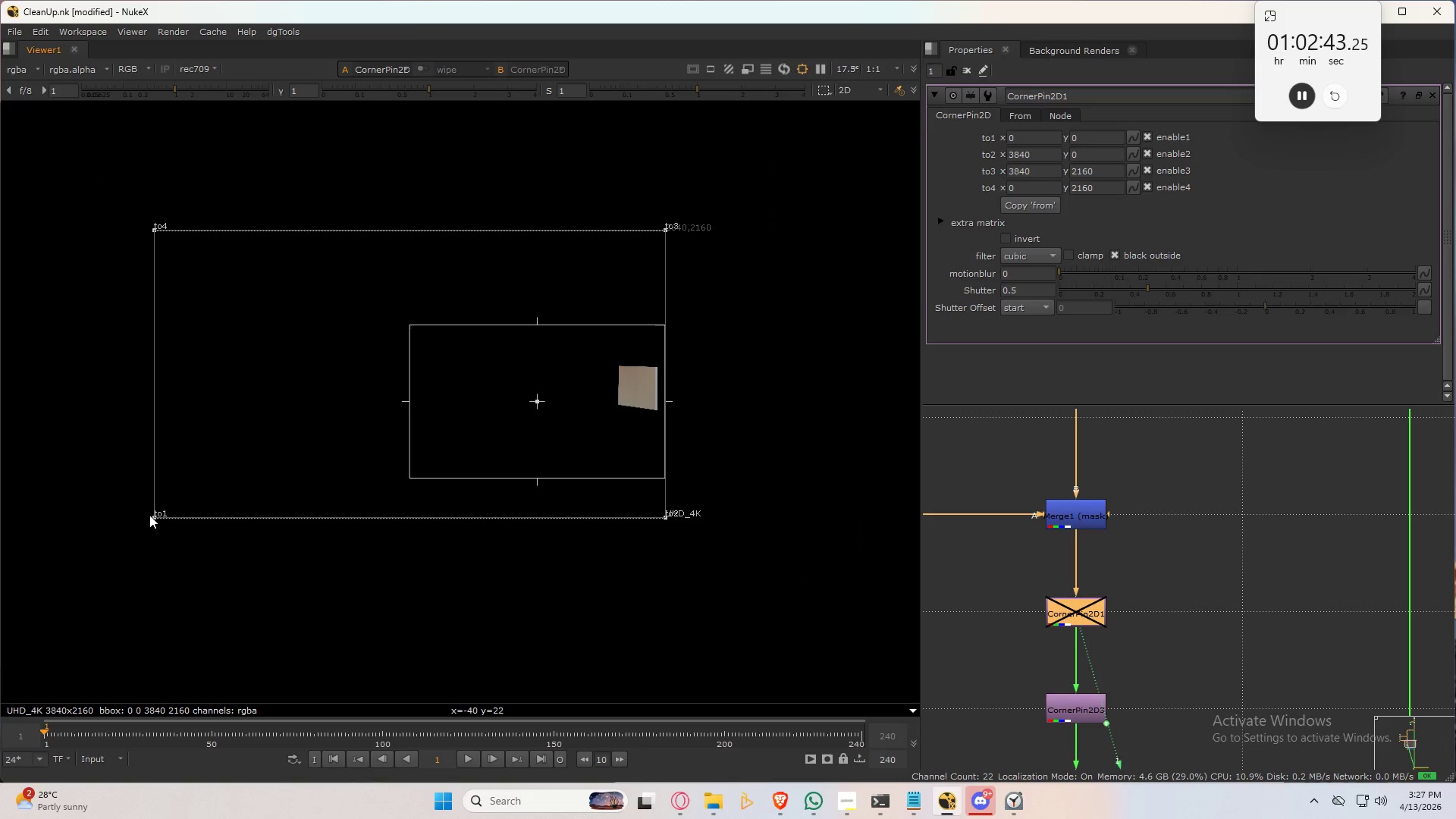 
left_click_drag(start_coordinate=[155, 513], to_coordinate=[617, 403])
 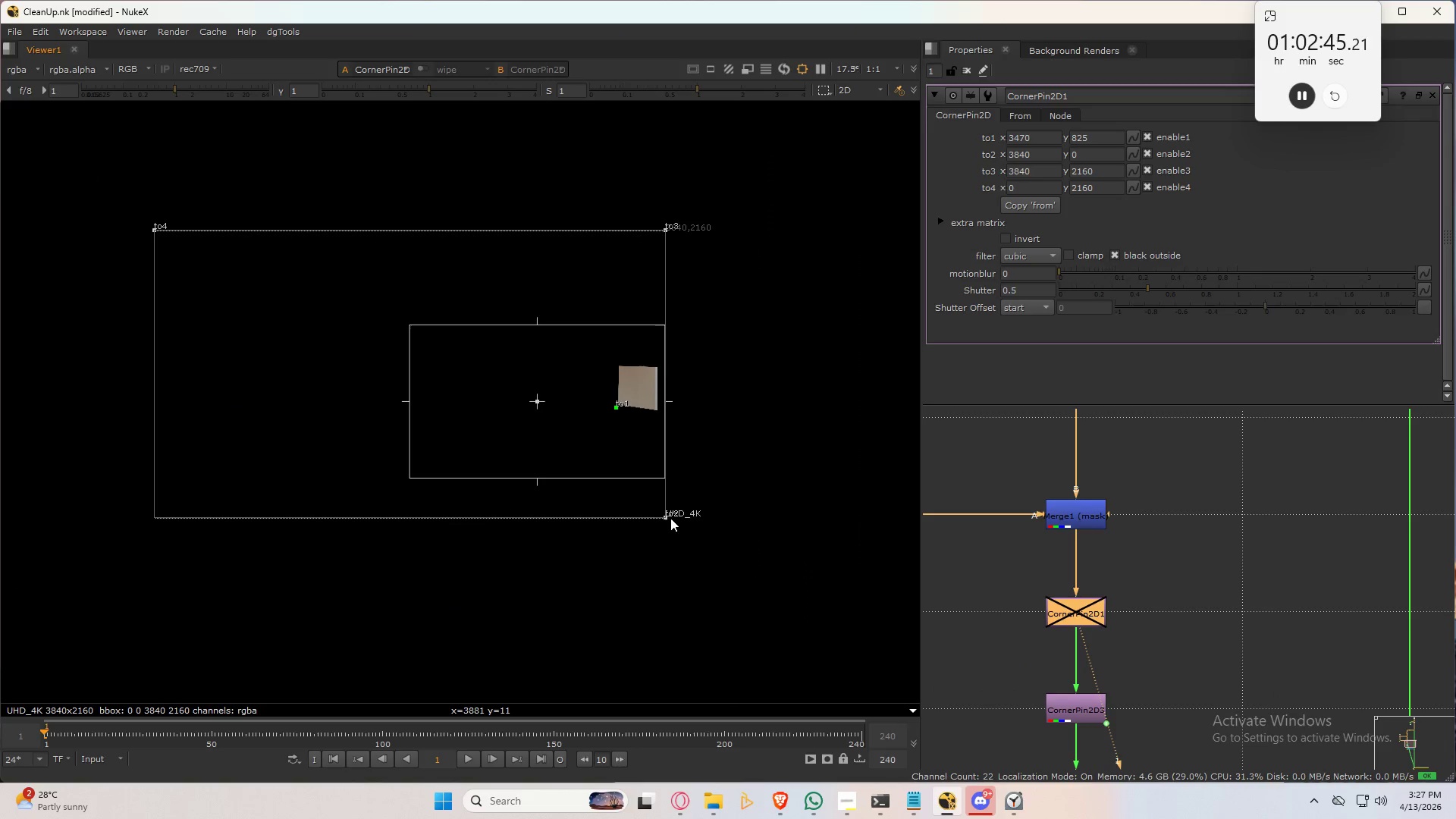 
left_click_drag(start_coordinate=[667, 517], to_coordinate=[659, 413])
 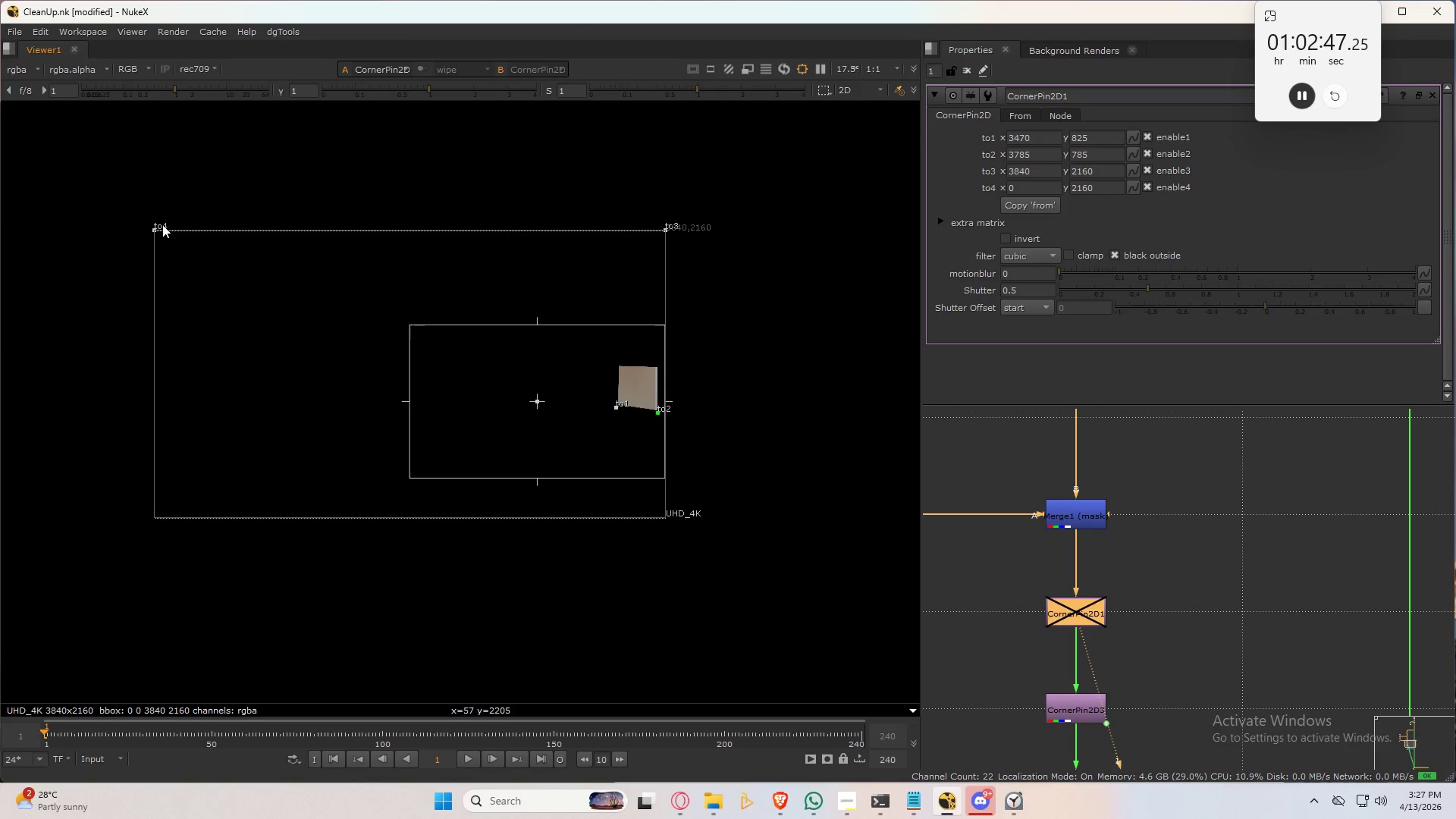 
left_click_drag(start_coordinate=[156, 232], to_coordinate=[621, 369])
 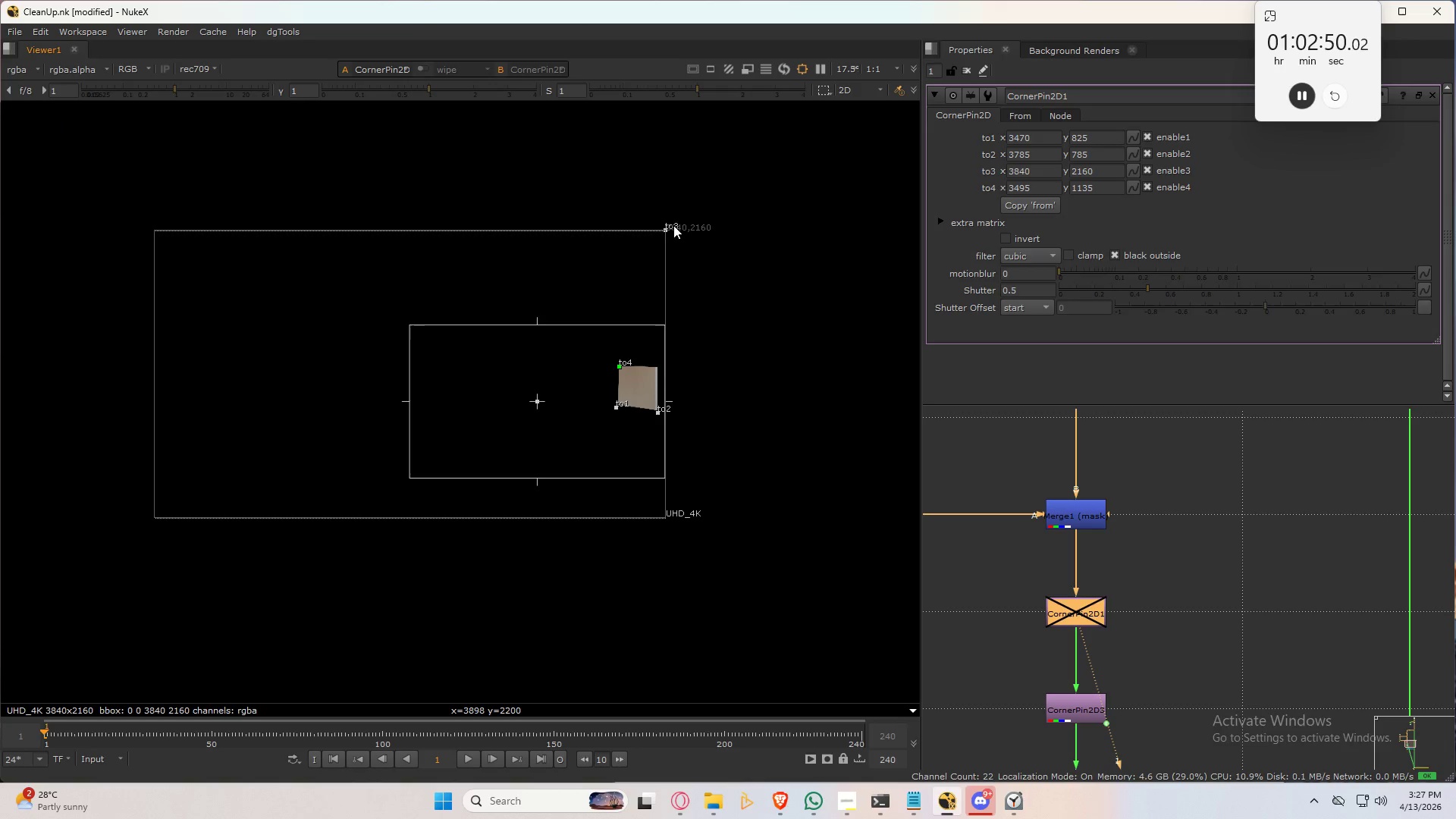 
left_click_drag(start_coordinate=[667, 225], to_coordinate=[659, 362])
 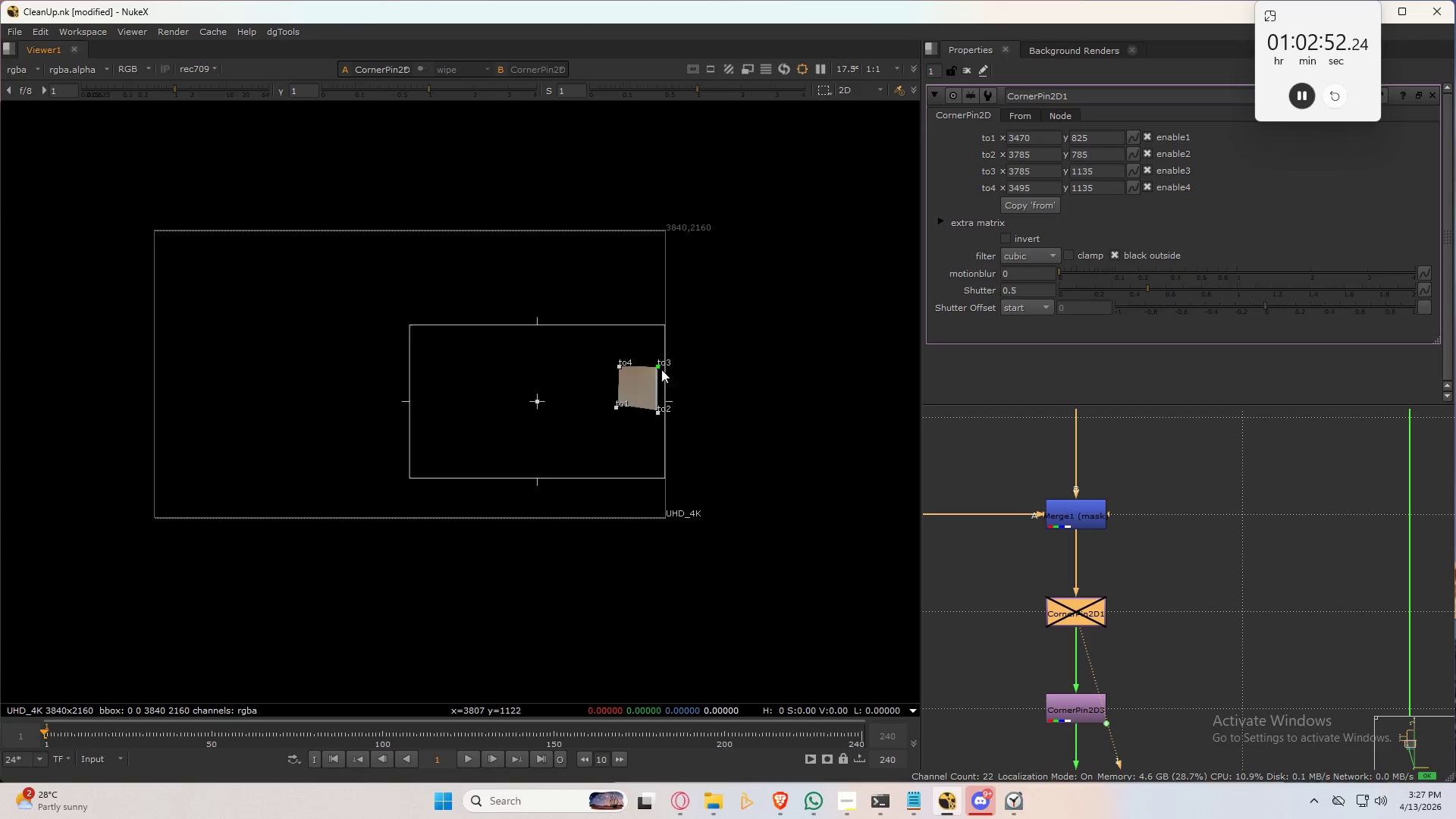 
scroll: coordinate [657, 362], scroll_direction: up, amount: 12.0
 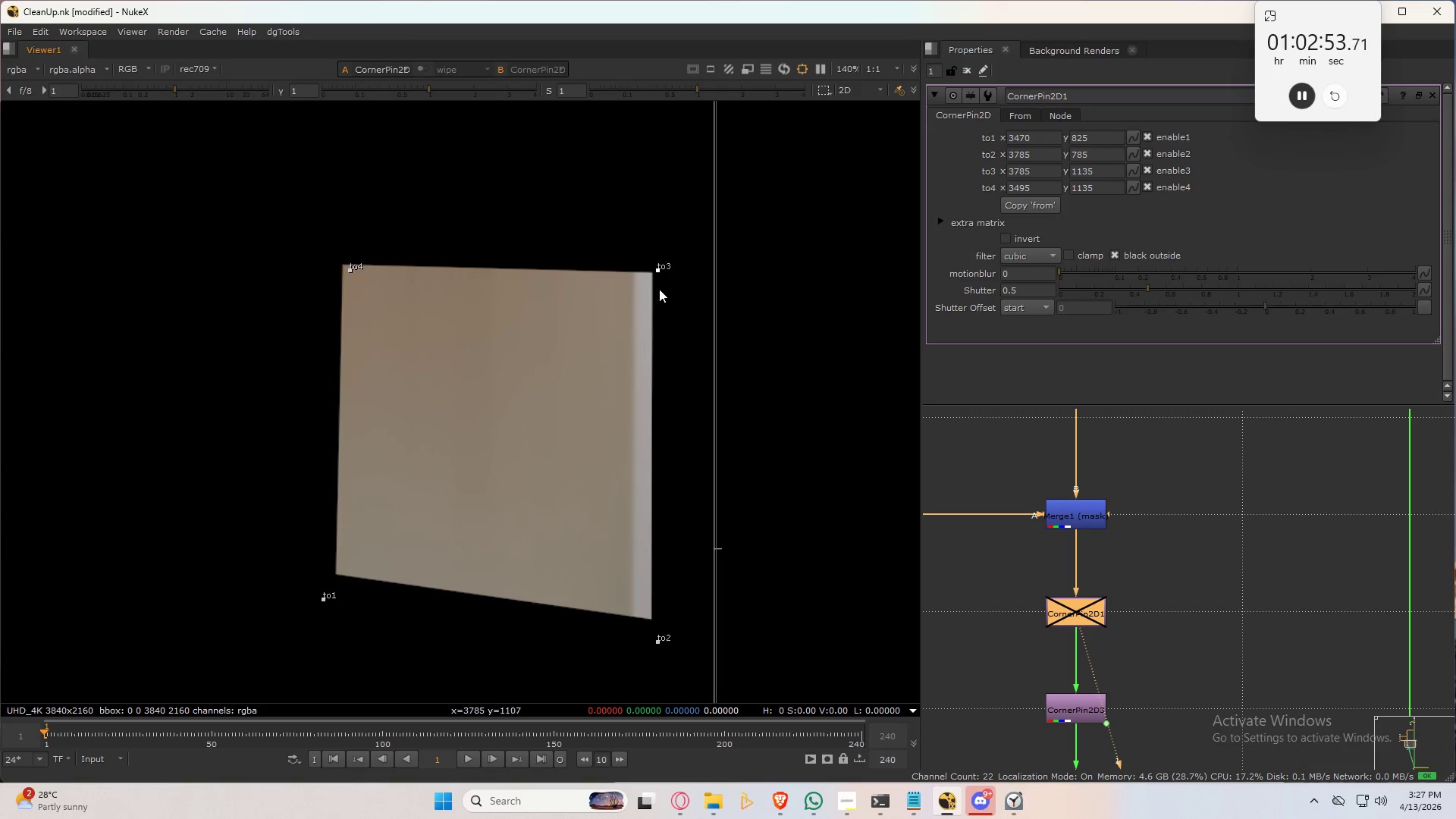 
left_click_drag(start_coordinate=[656, 268], to_coordinate=[651, 268])
 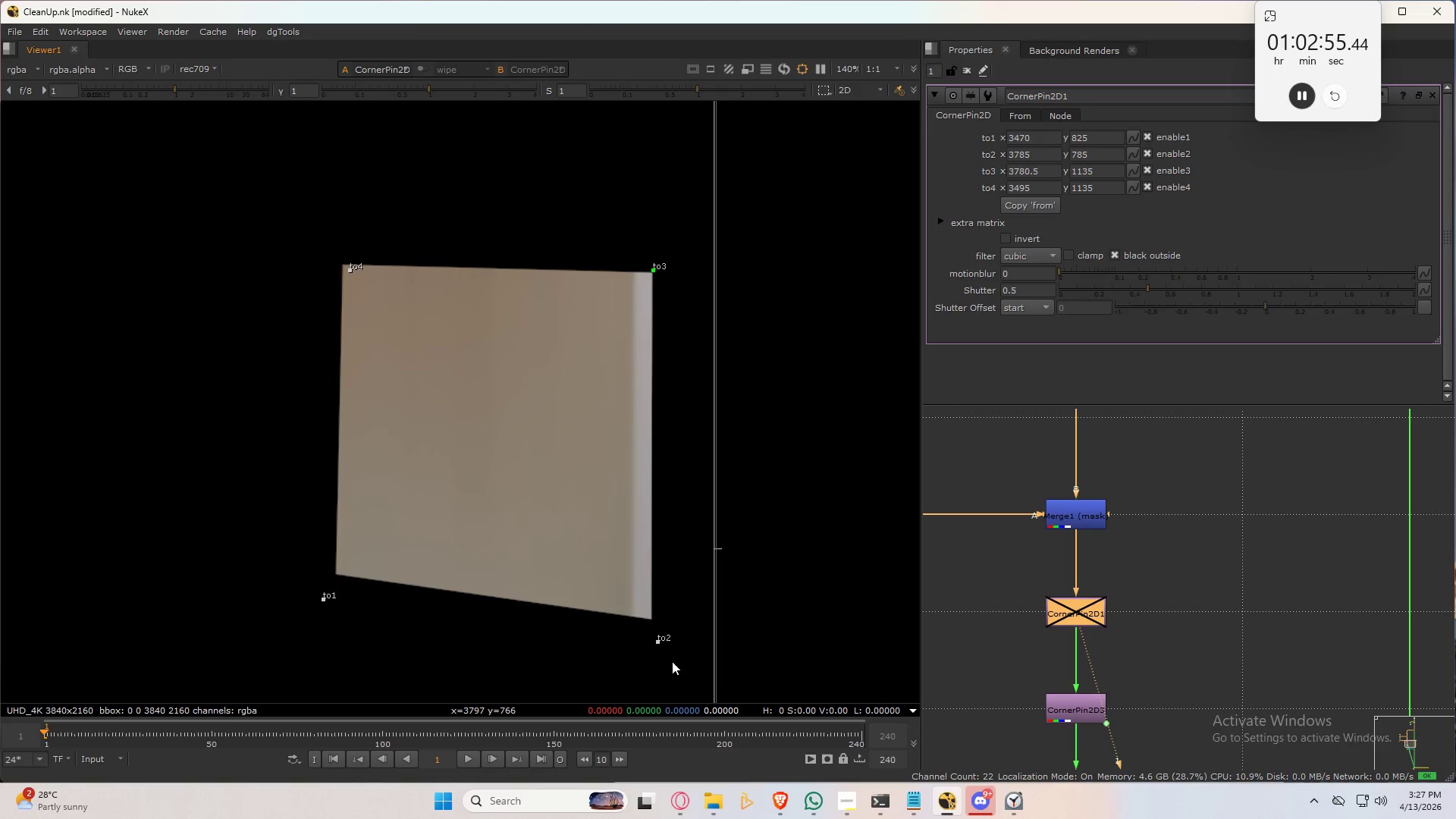 
left_click_drag(start_coordinate=[662, 648], to_coordinate=[657, 627])
 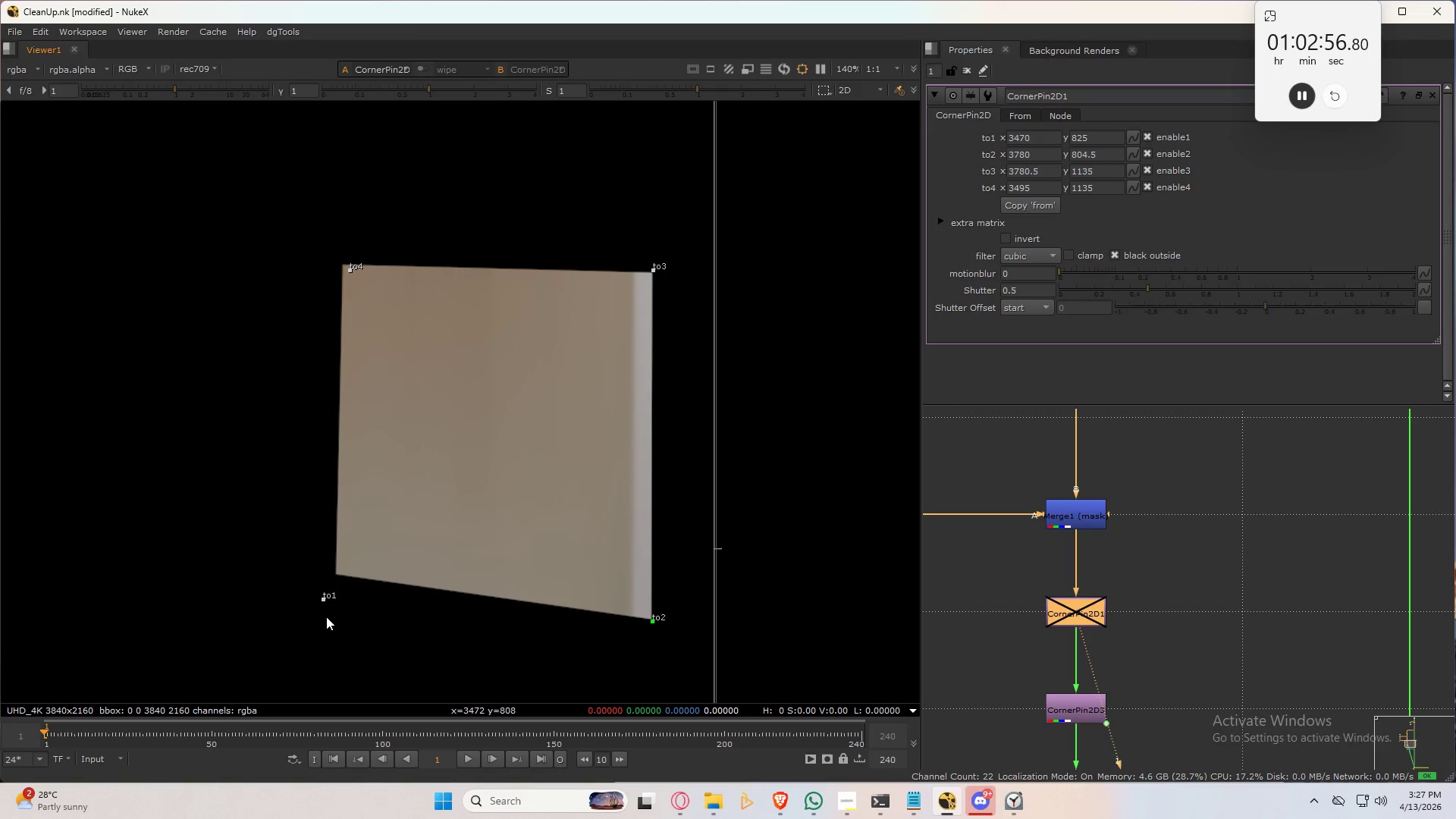 
left_click_drag(start_coordinate=[328, 605], to_coordinate=[337, 582])
 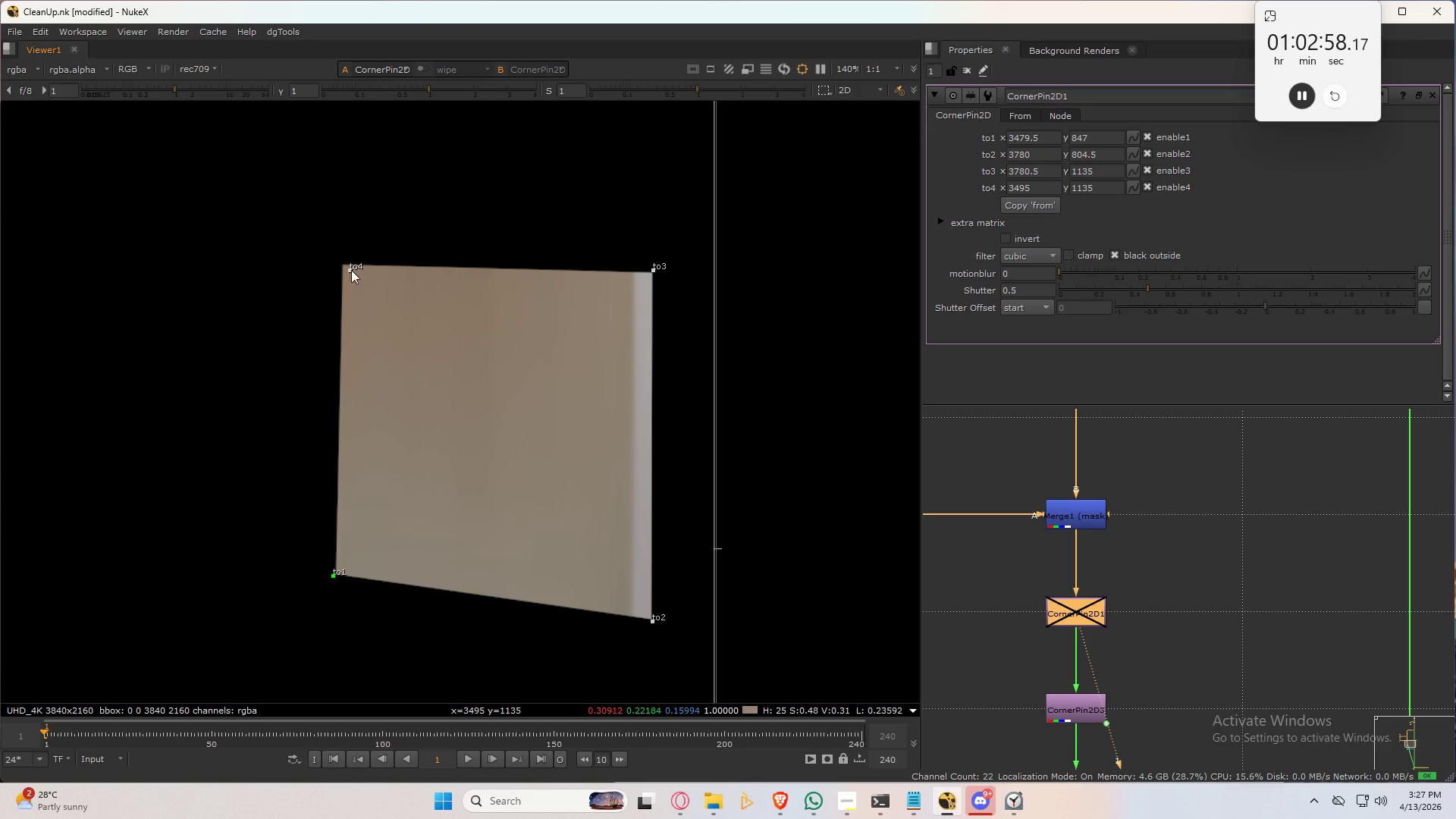 
left_click_drag(start_coordinate=[351, 266], to_coordinate=[343, 259])
 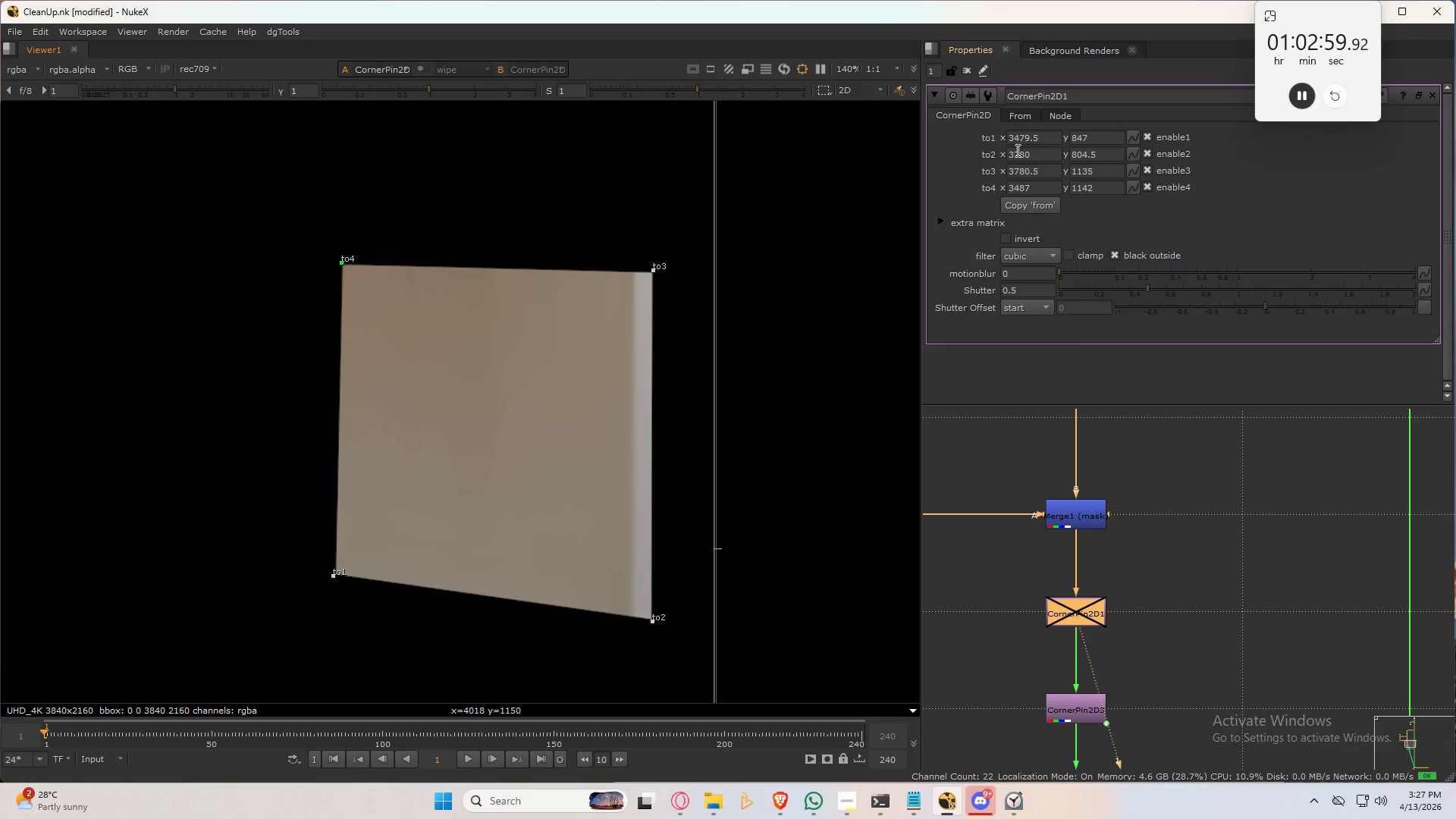 
left_click([1014, 114])
 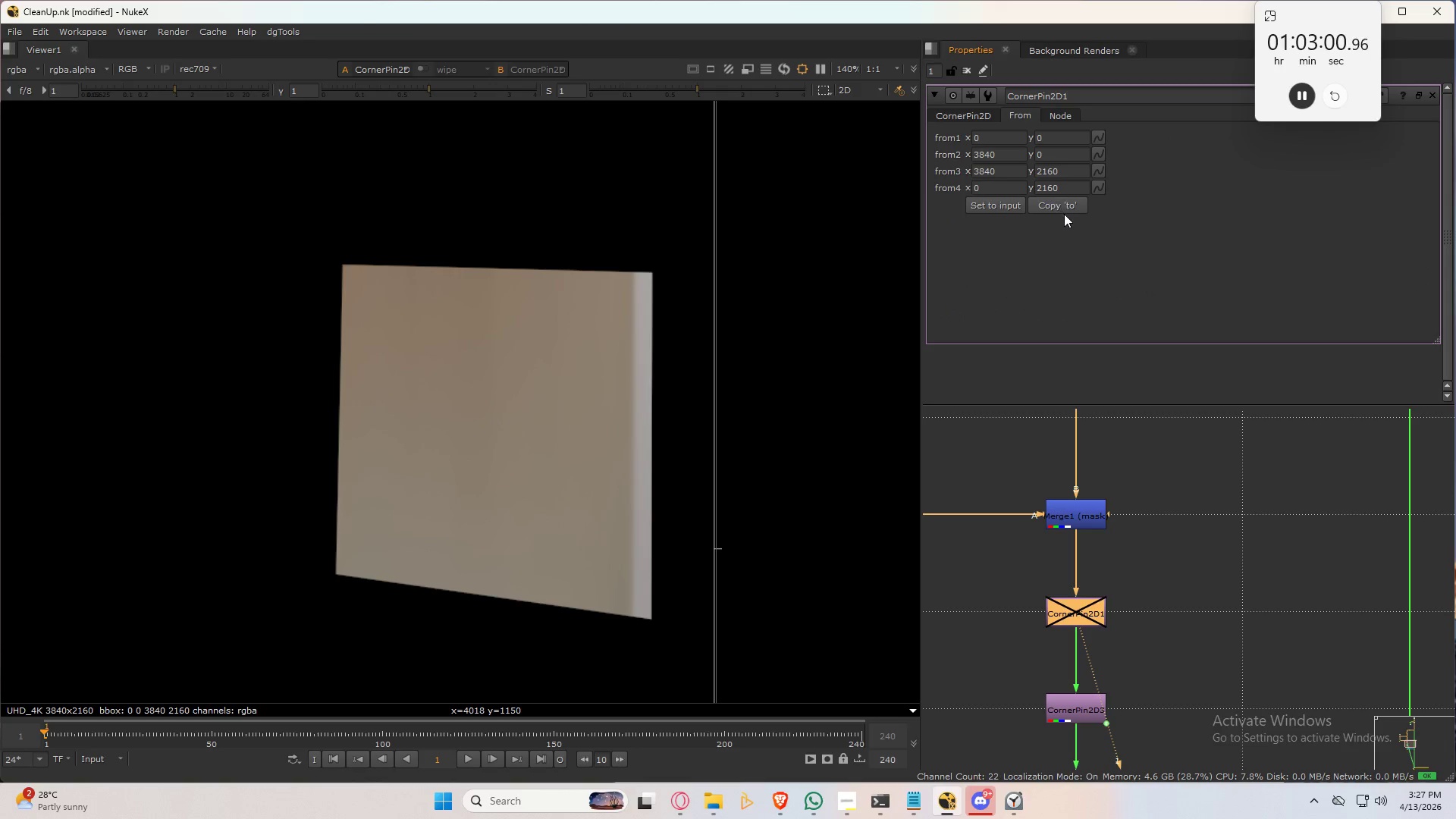 
left_click([1065, 211])
 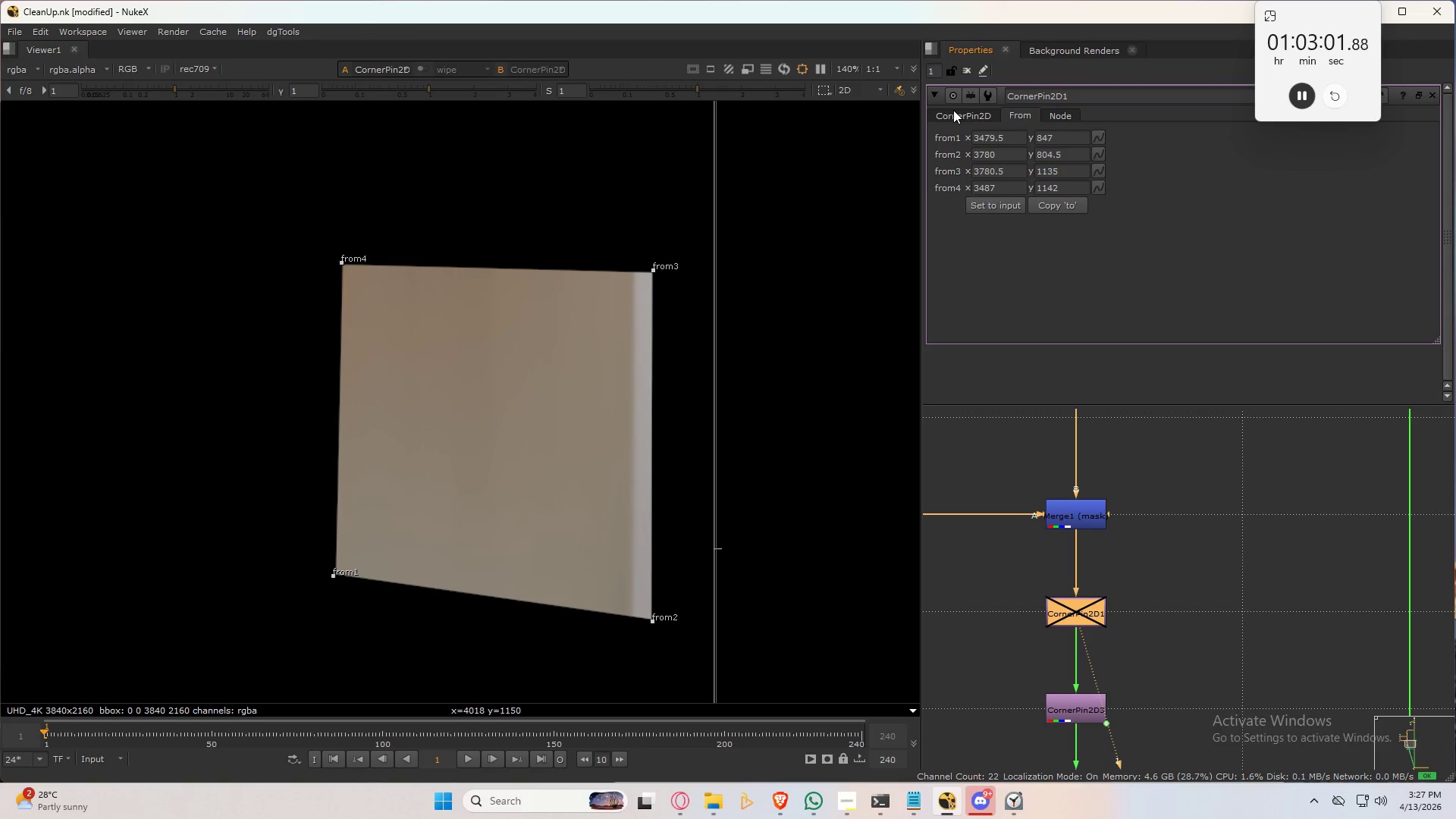 
left_click([953, 110])
 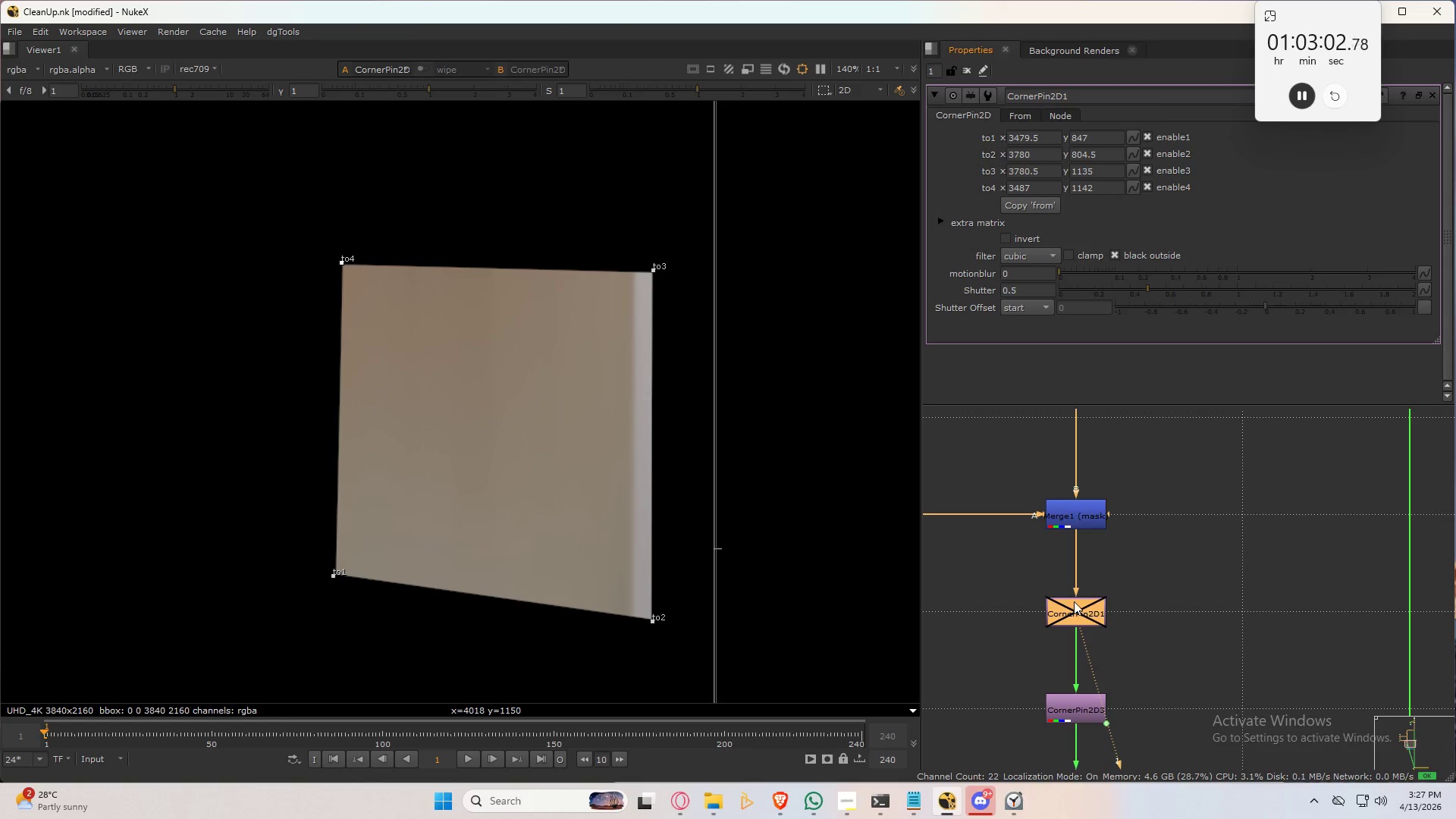 
left_click([1074, 601])
 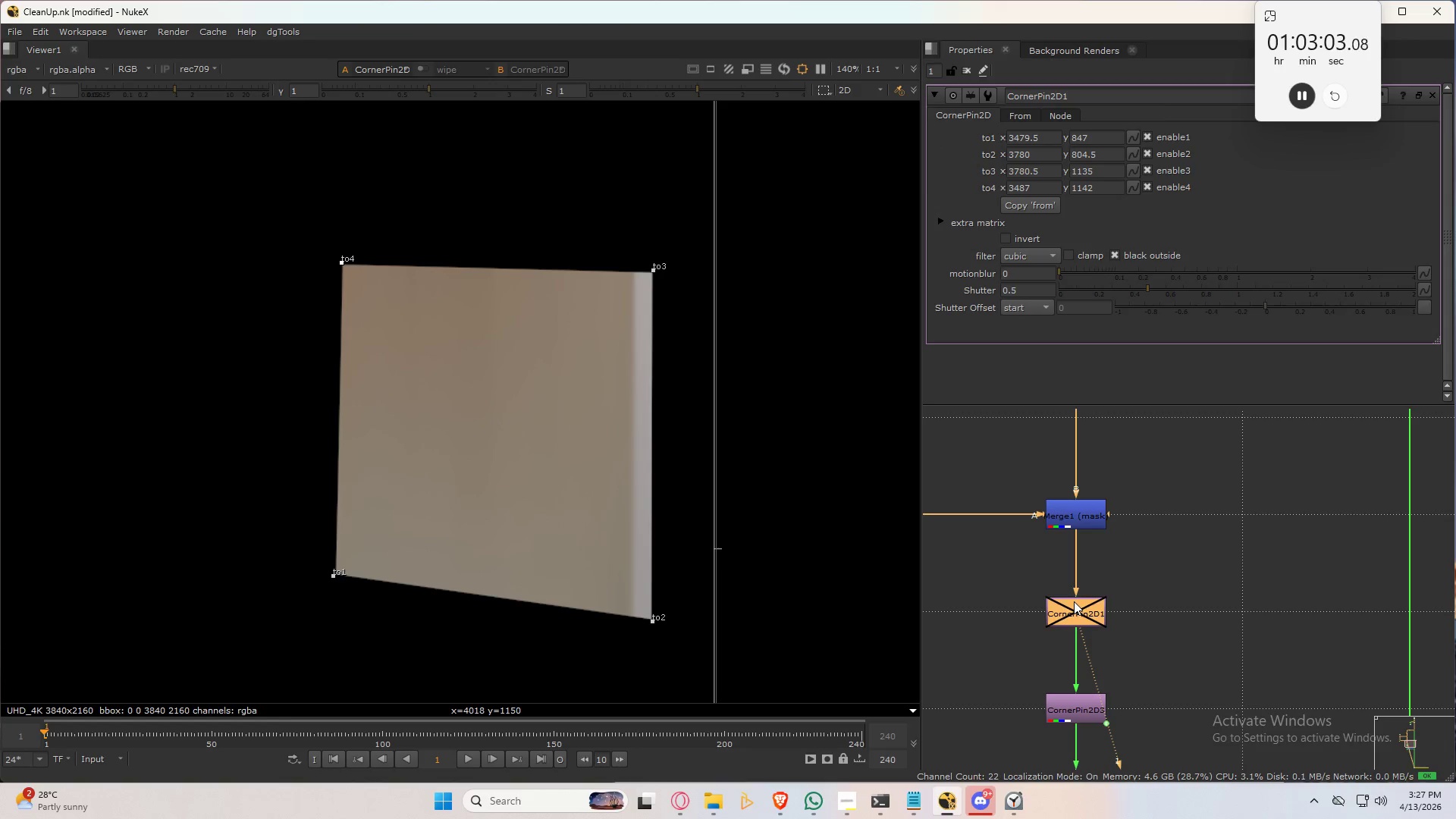 
key(D)
 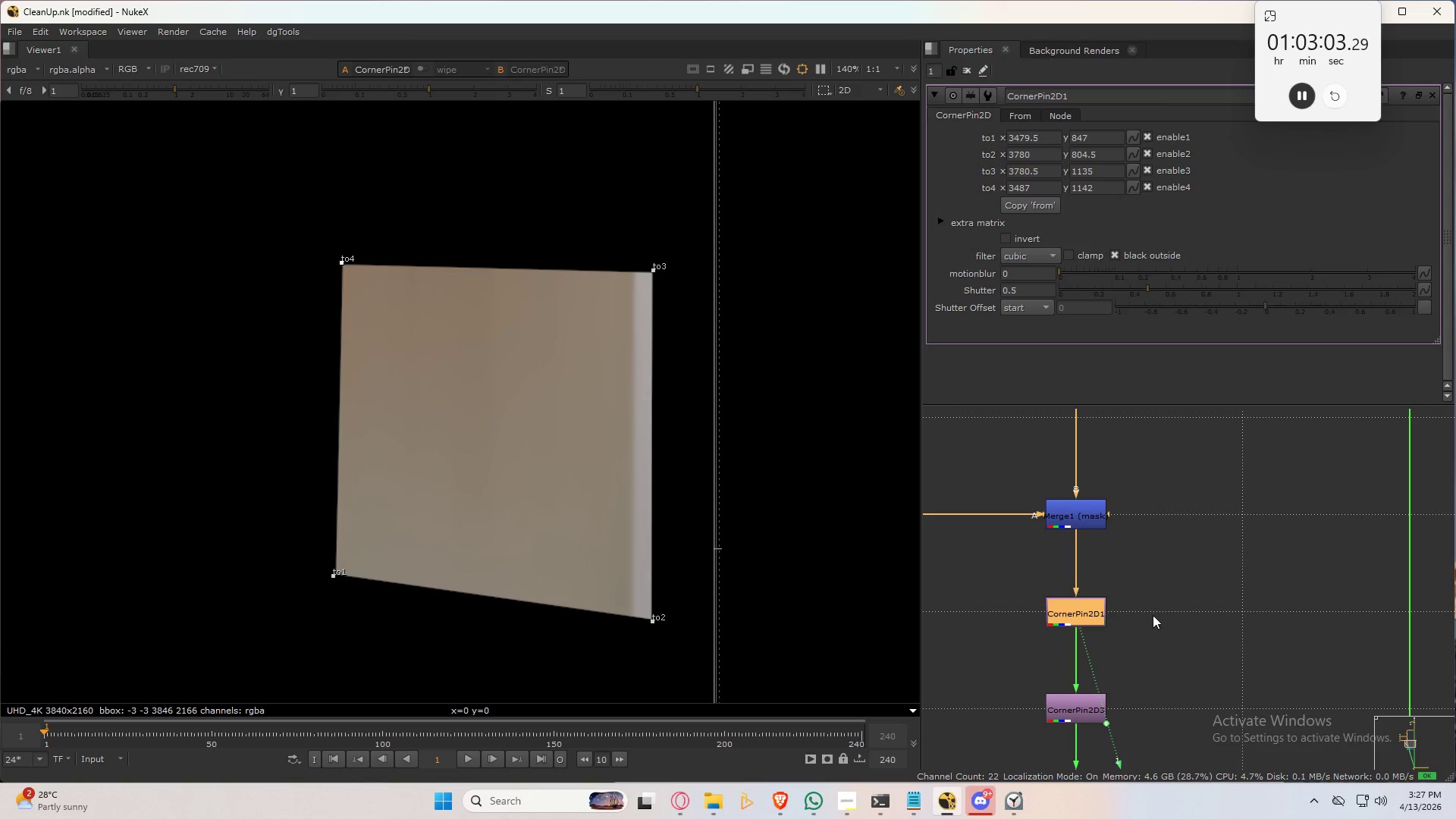 
double_click([1173, 615])
 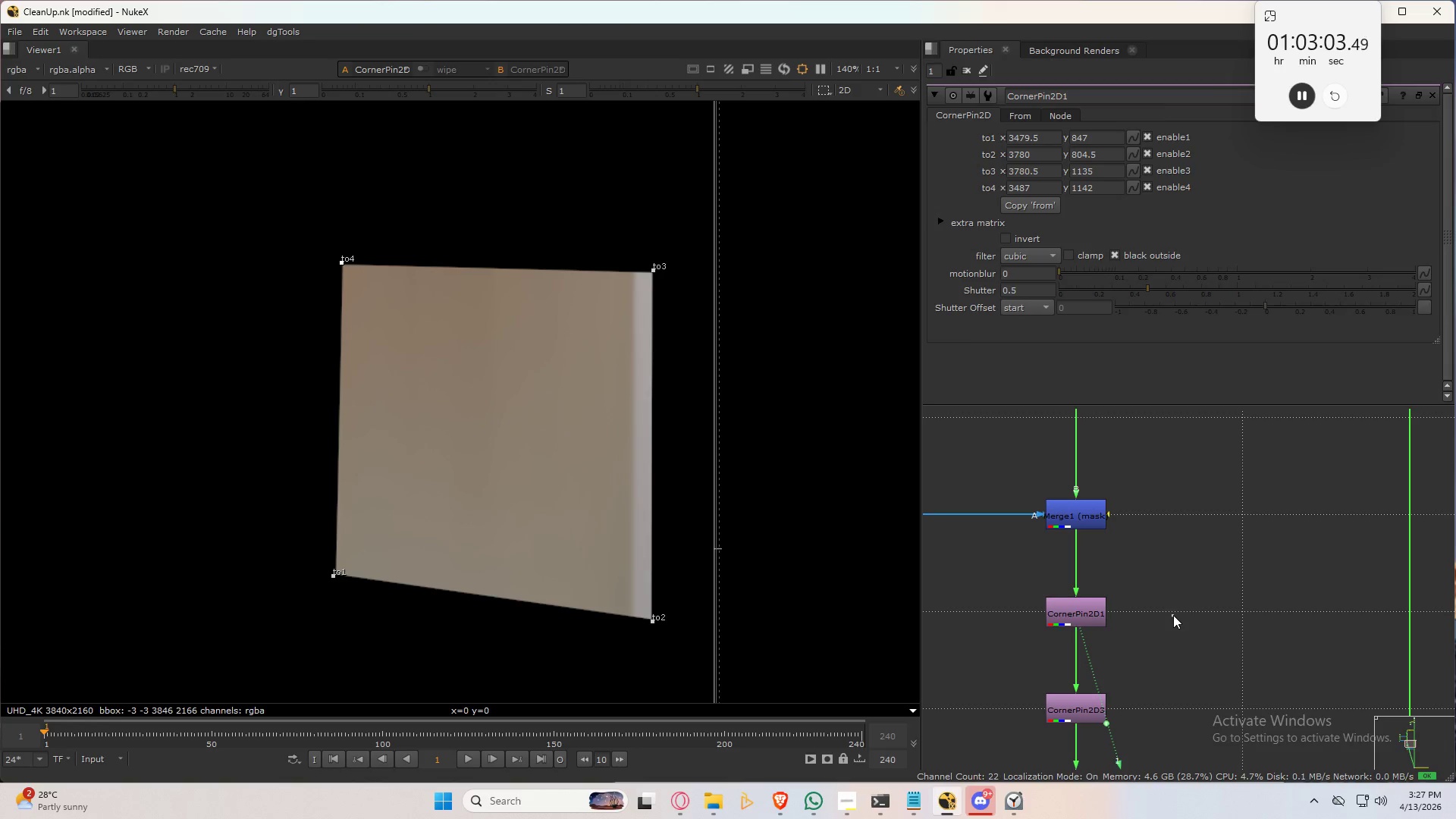 
key(2)
 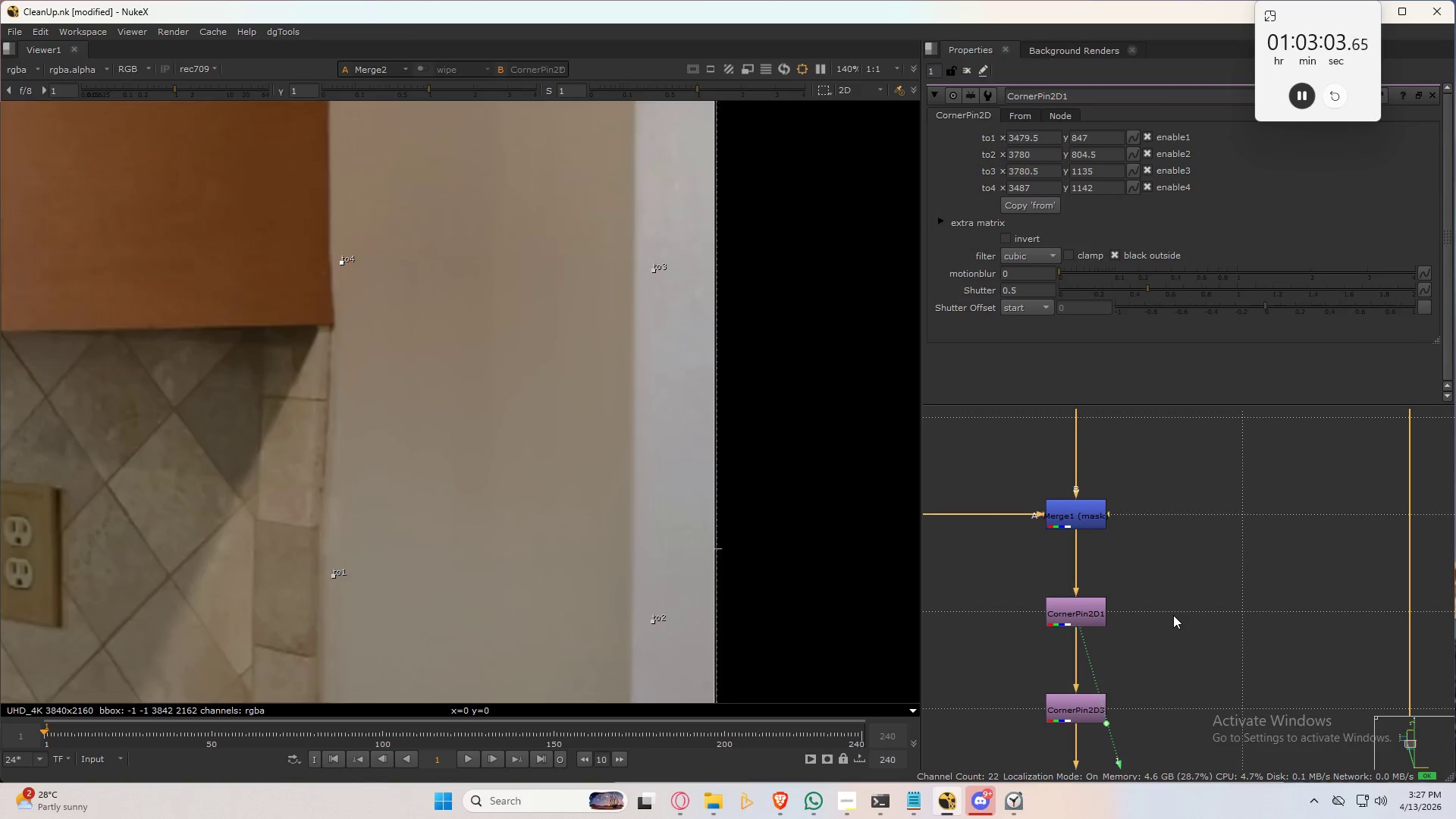 
triple_click([1173, 615])
 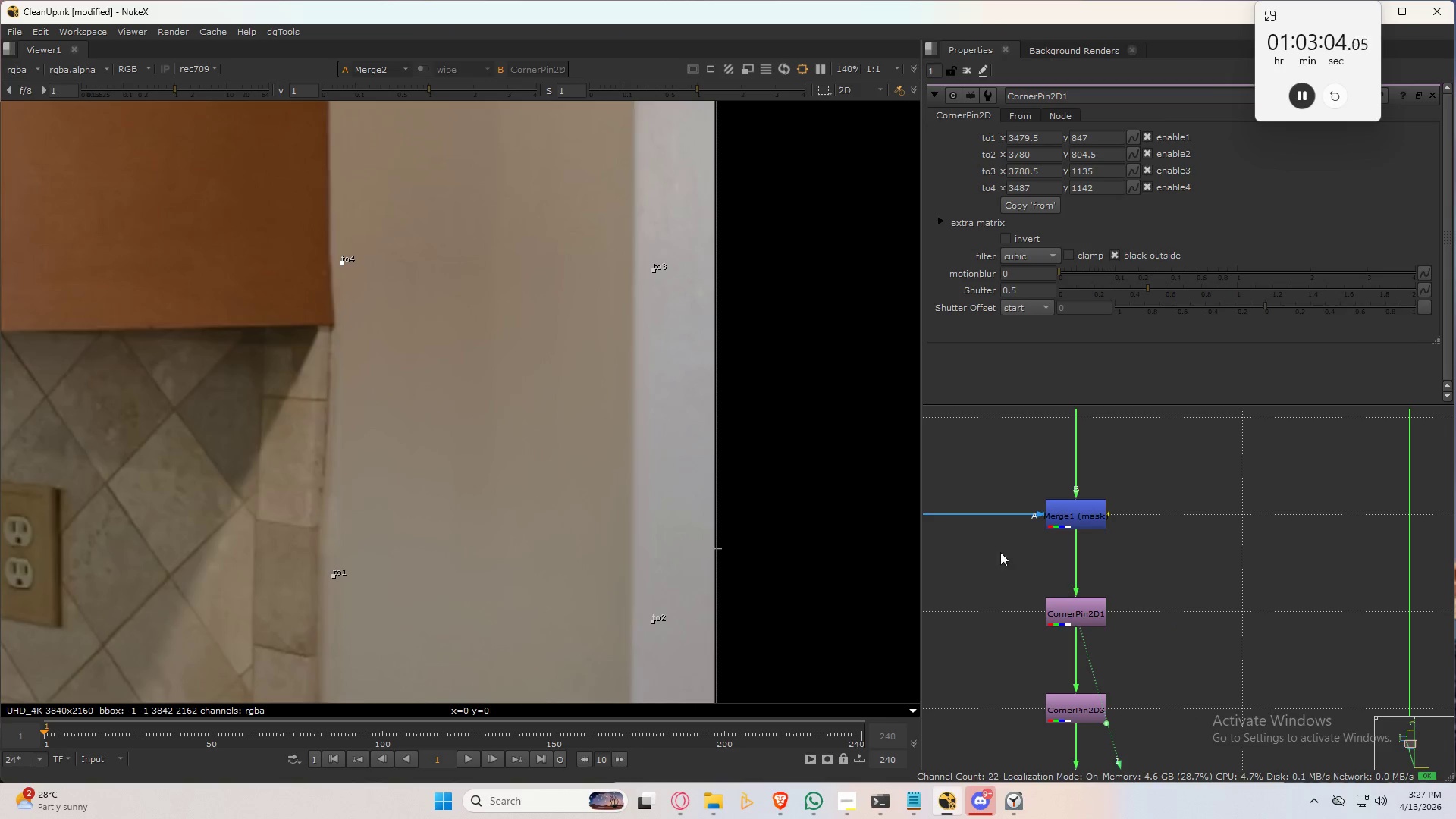 
triple_click([1173, 615])
 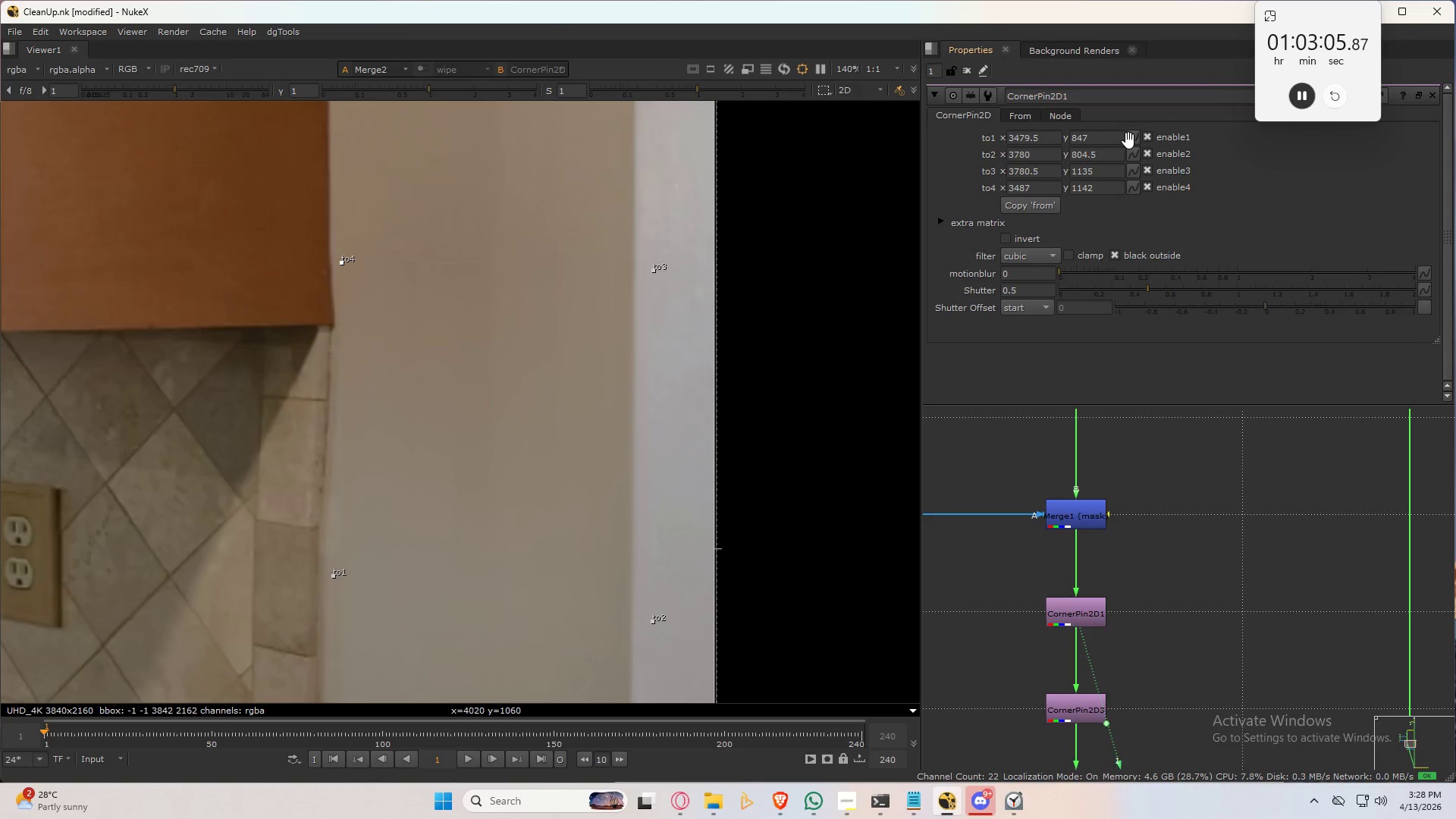 
double_click([1143, 144])
 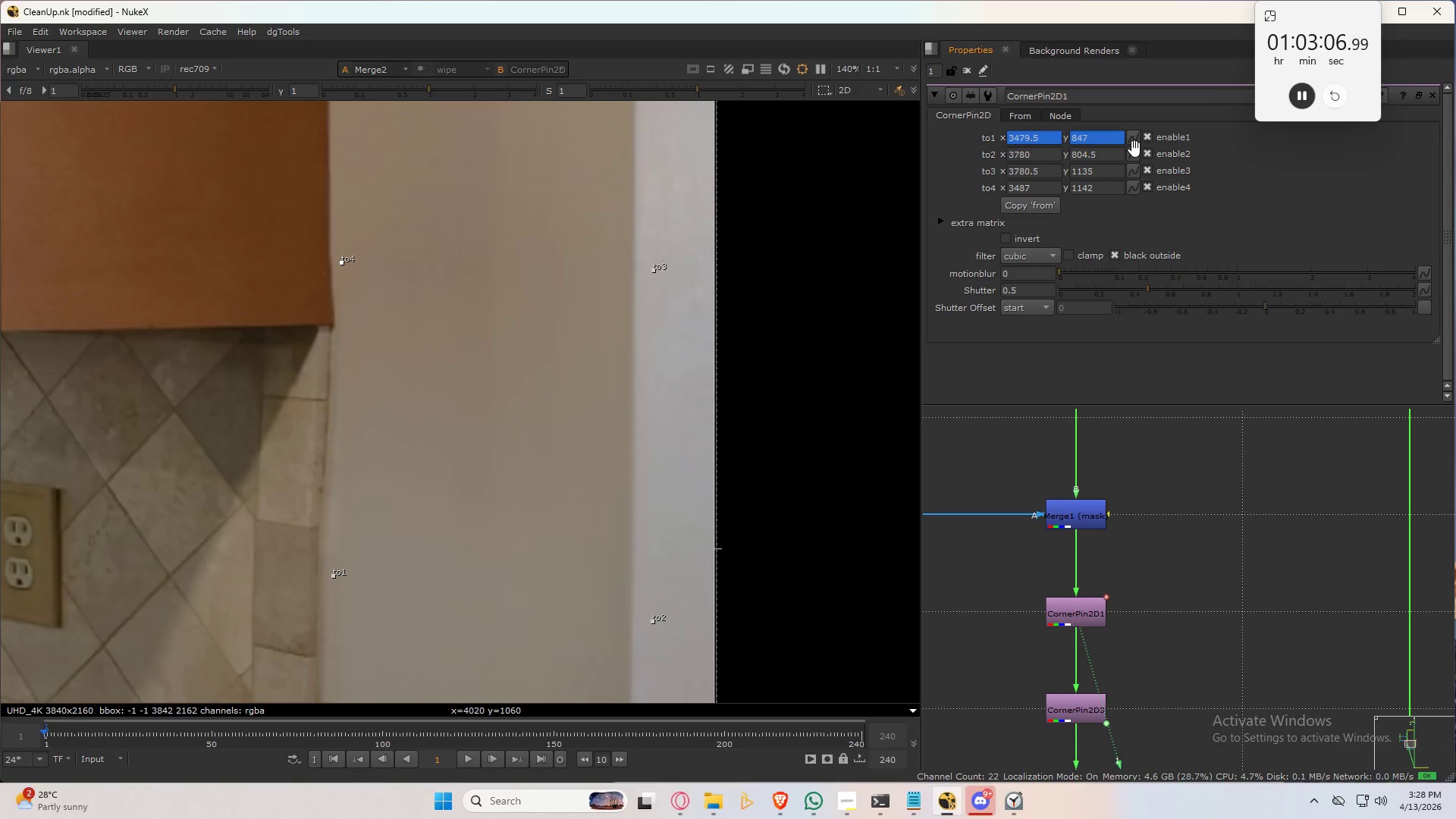 
triple_click([1134, 149])
 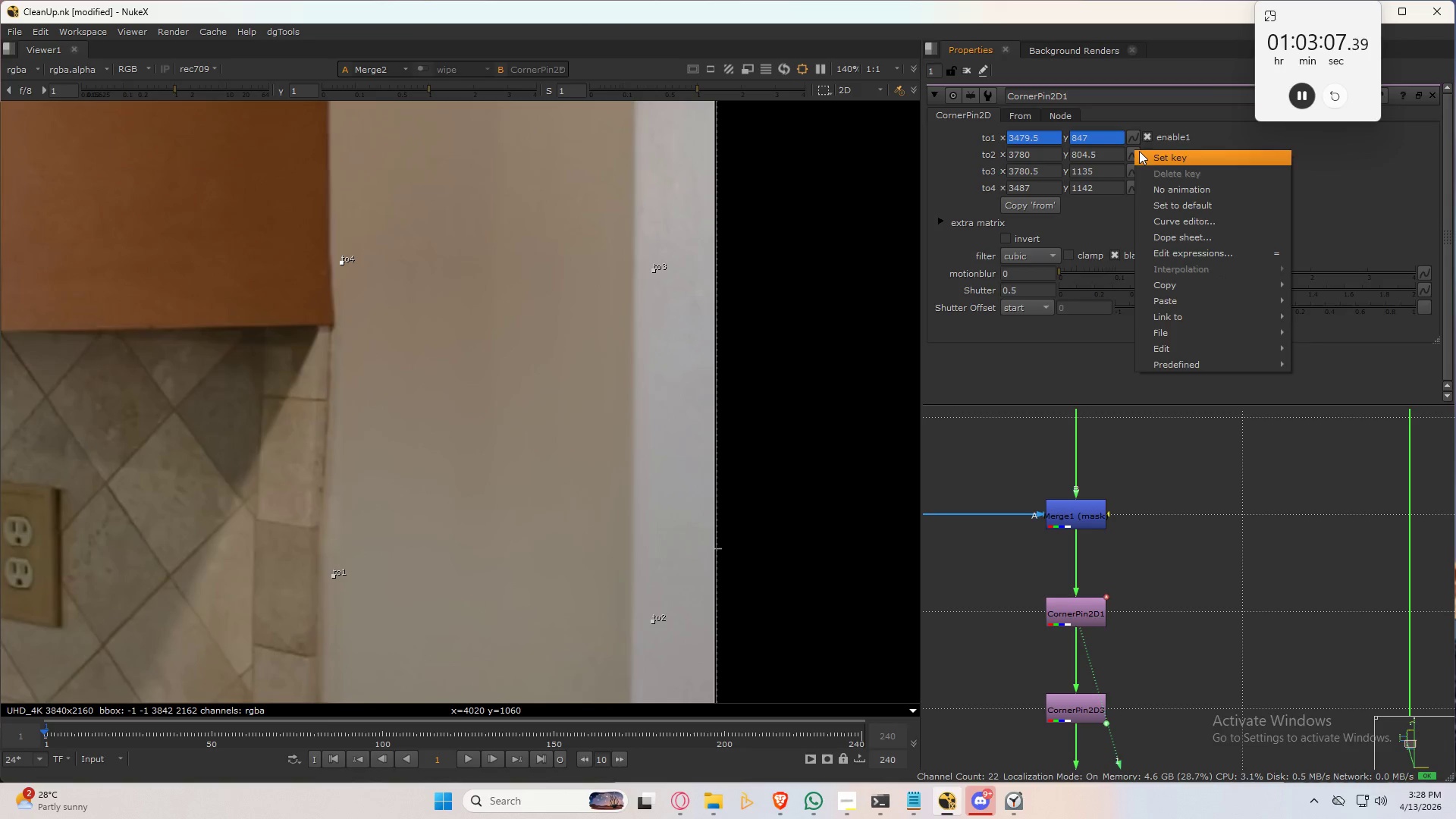 
triple_click([1145, 154])
 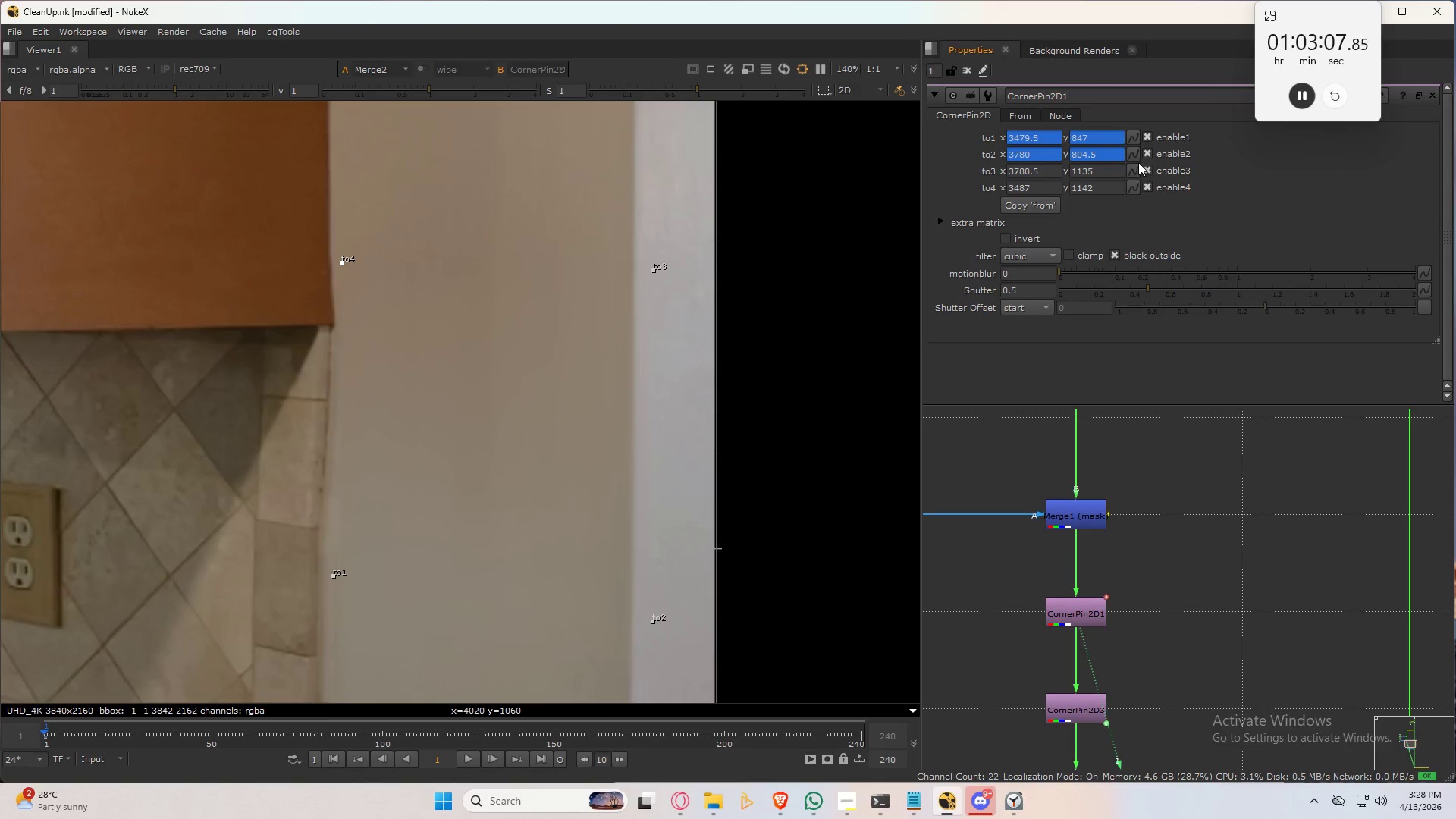 
triple_click([1136, 171])
 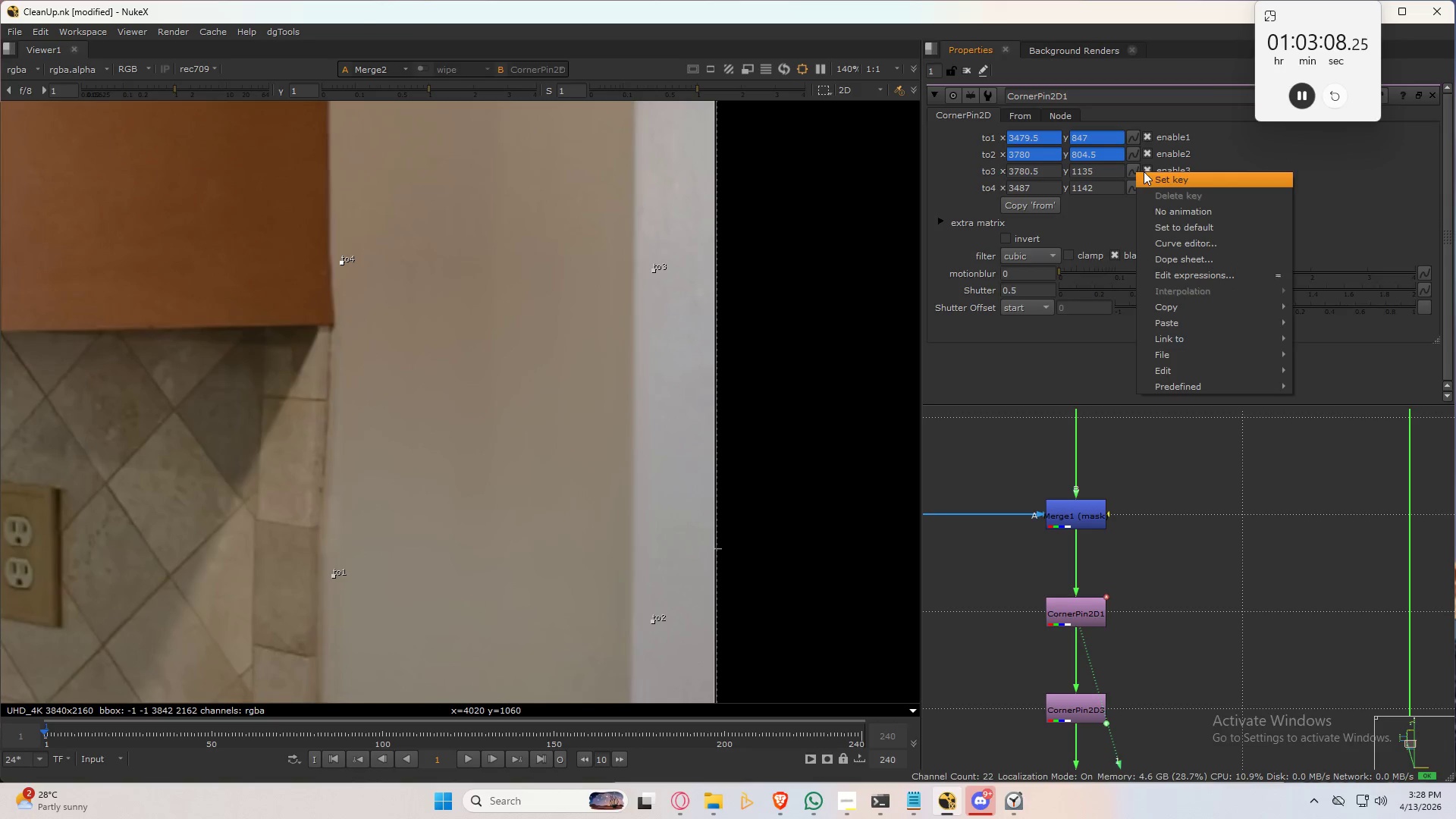 
triple_click([1145, 171])
 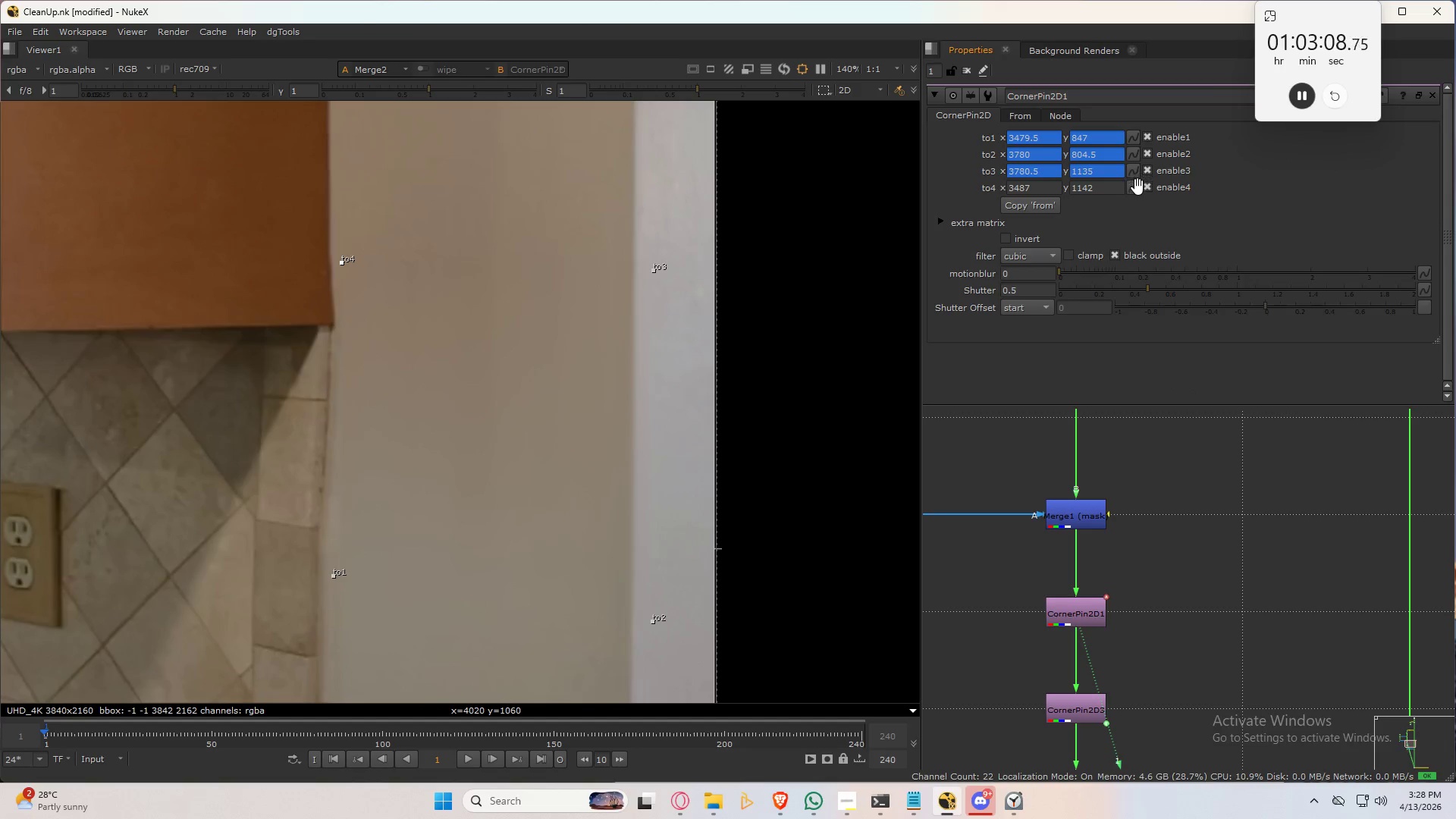 
triple_click([1138, 190])
 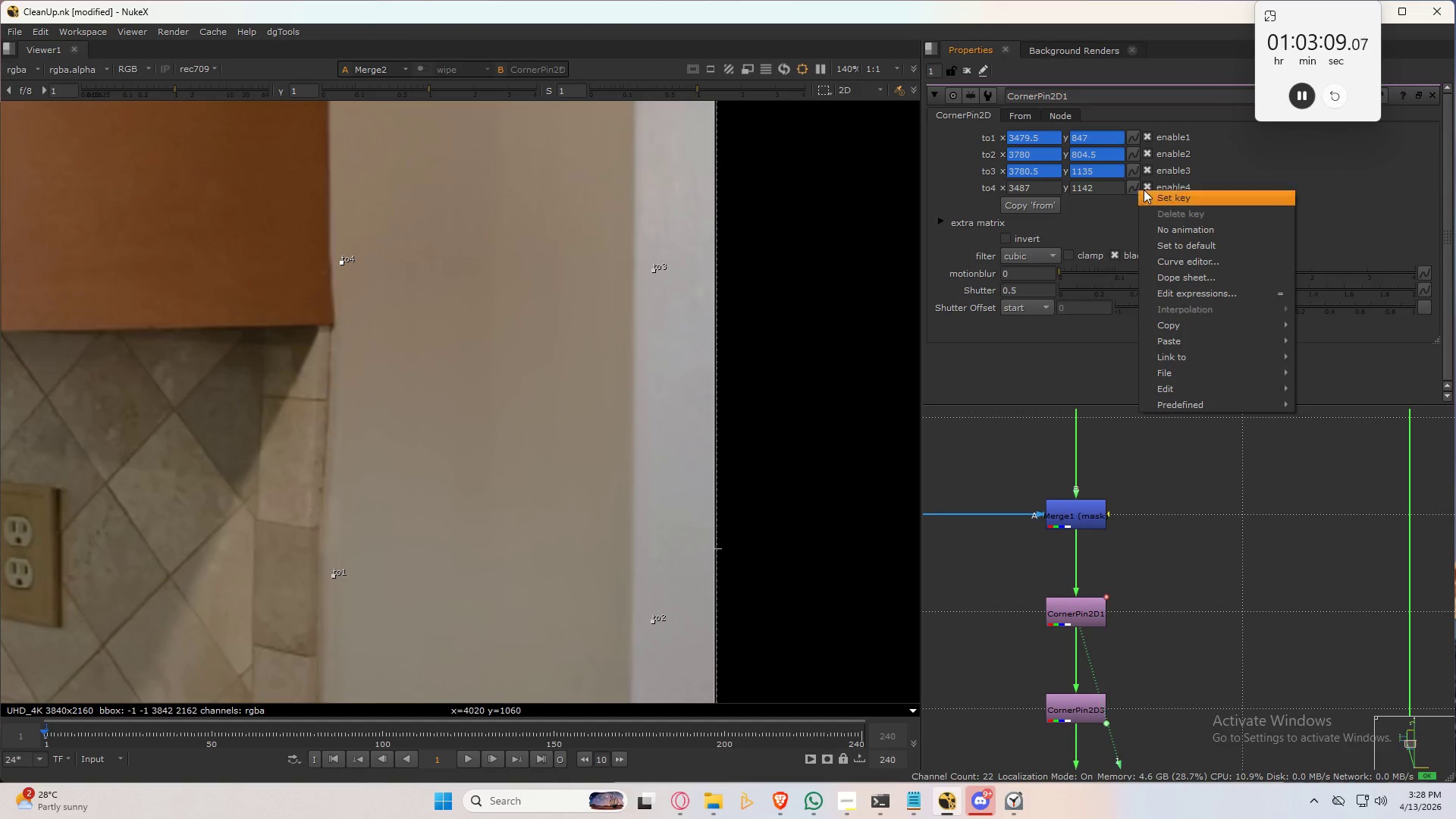 
triple_click([1144, 189])
 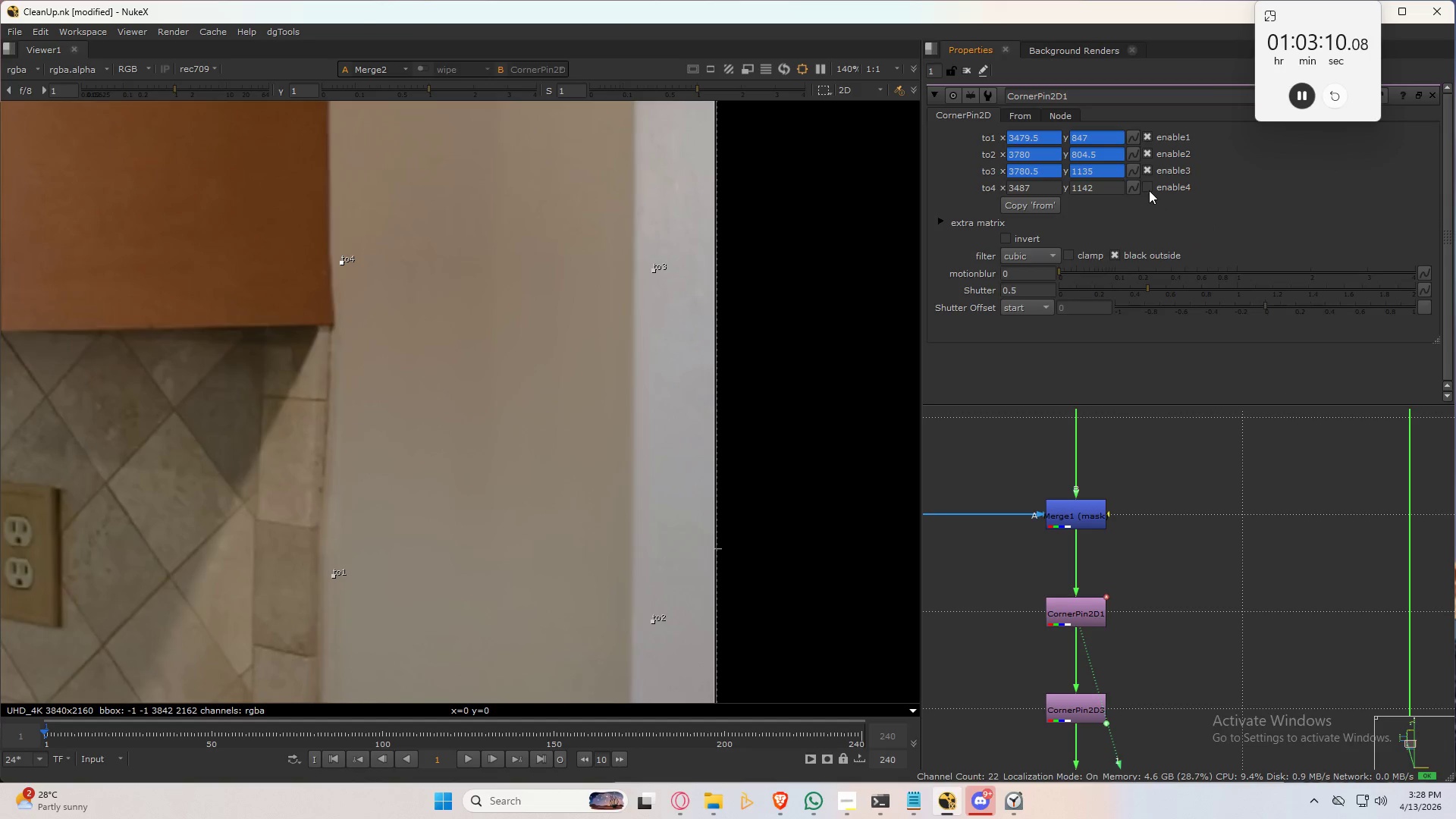 
double_click([1134, 186])
 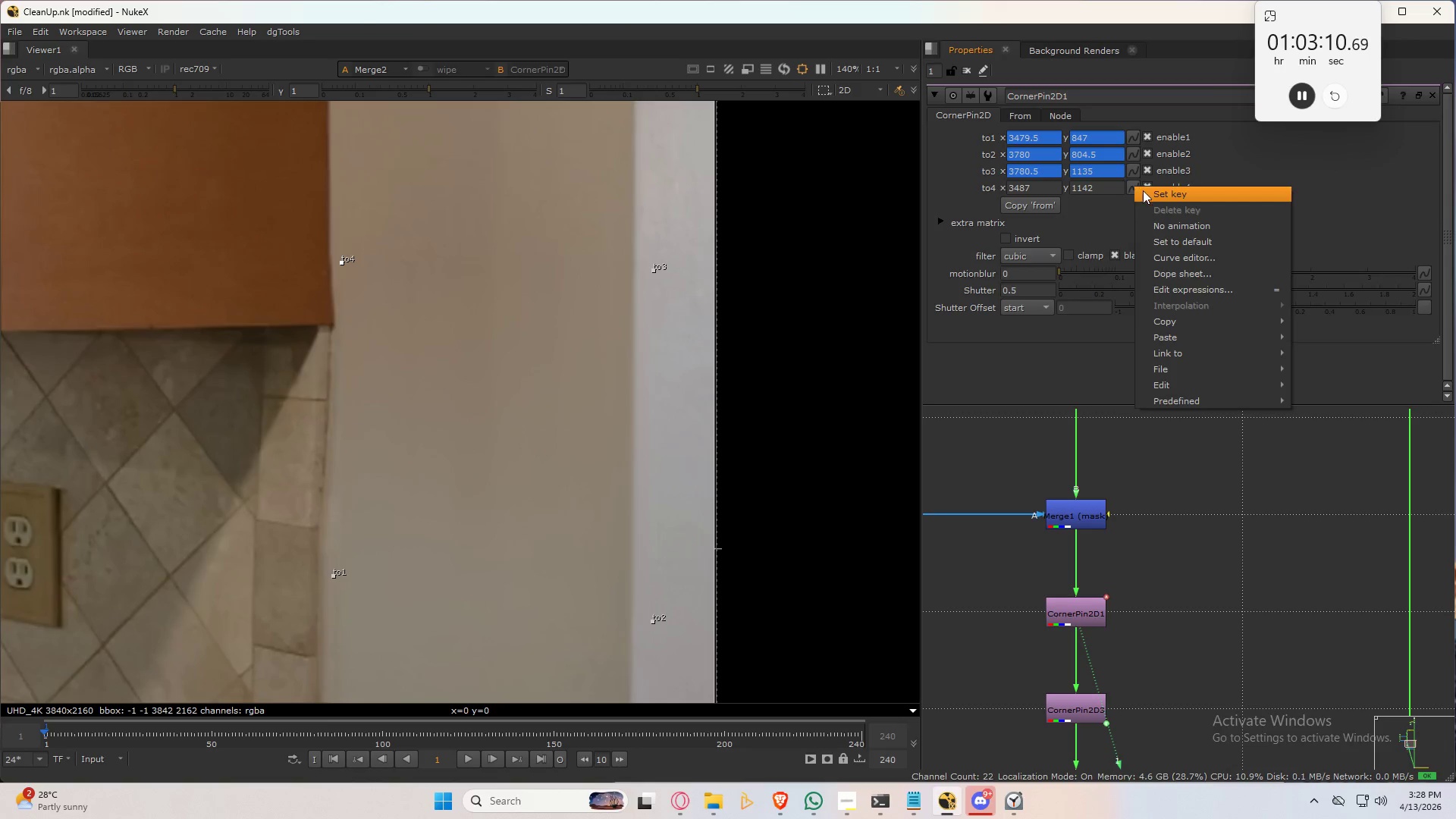 
triple_click([1146, 193])
 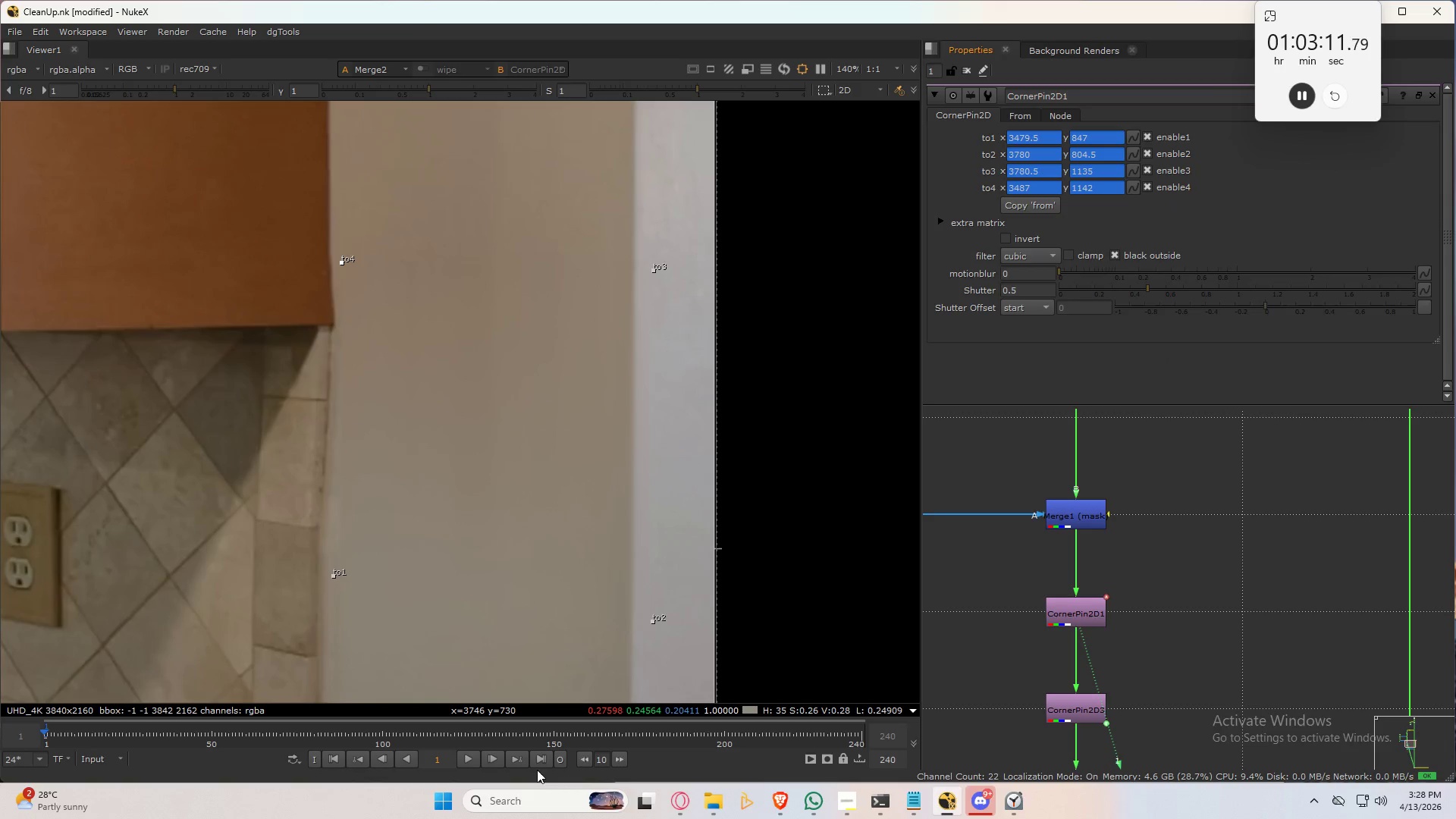 
left_click([542, 760])
 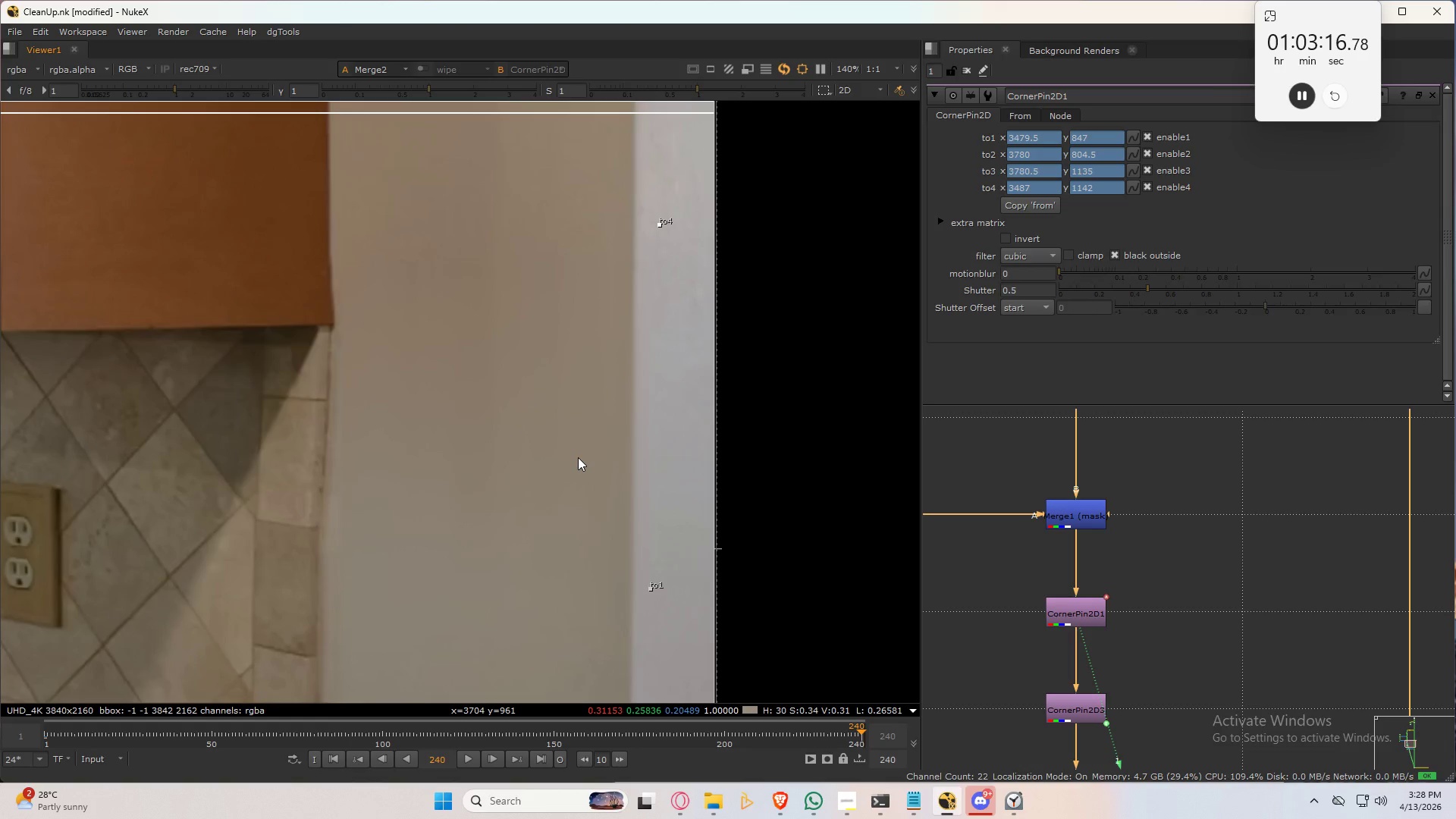 
wait(10.09)
 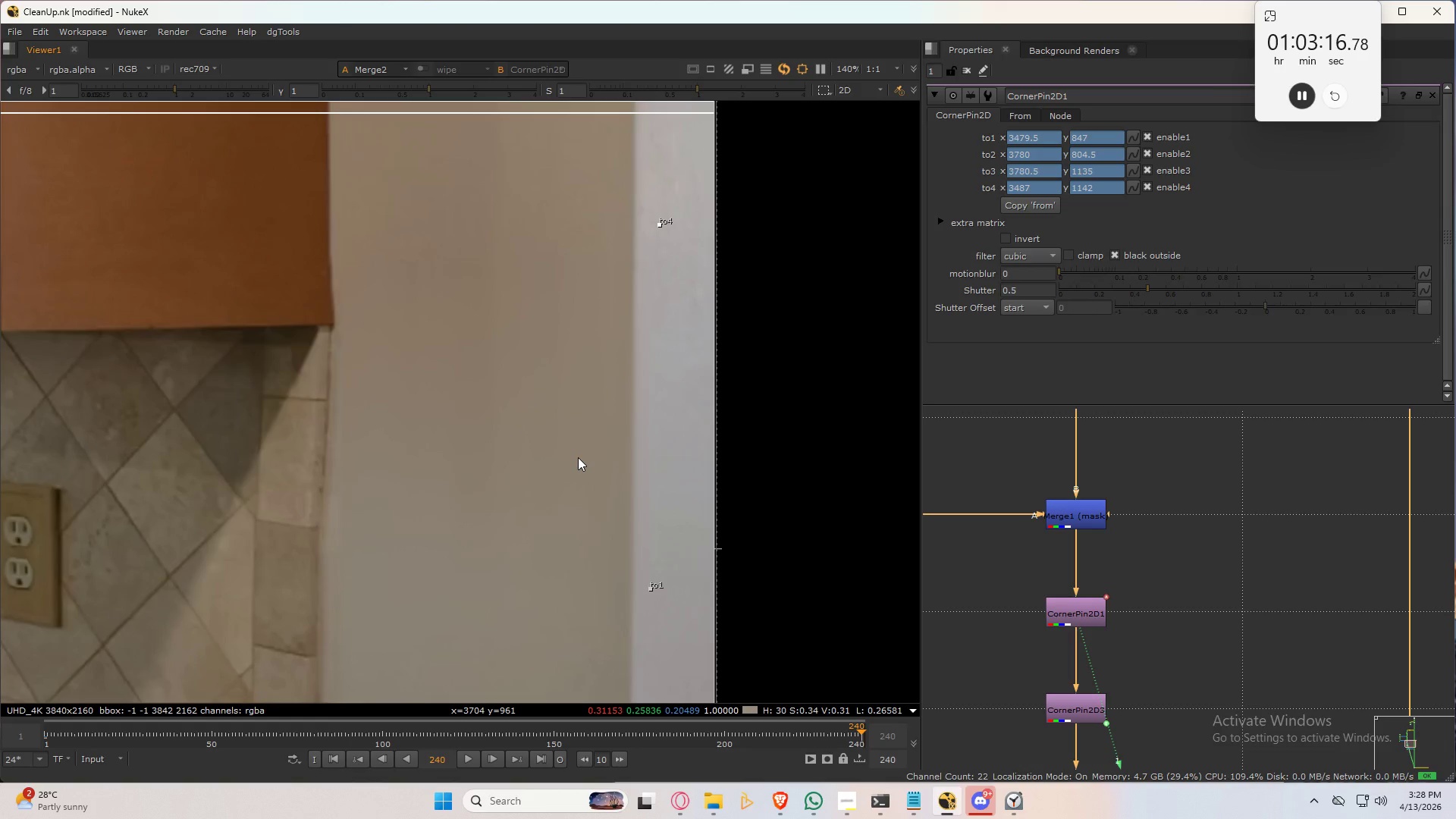 
scroll: coordinate [1131, 601], scroll_direction: down, amount: 3.0
 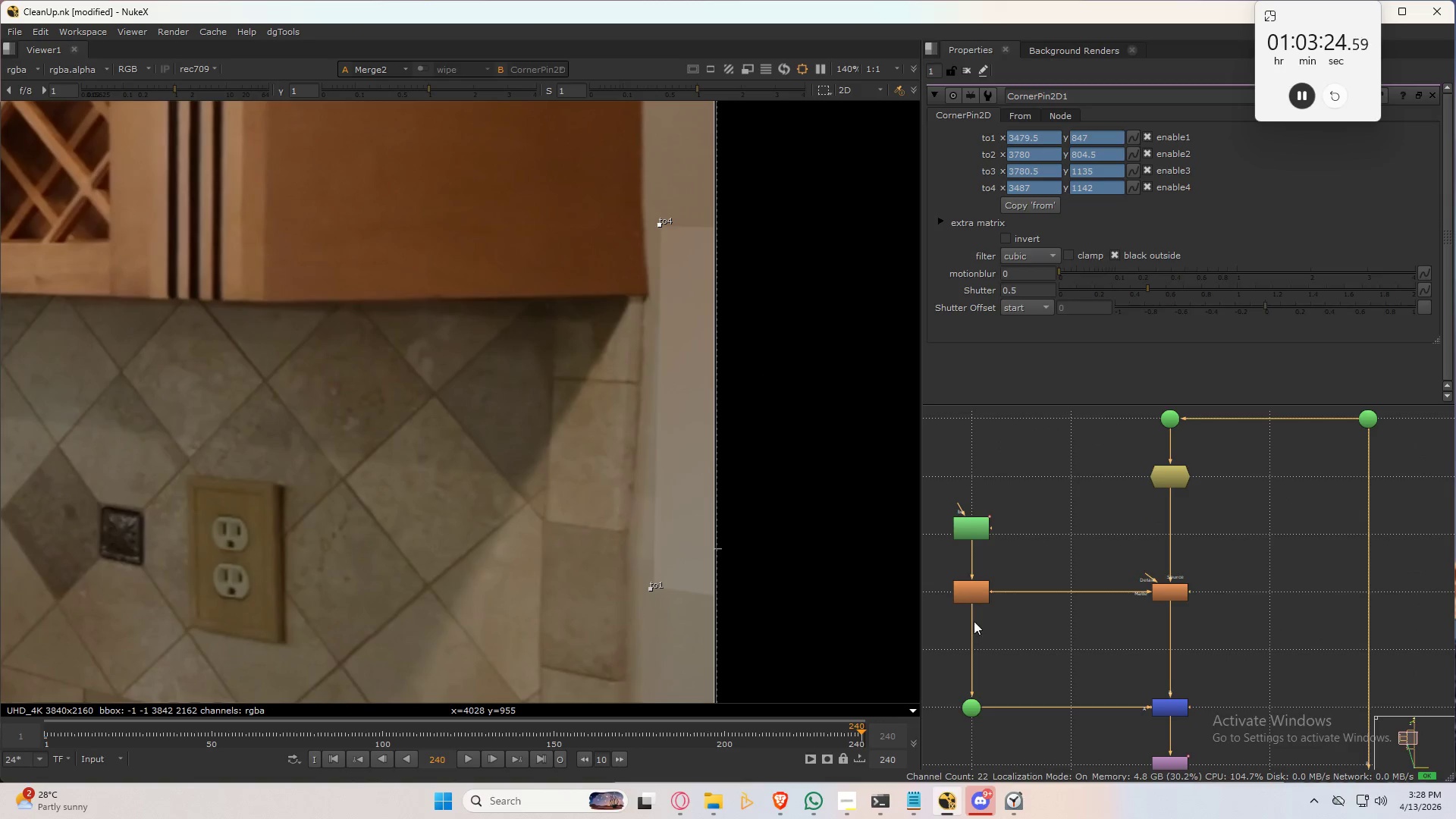 
left_click_drag(start_coordinate=[932, 480], to_coordinate=[1201, 644])
 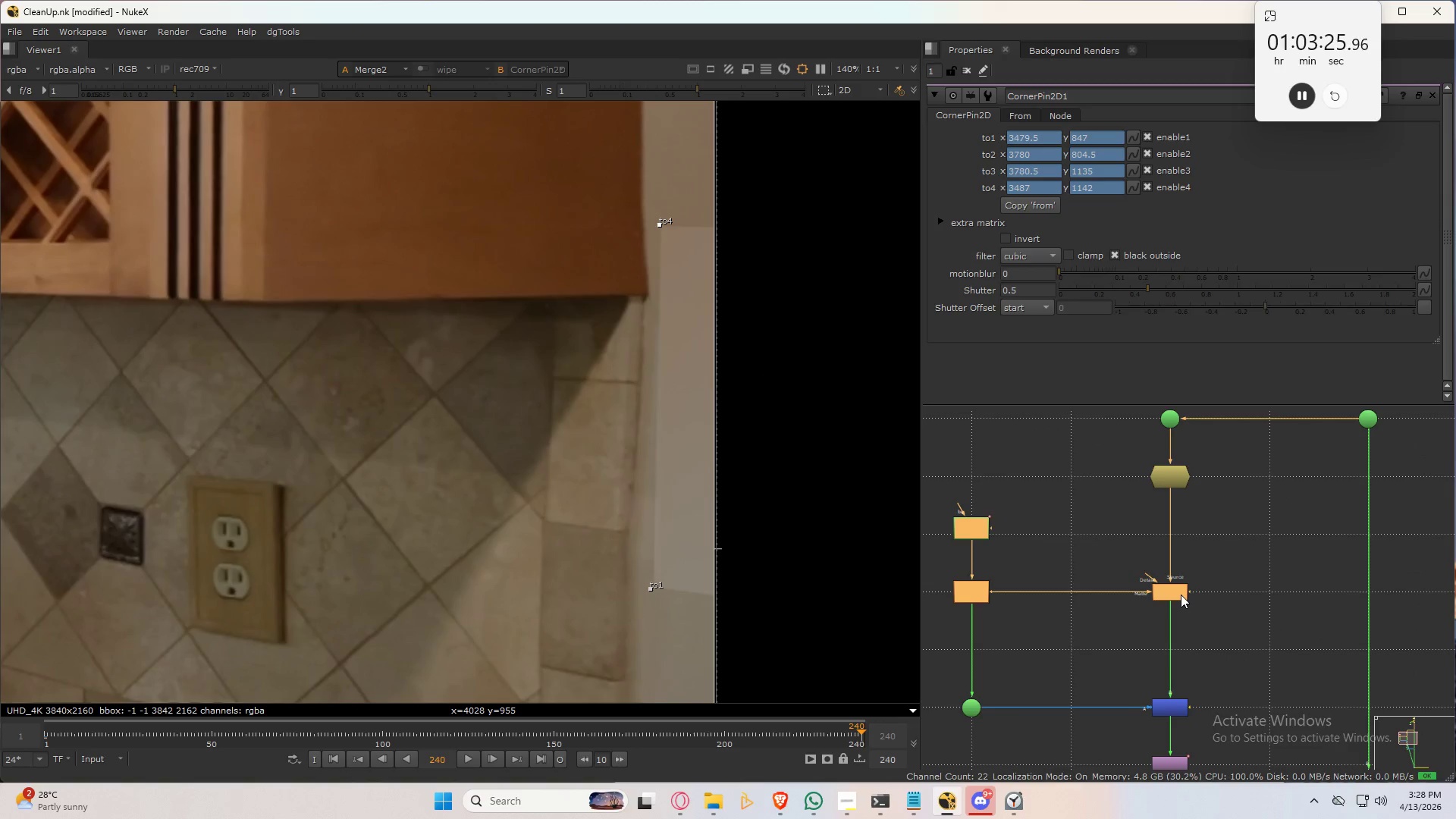 
left_click_drag(start_coordinate=[1181, 595], to_coordinate=[1181, 537])
 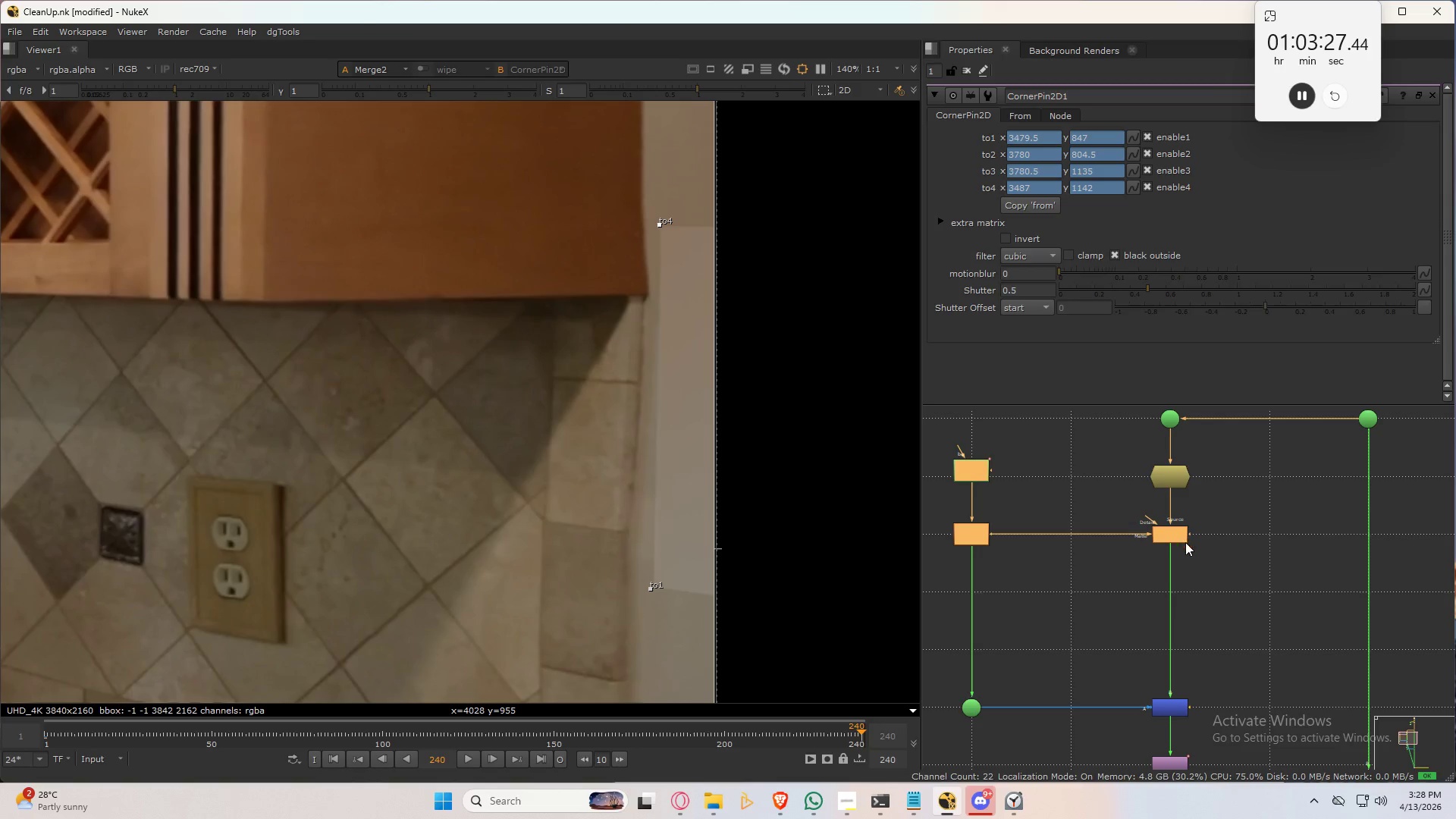 
left_click([1199, 590])
 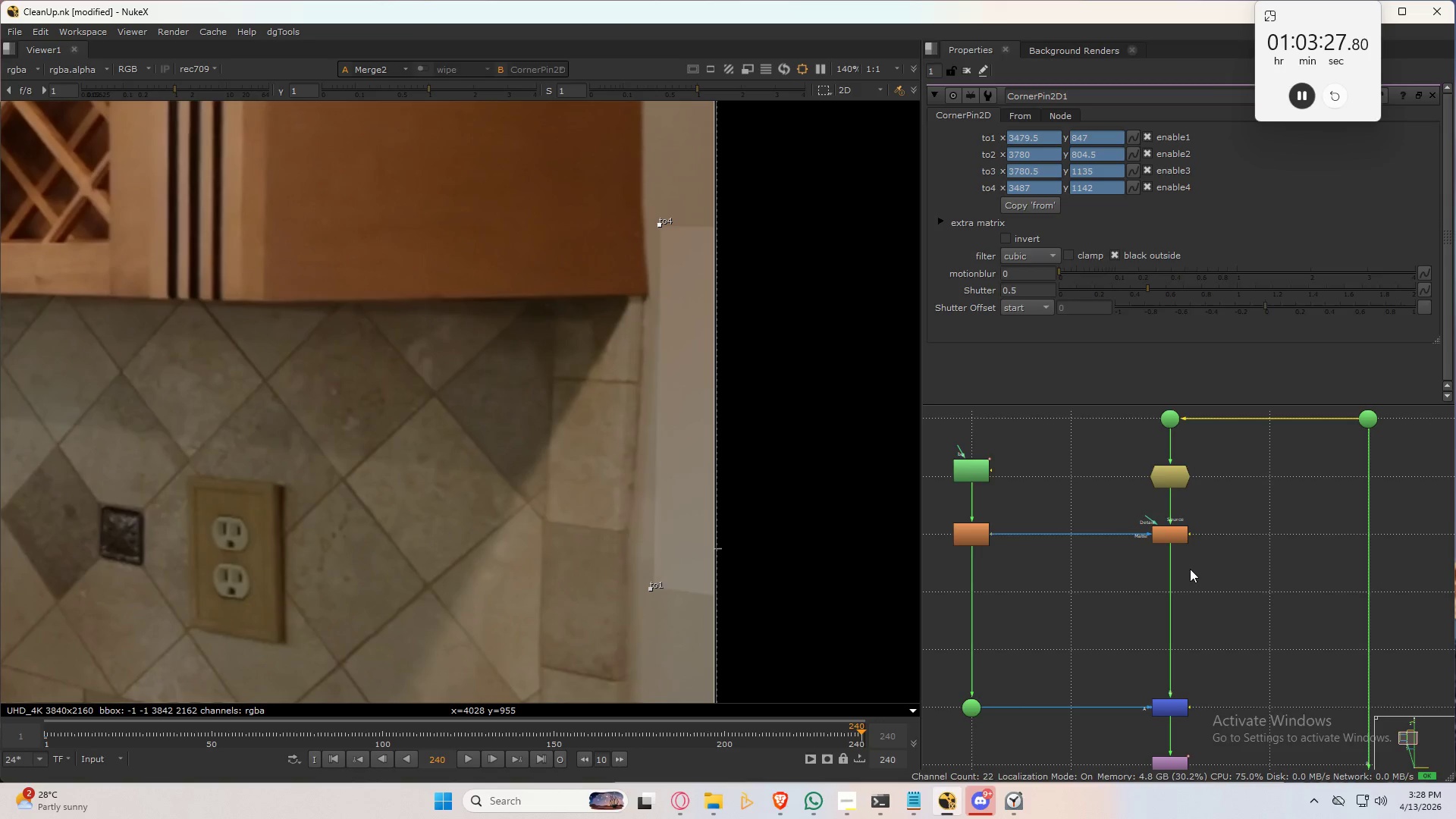 
scroll: coordinate [1188, 566], scroll_direction: up, amount: 3.0
 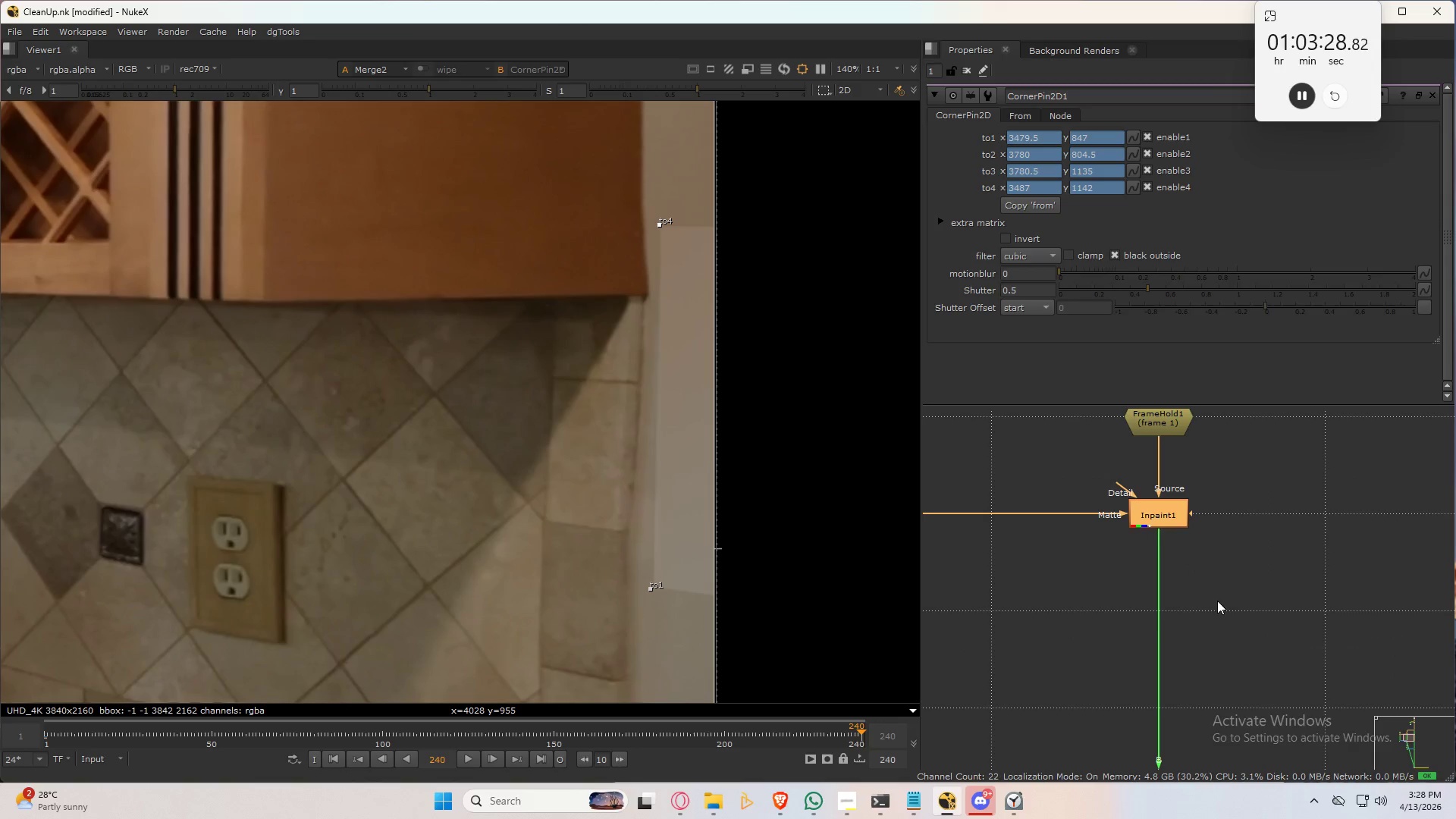 
double_click([1235, 628])
 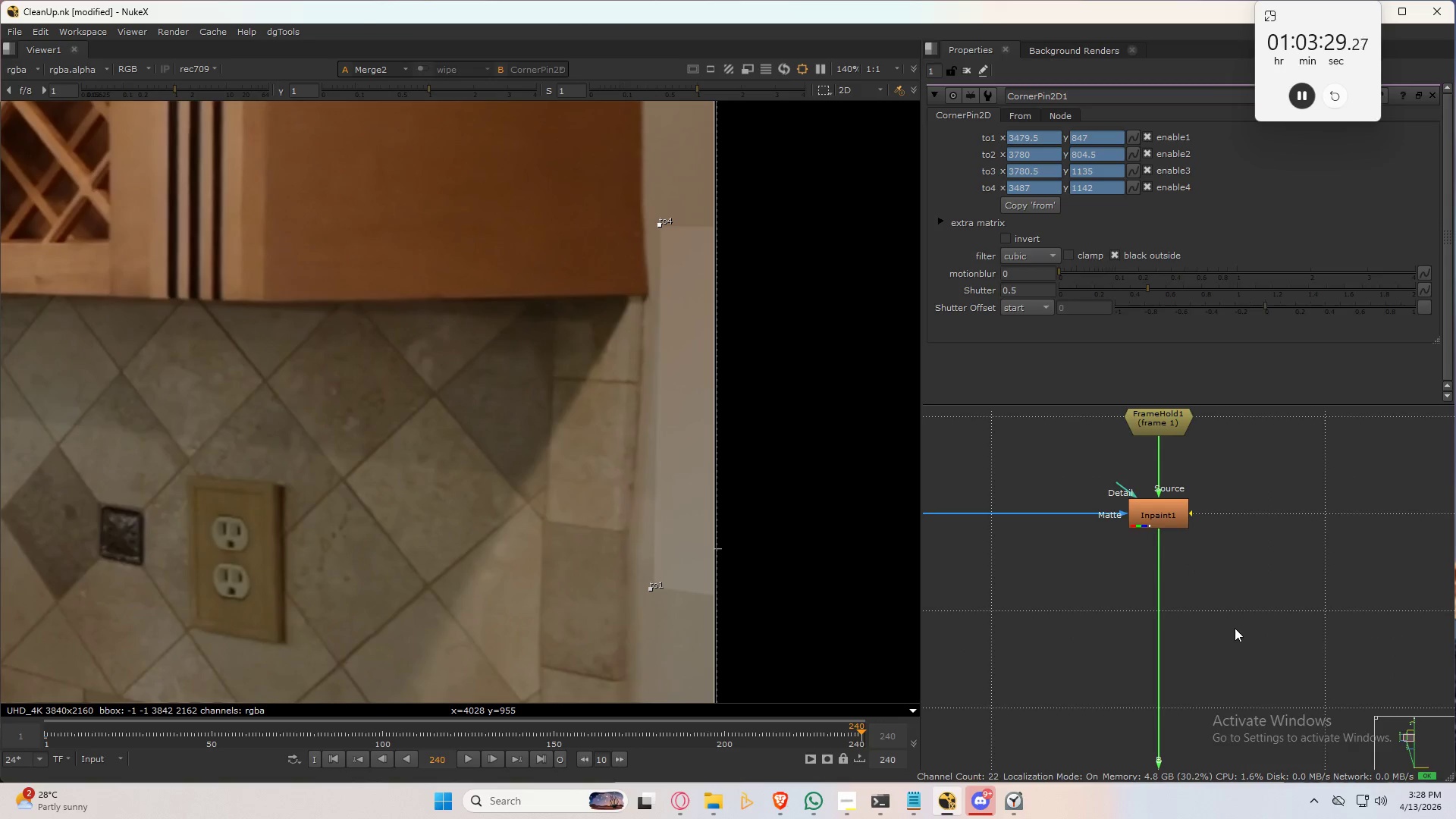 
key(G)
 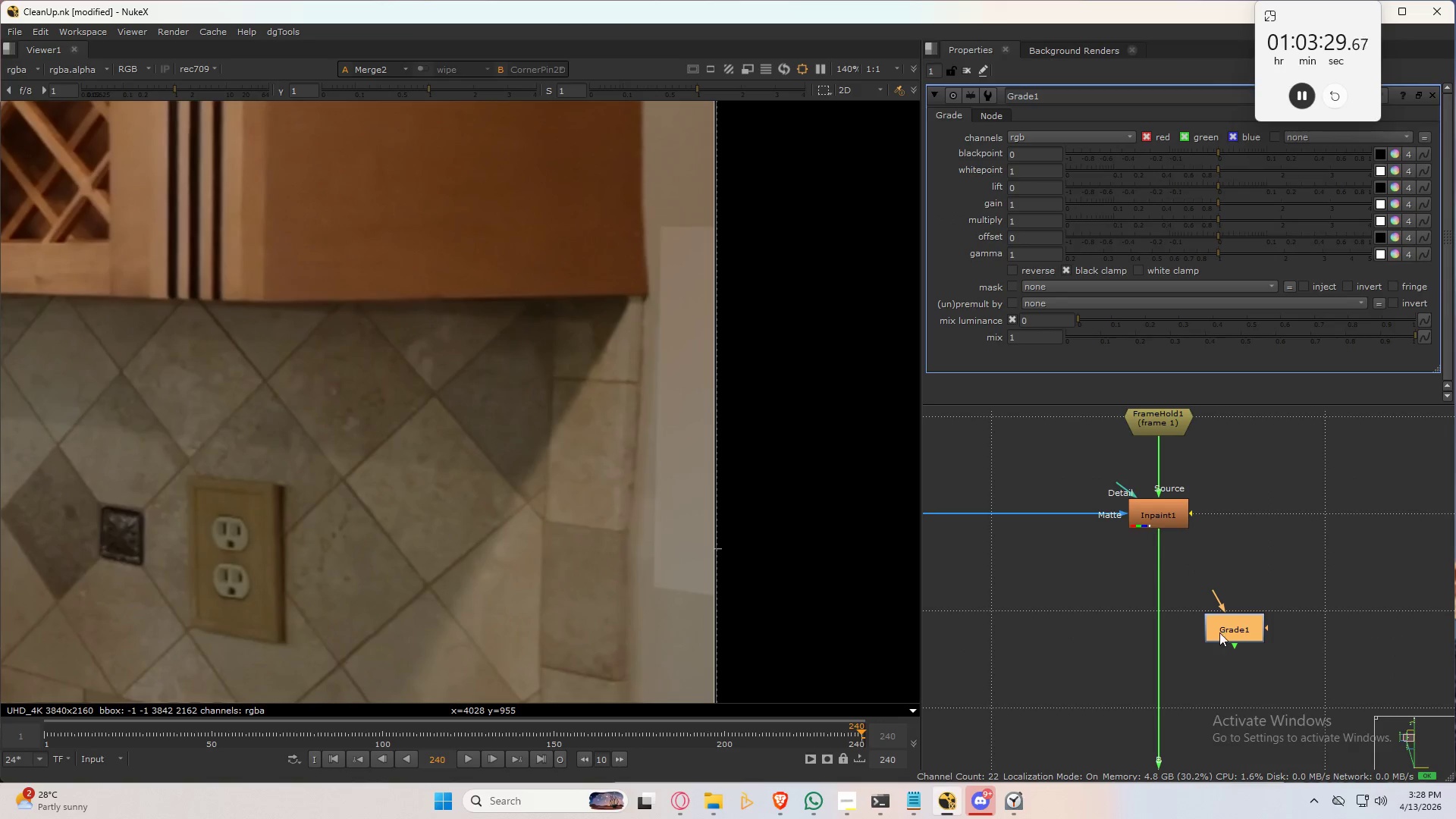 
left_click_drag(start_coordinate=[1222, 631], to_coordinate=[1145, 615])
 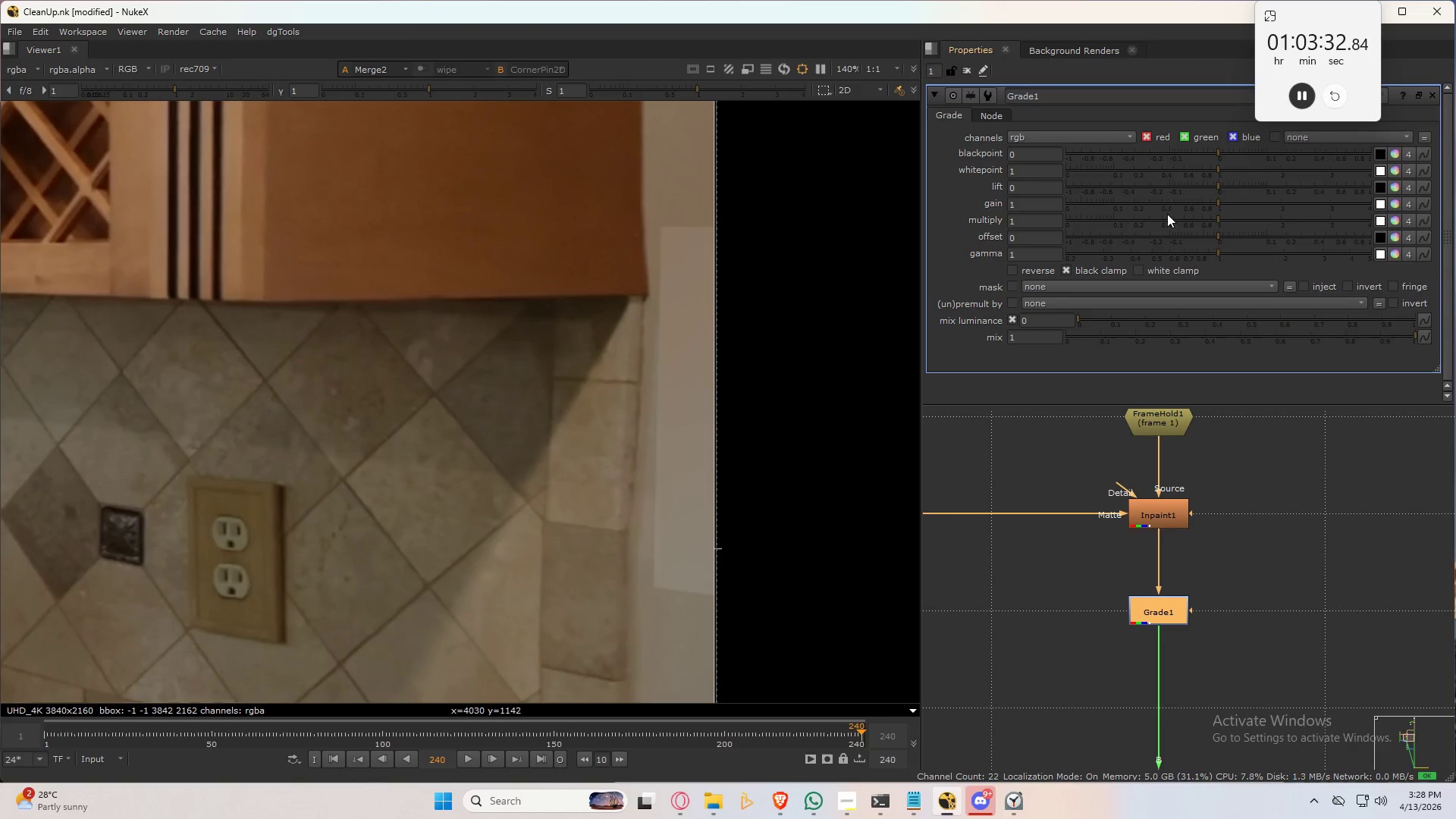 
left_click_drag(start_coordinate=[1219, 202], to_coordinate=[1205, 206])
 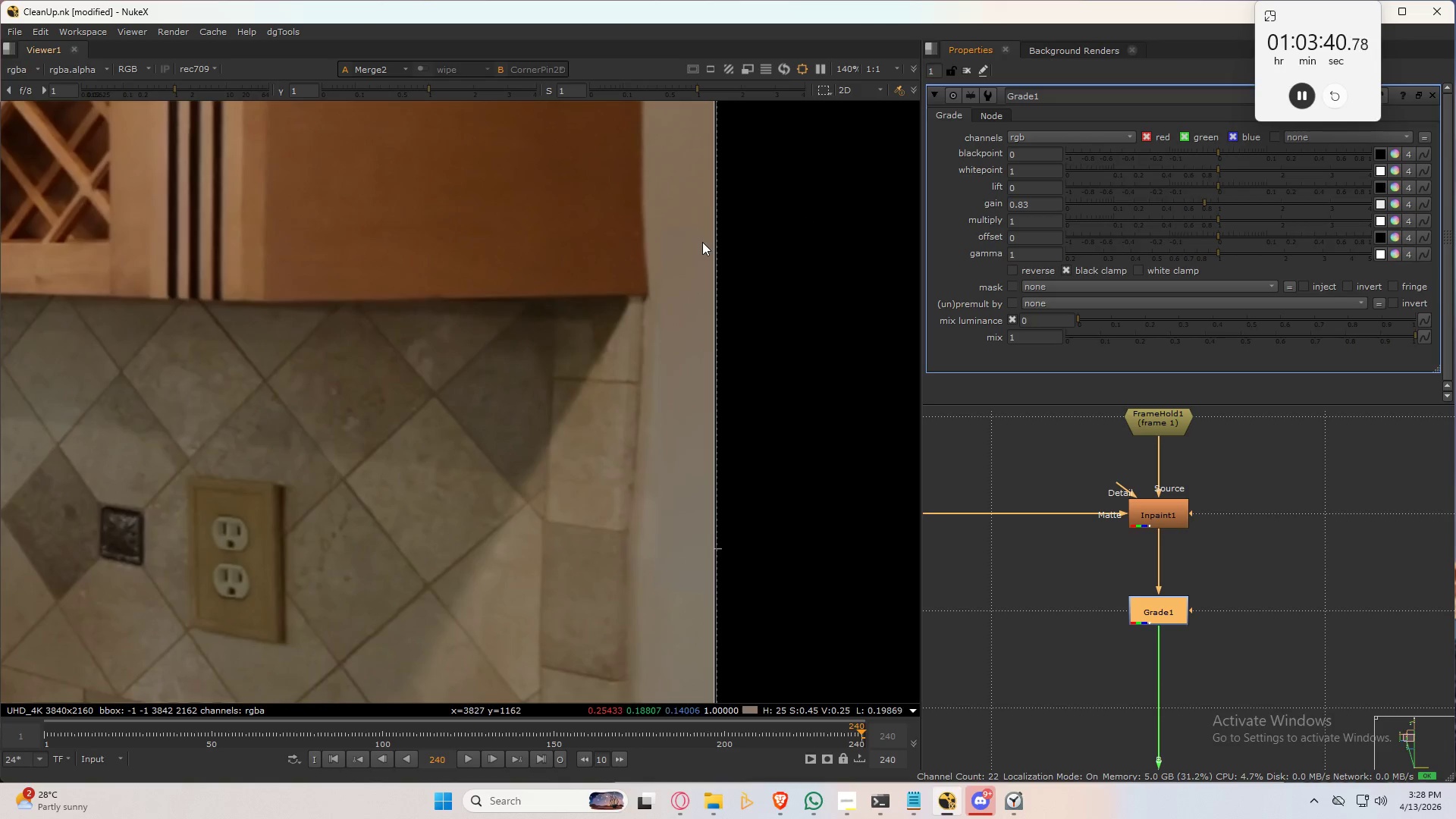 
scroll: coordinate [716, 384], scroll_direction: up, amount: 4.0
 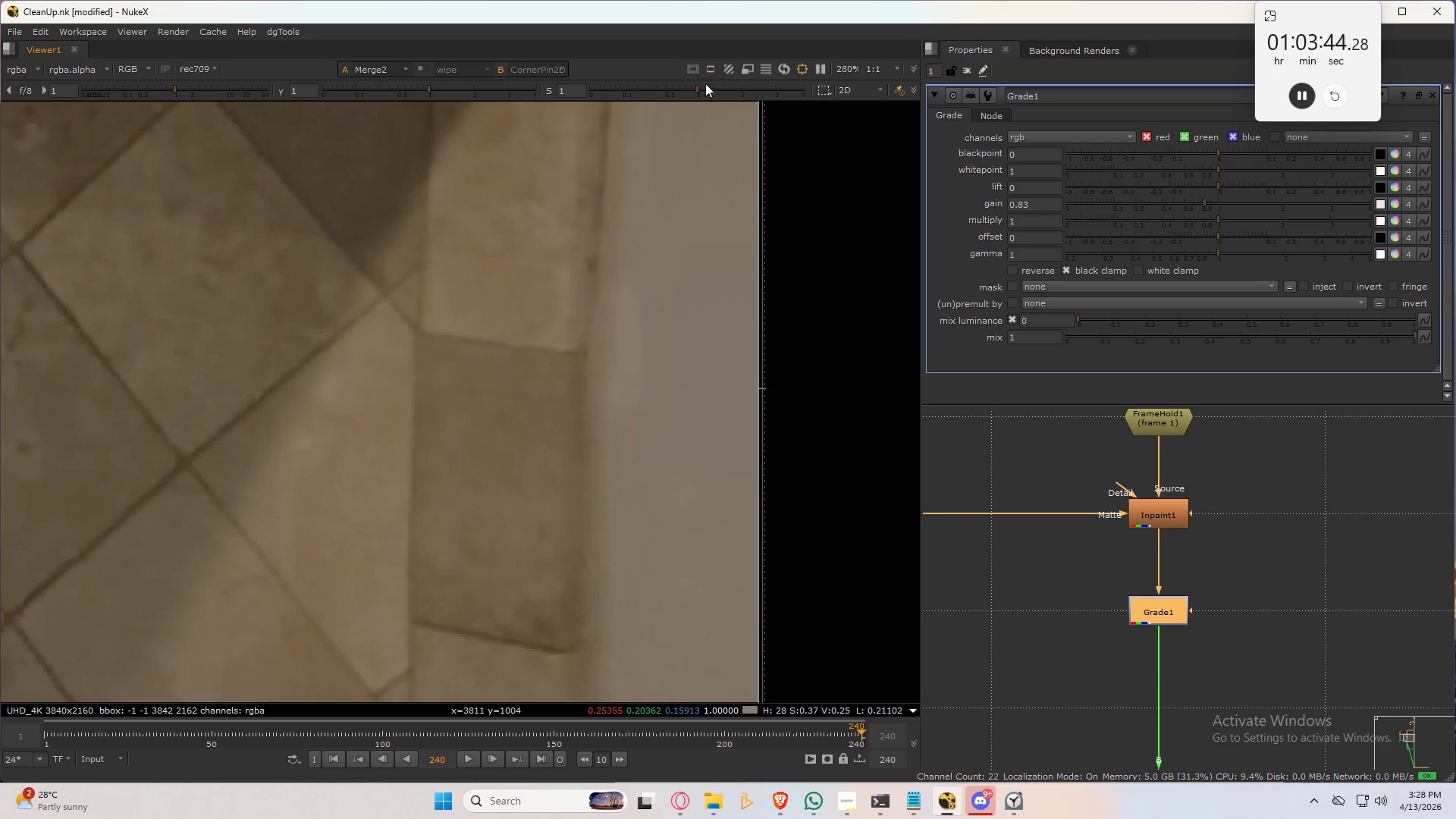 
left_click_drag(start_coordinate=[704, 86], to_coordinate=[989, 101])
 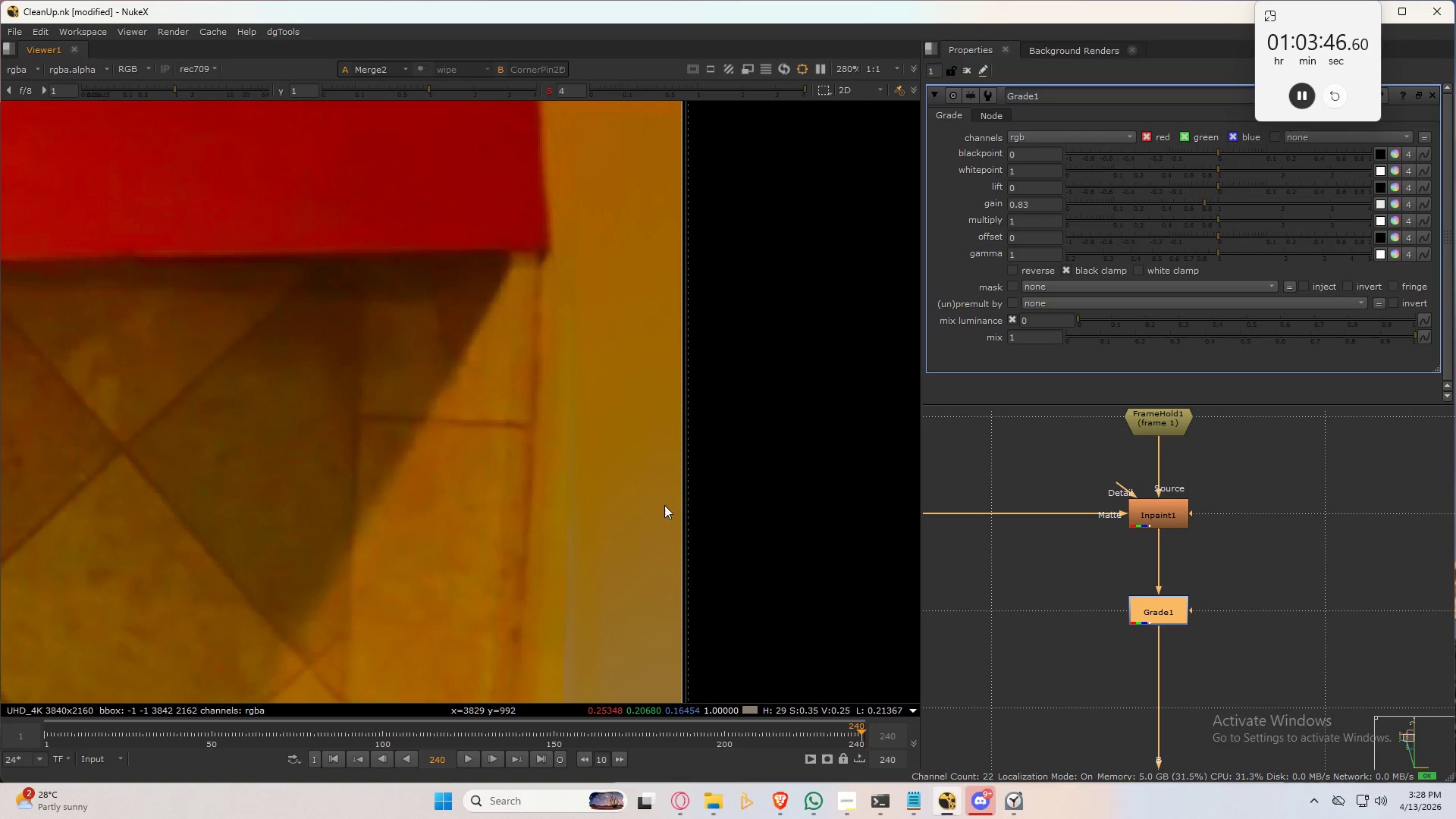 
scroll: coordinate [698, 507], scroll_direction: down, amount: 3.0
 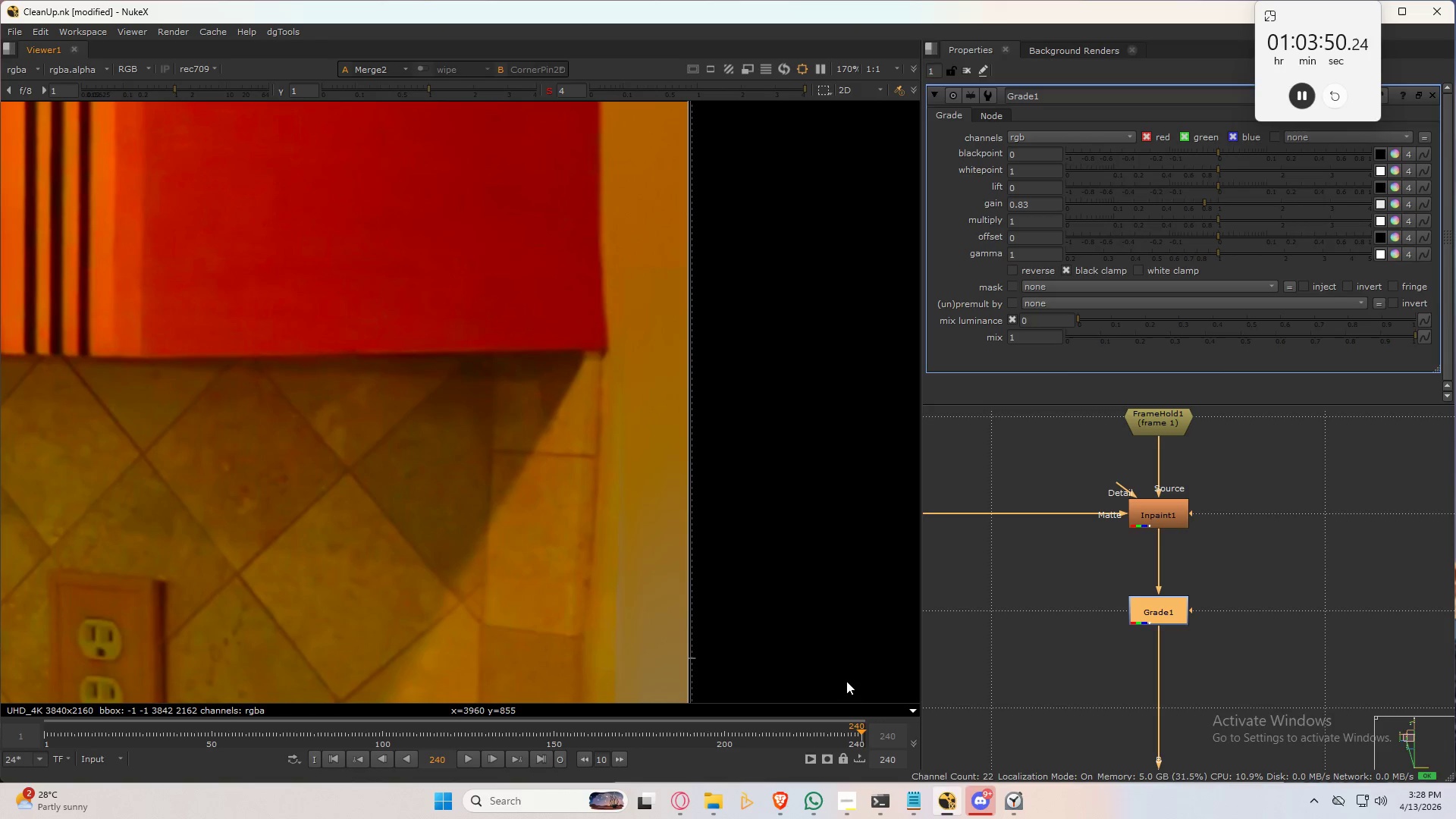 
left_click([334, 761])
 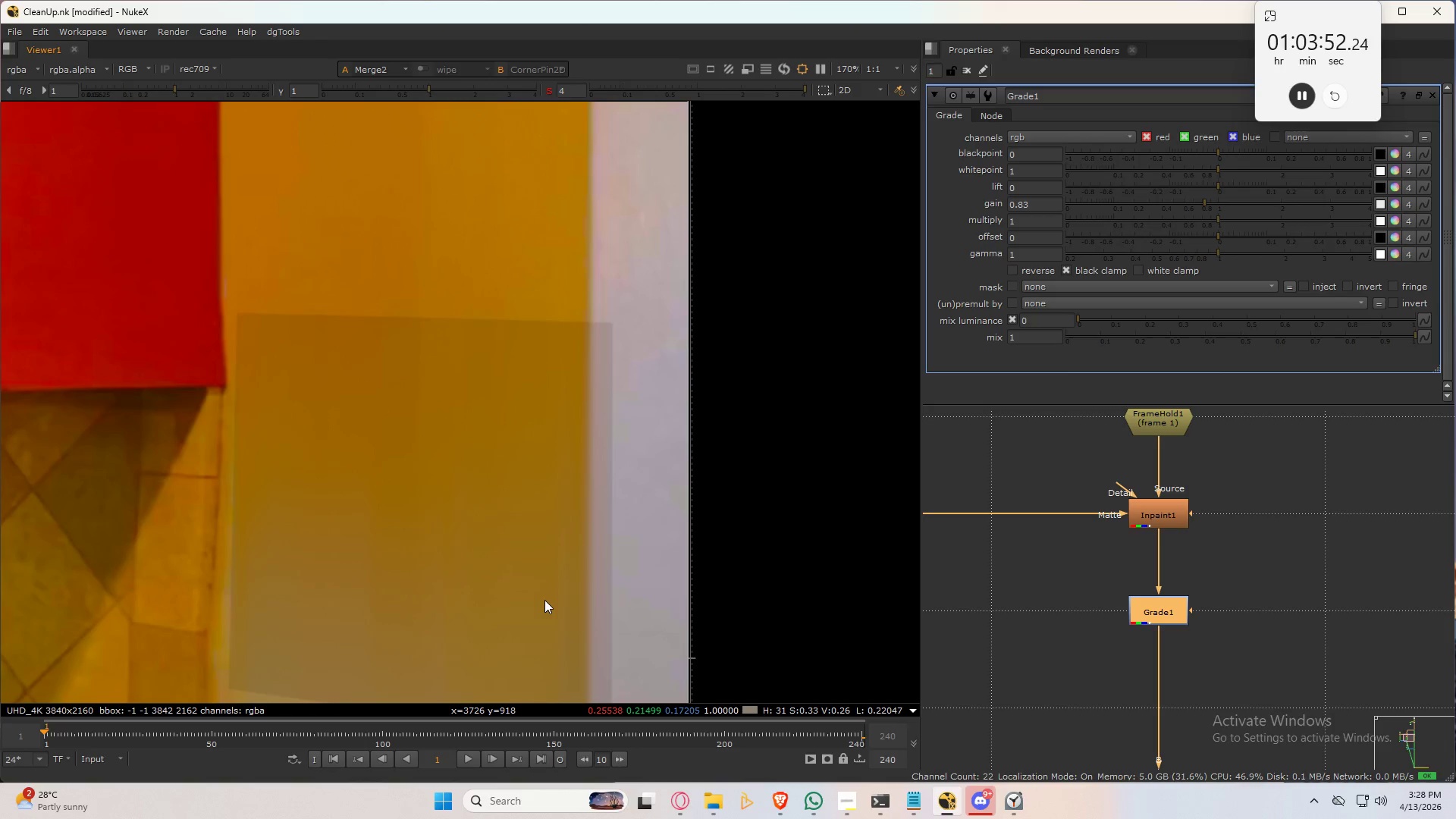 
scroll: coordinate [561, 545], scroll_direction: down, amount: 3.0
 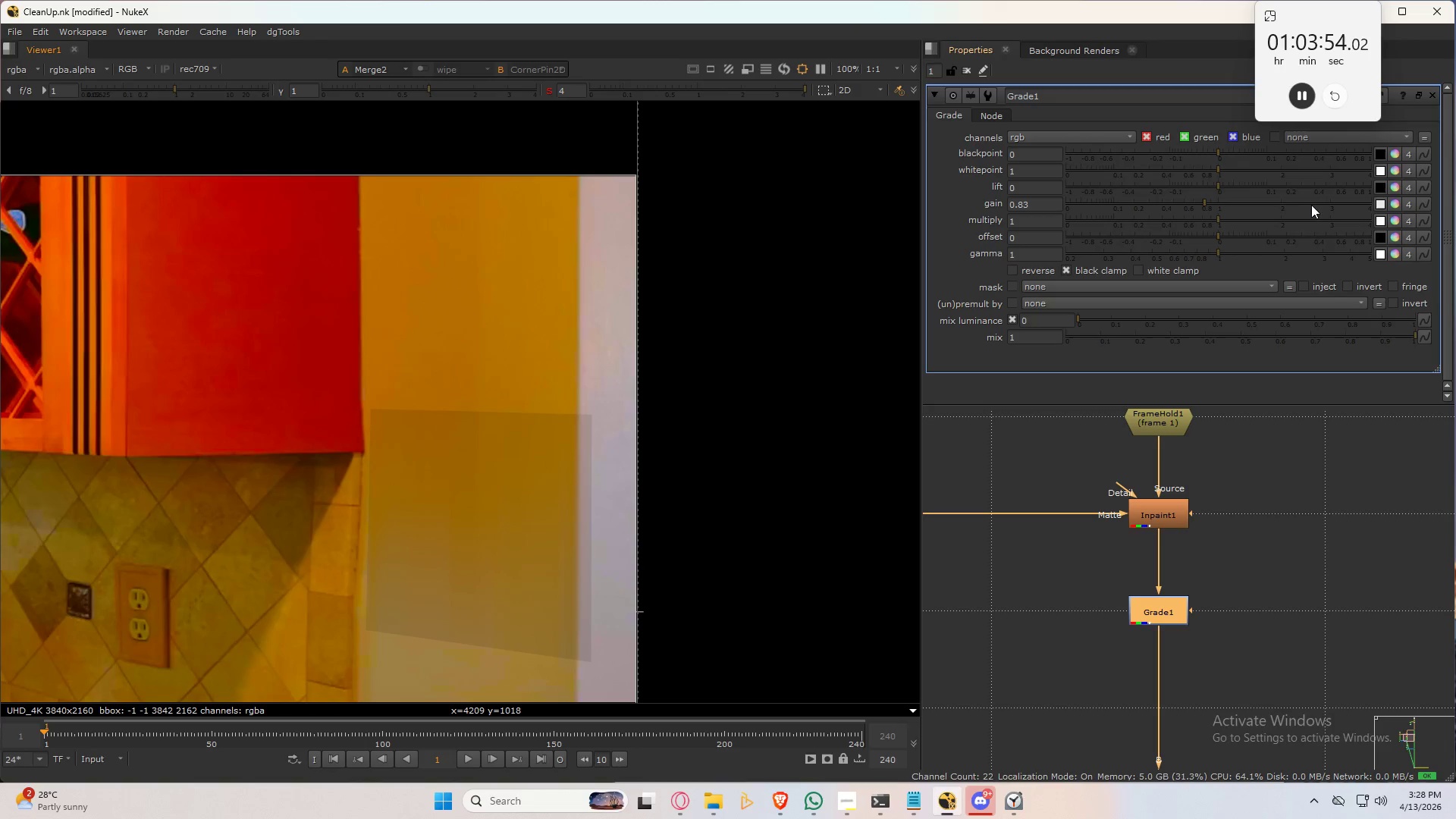 
hold_key(key=ControlLeft, duration=0.34)
left_click([1240, 204])
 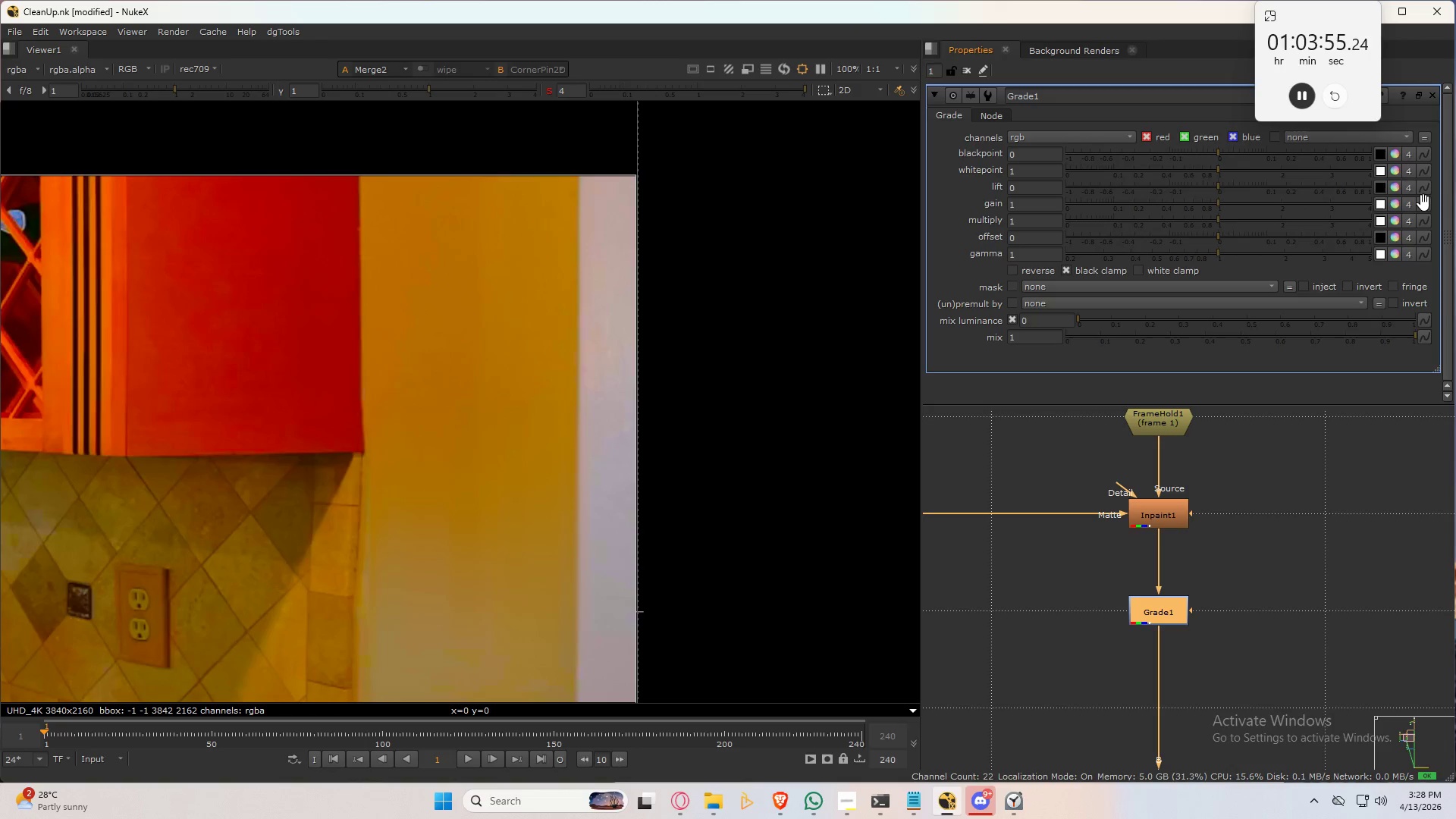 
double_click([1423, 202])
 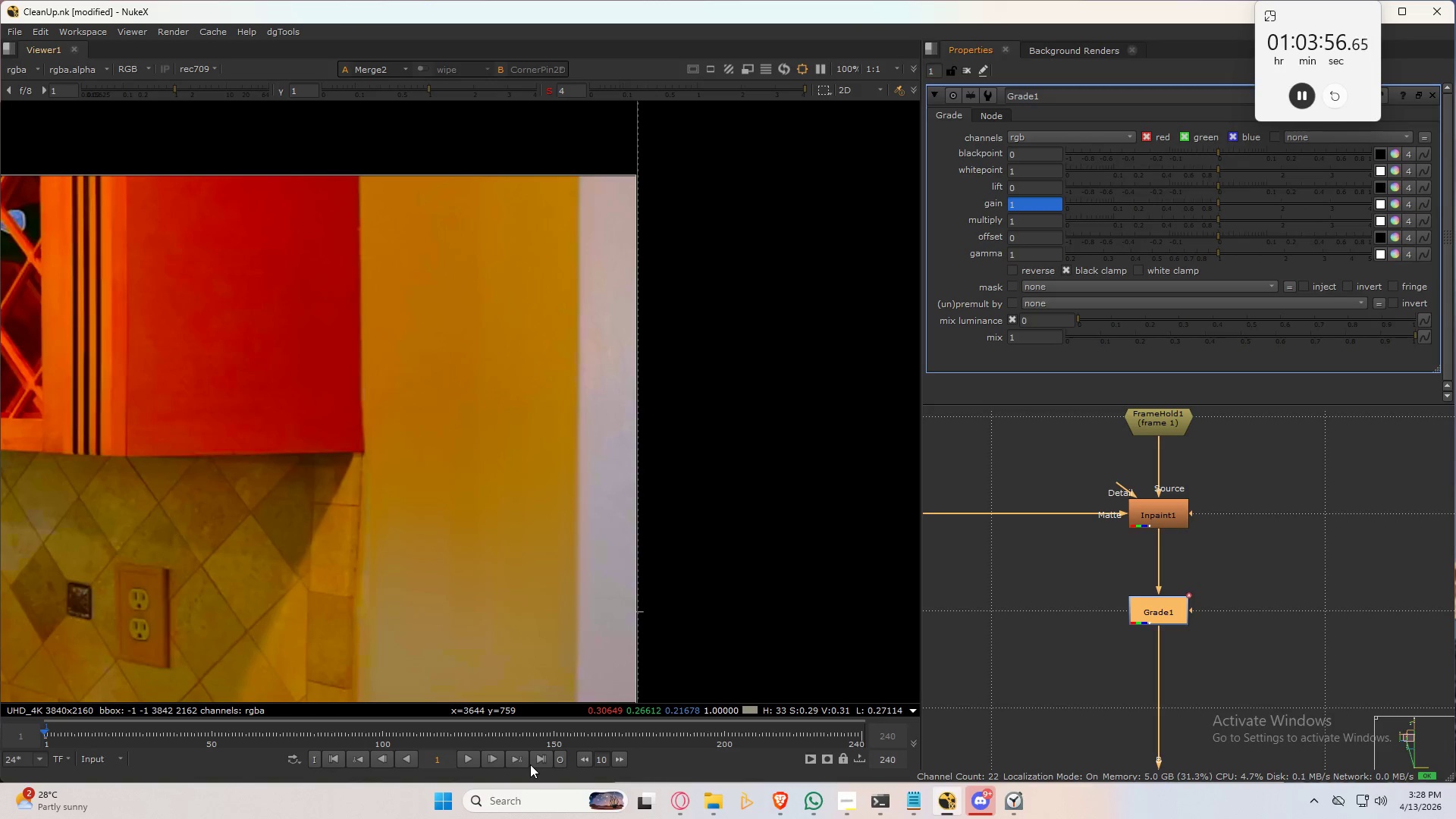 
left_click([542, 757])
 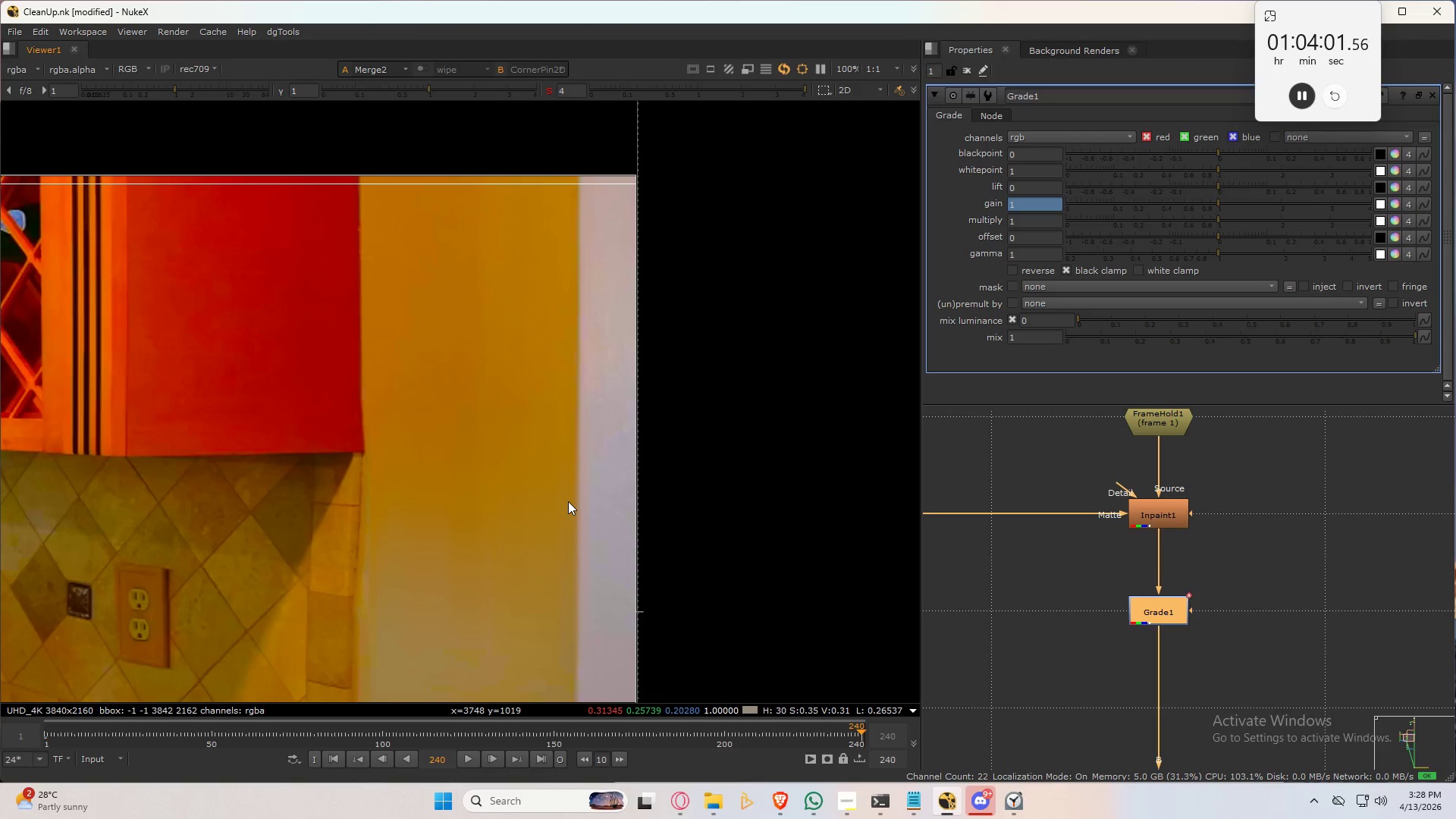 
wait(5.88)
 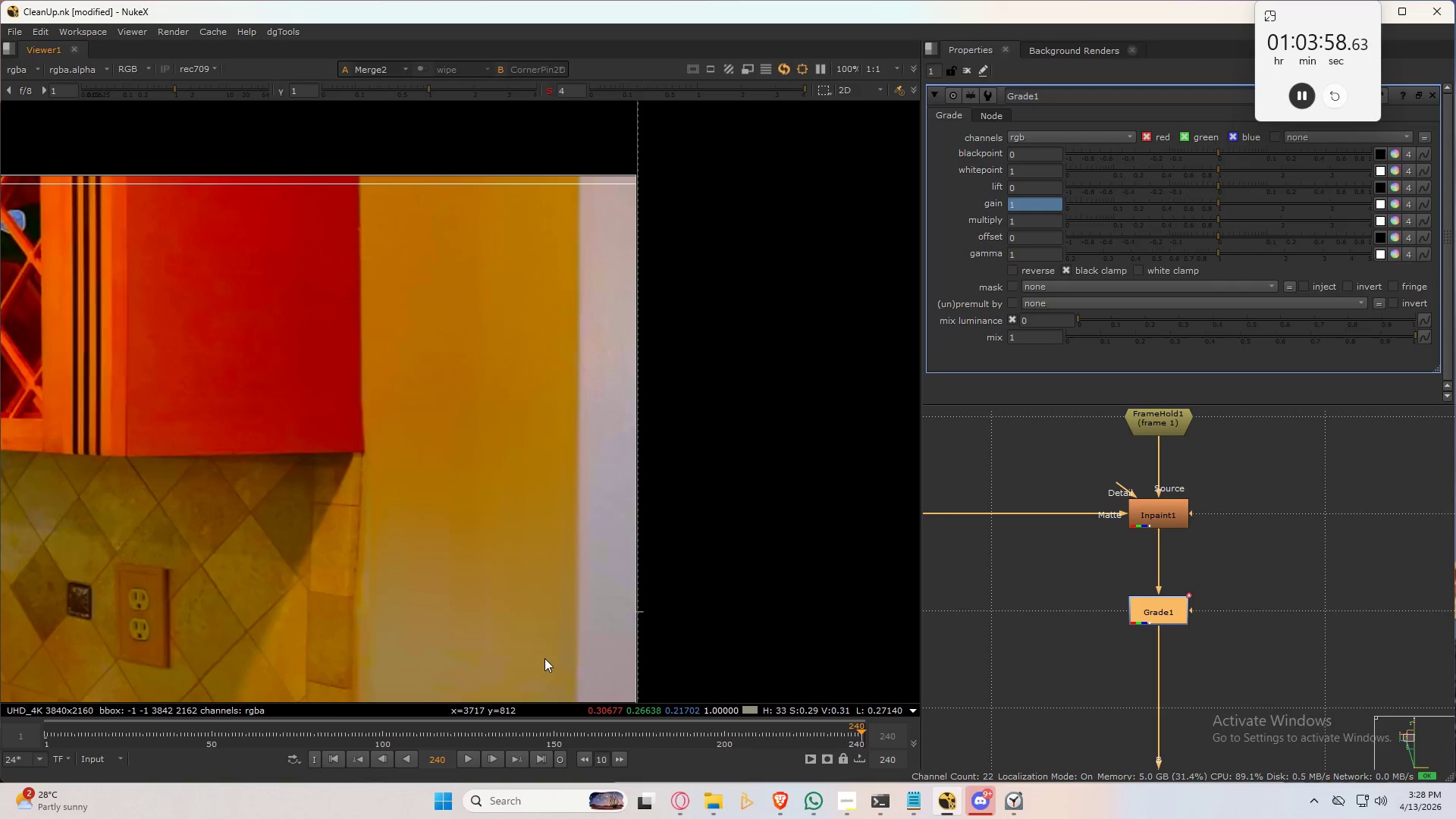 
scroll: coordinate [626, 429], scroll_direction: up, amount: 3.0
 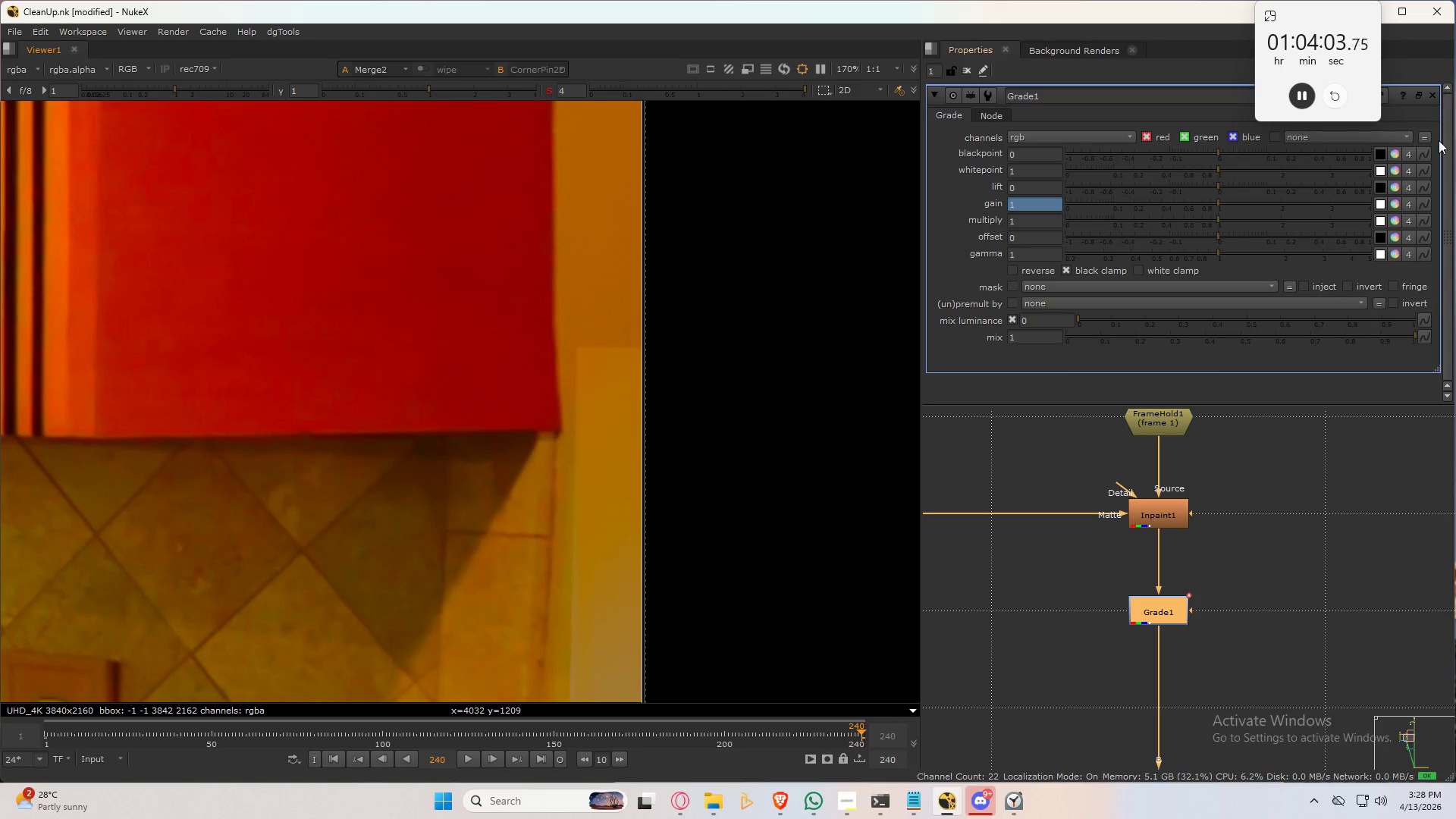 
hold_key(key=ControlLeft, duration=0.53)
left_click([1395, 206])
 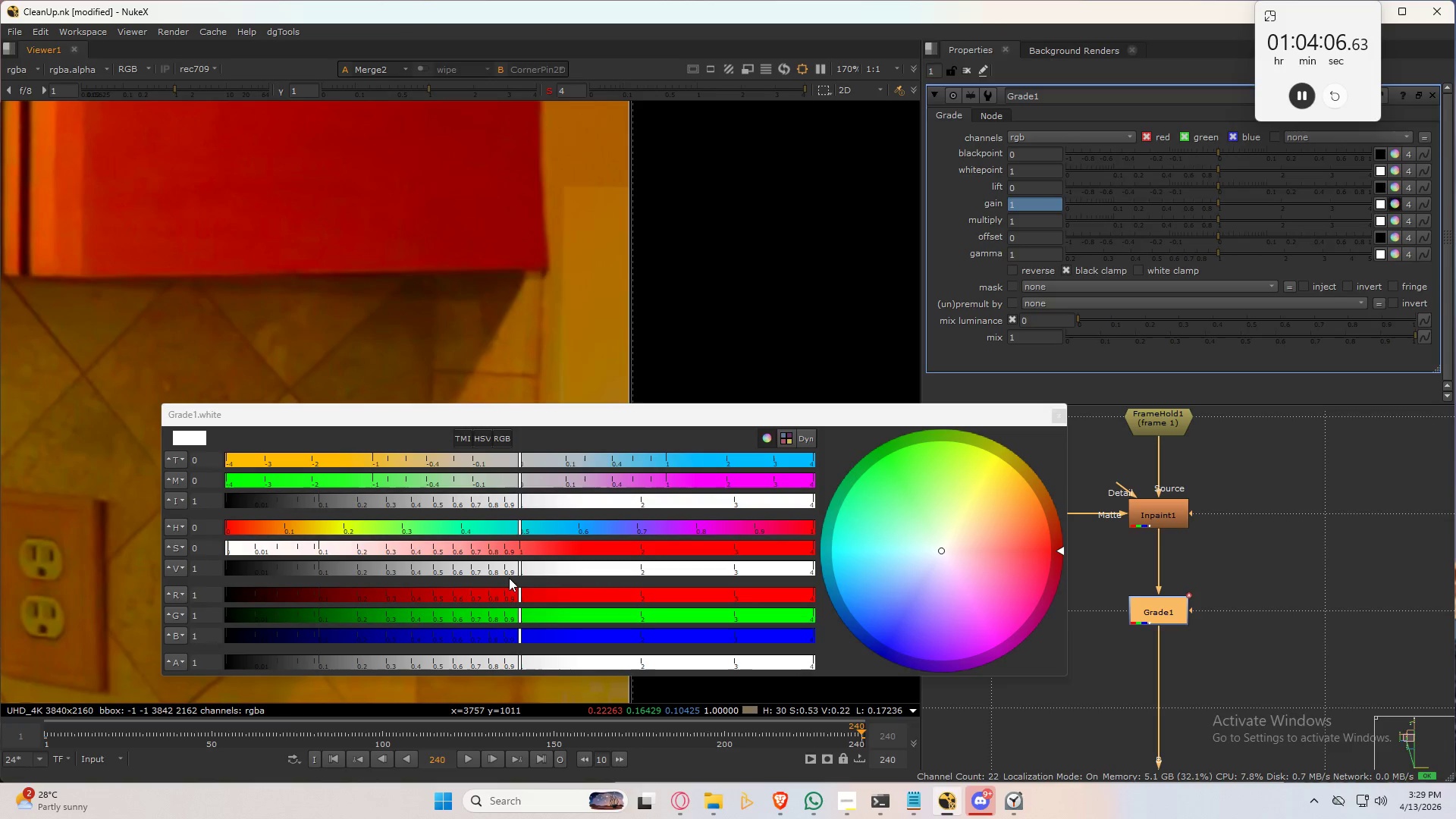 
left_click_drag(start_coordinate=[519, 569], to_coordinate=[497, 571])
 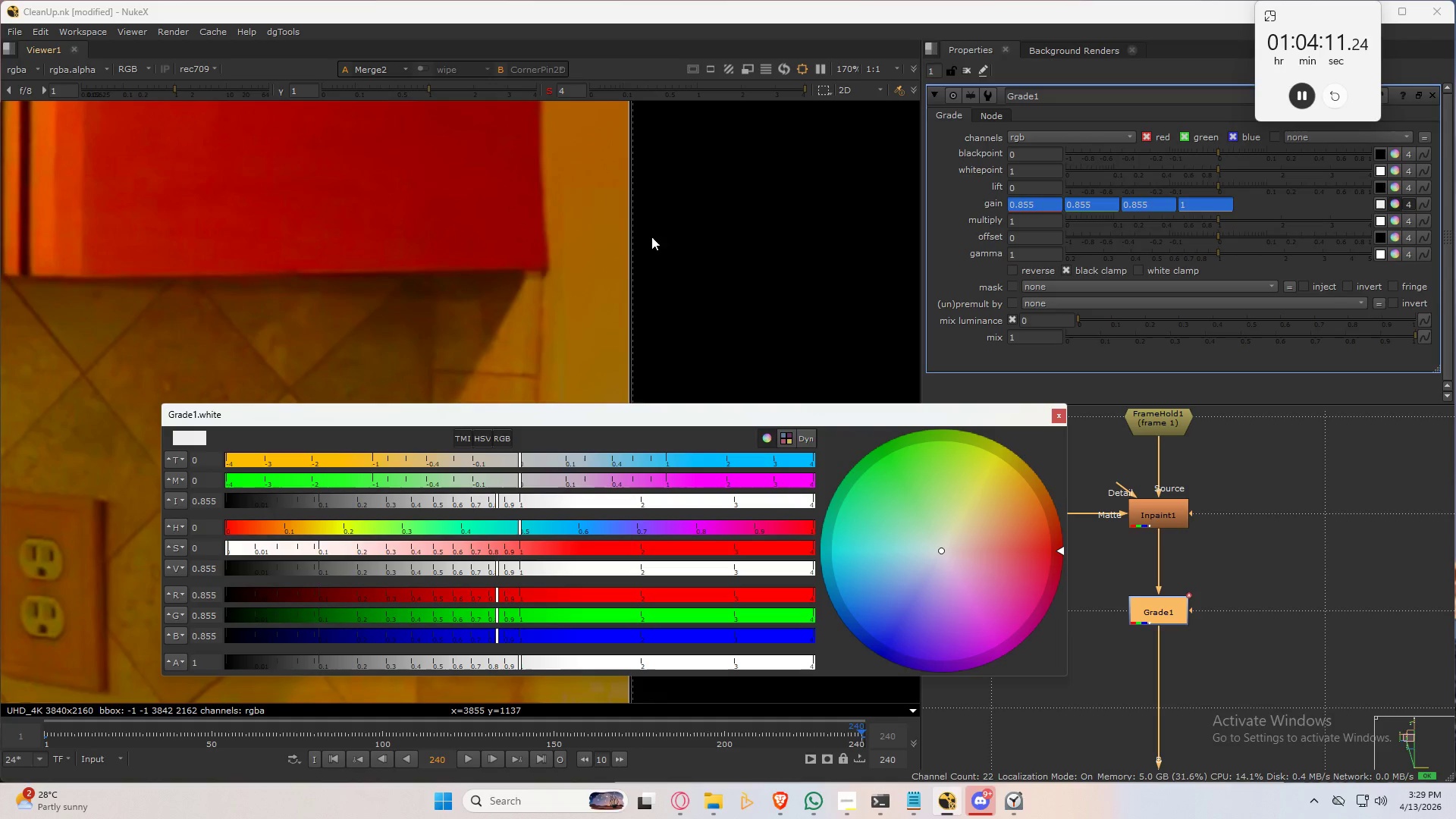 
key(Control+Y)
 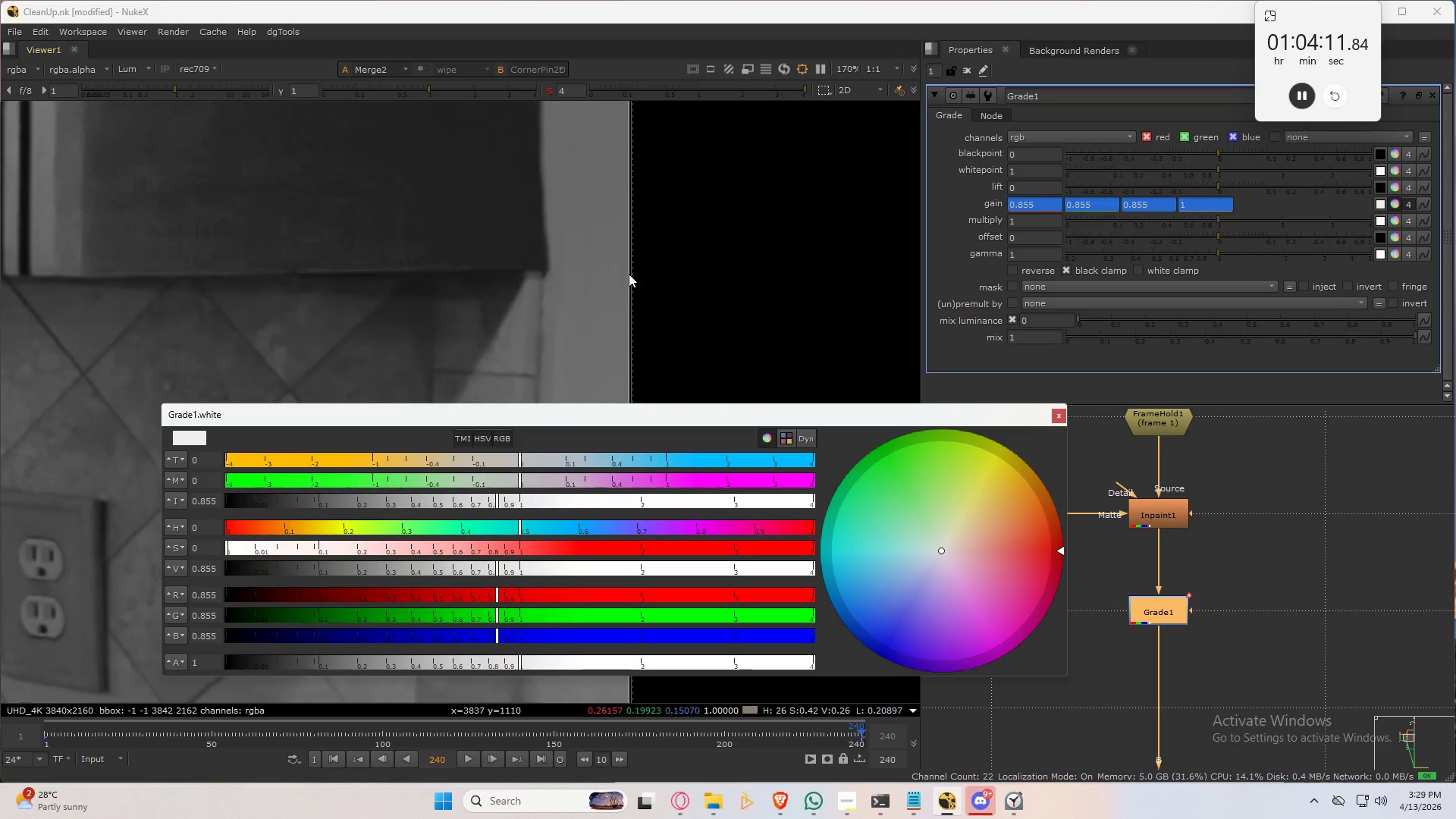 
double_click([646, 187])
 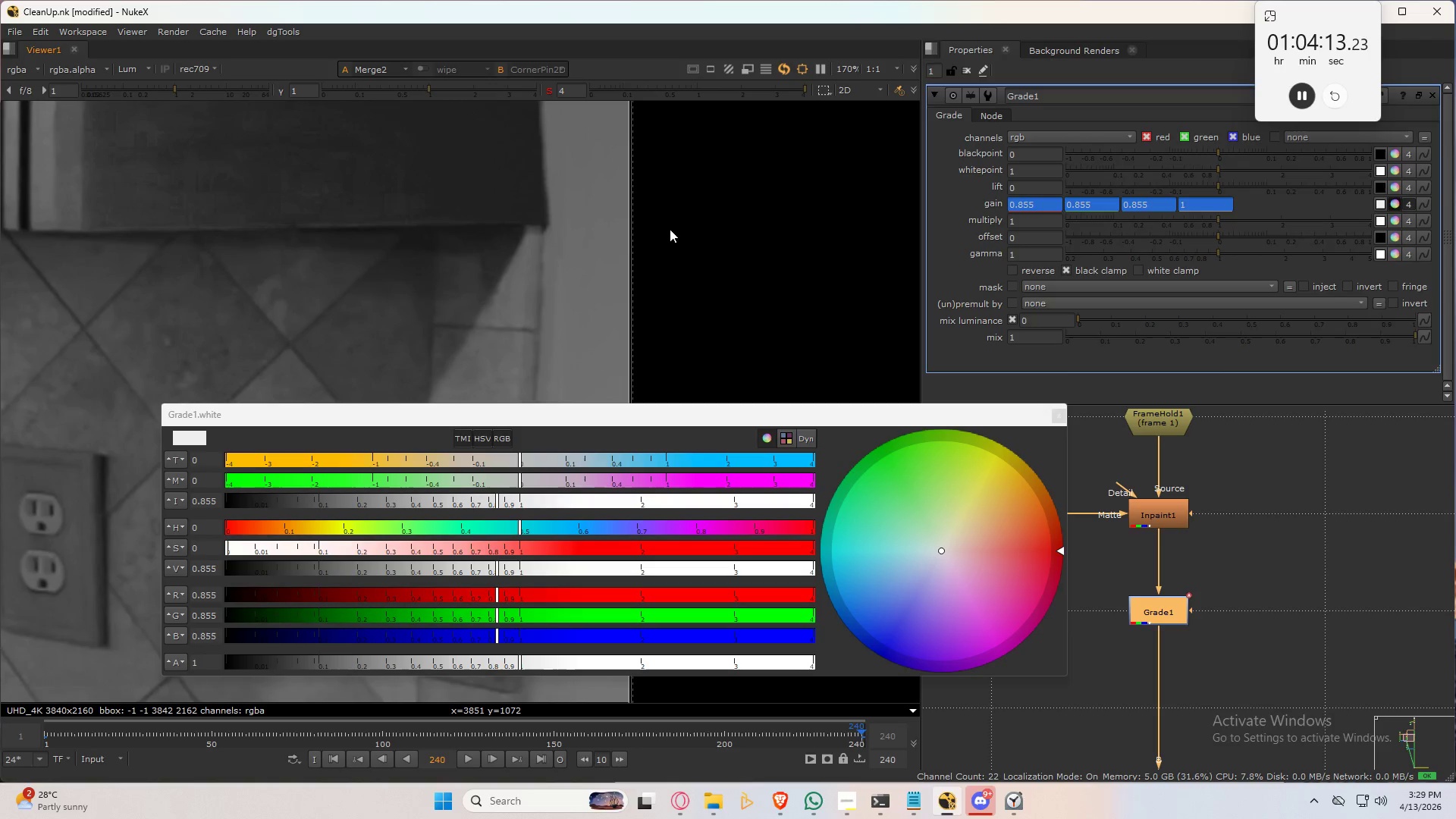 
scroll: coordinate [646, 274], scroll_direction: down, amount: 2.0
 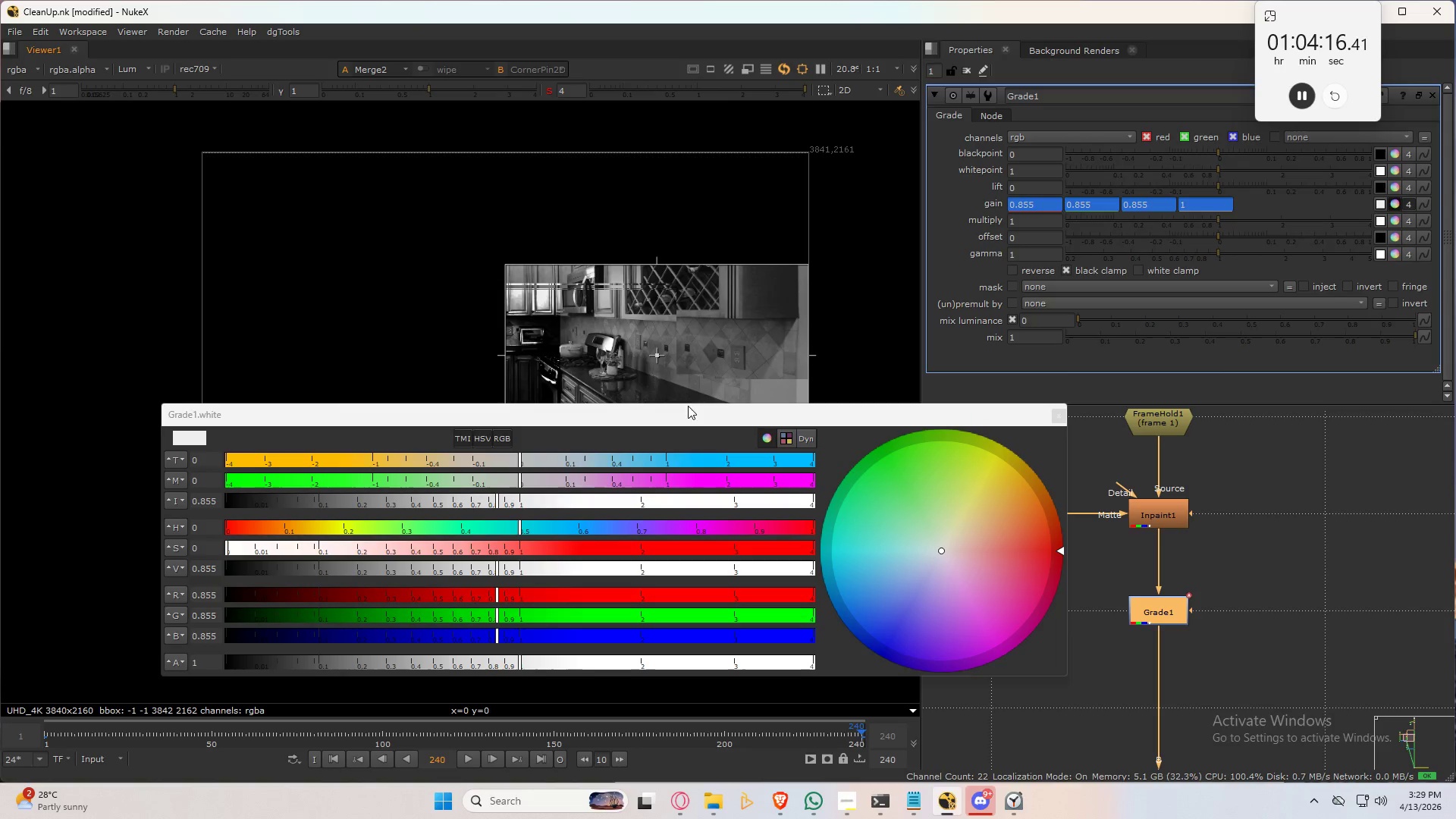 
left_click_drag(start_coordinate=[674, 422], to_coordinate=[1247, 391])
 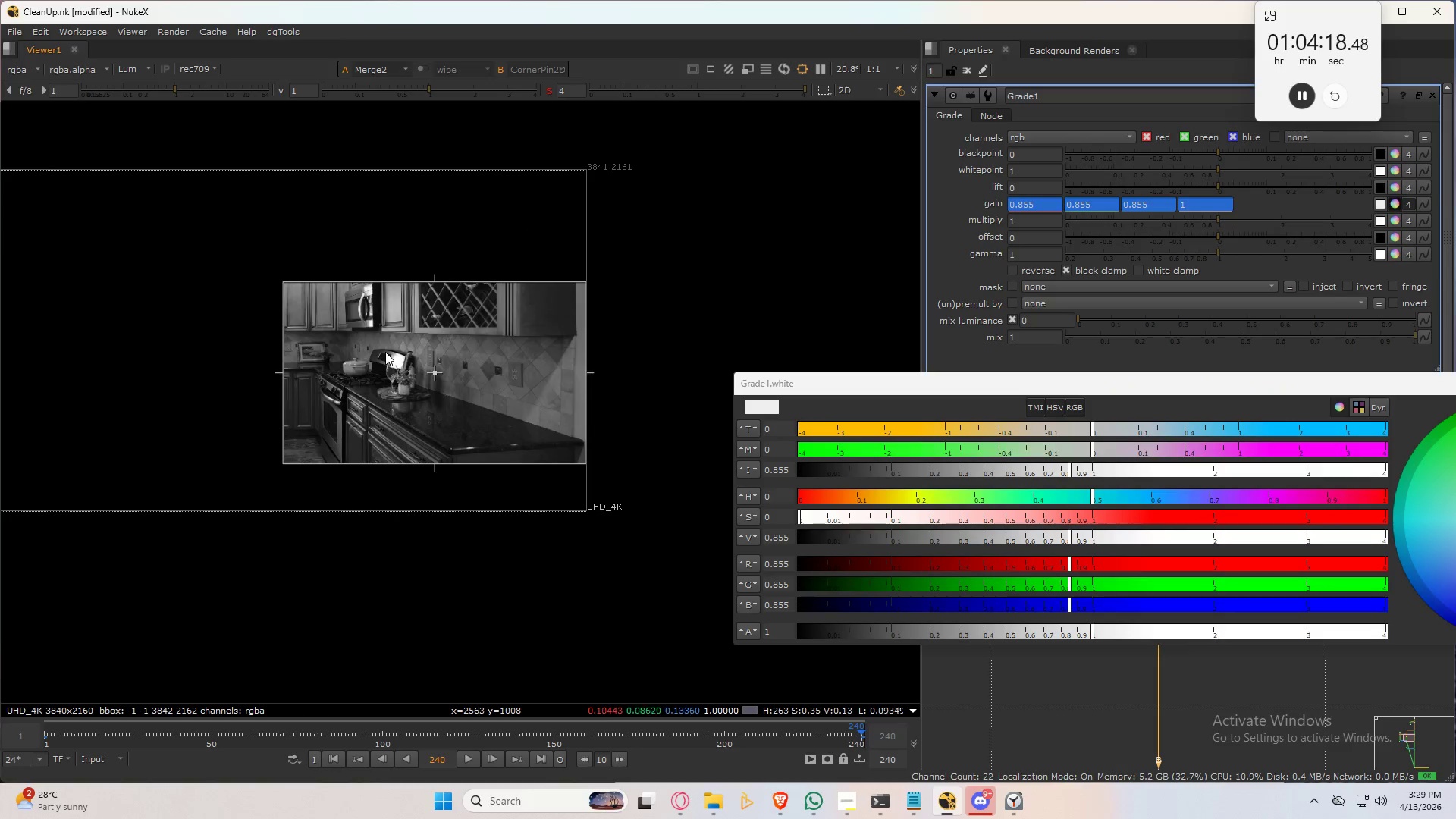 
scroll: coordinate [607, 415], scroll_direction: up, amount: 13.0
 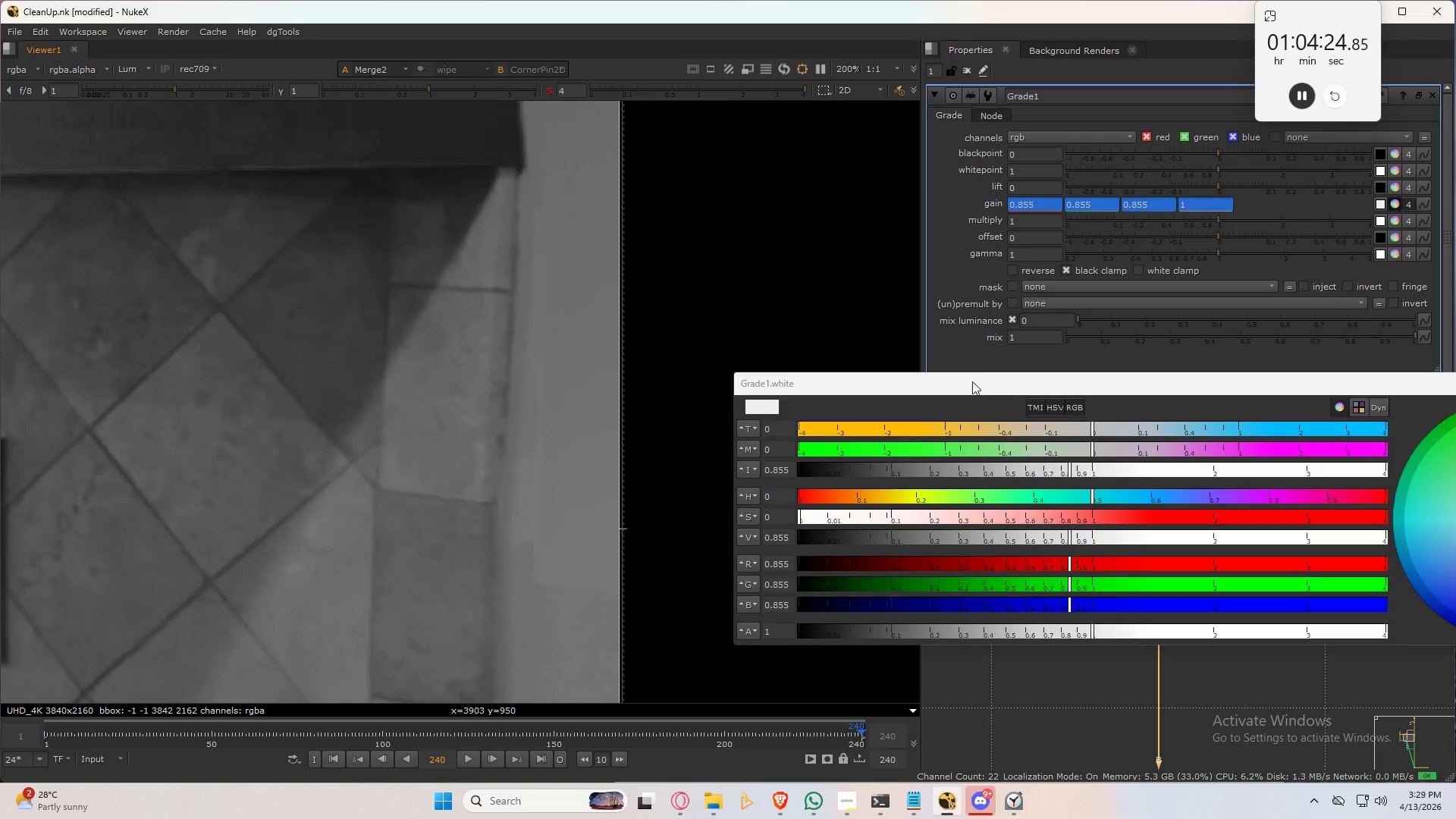 
left_click_drag(start_coordinate=[972, 384], to_coordinate=[953, 374])
 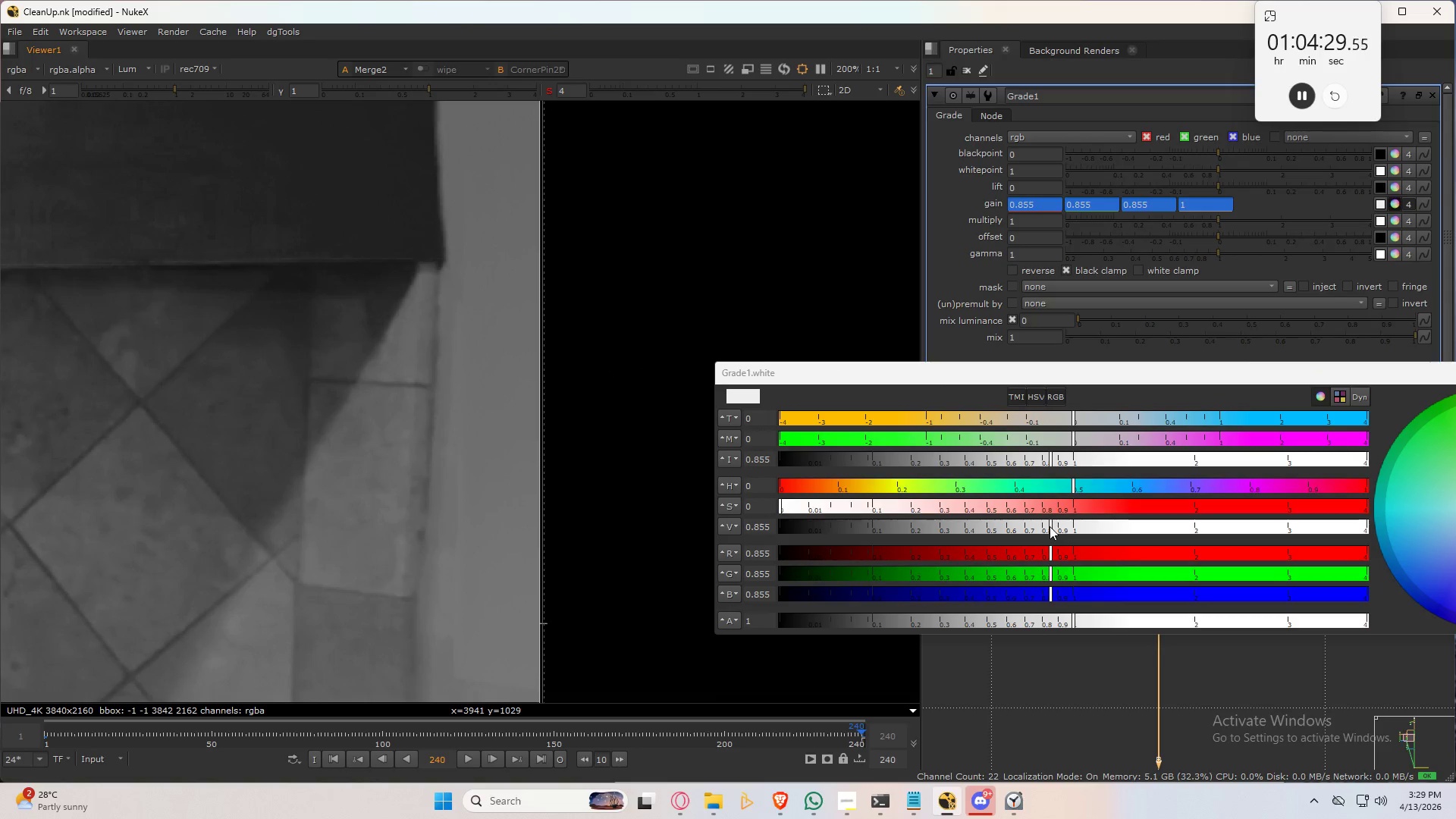 
wait(8.97)
 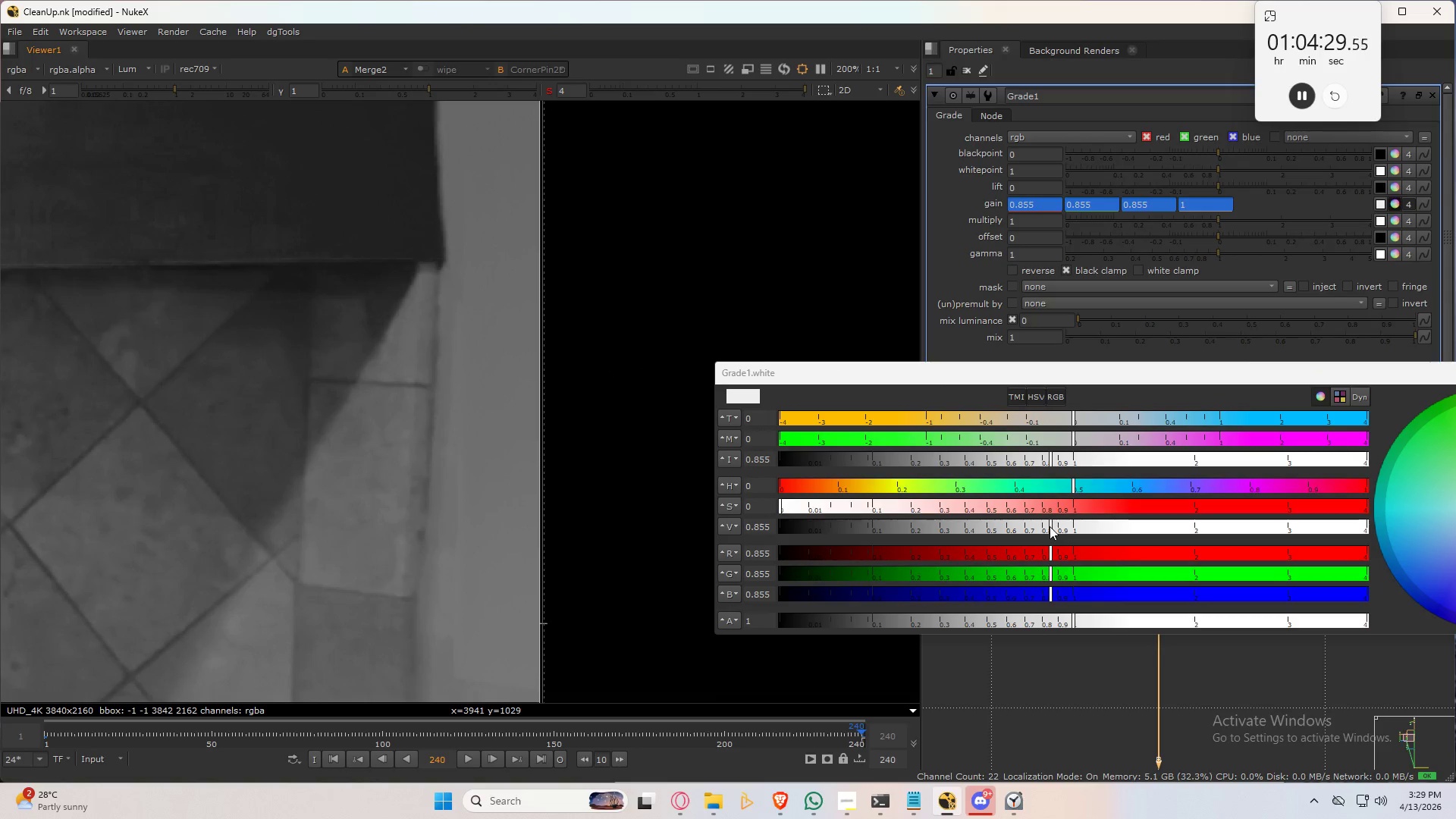 
key(Control+R)
 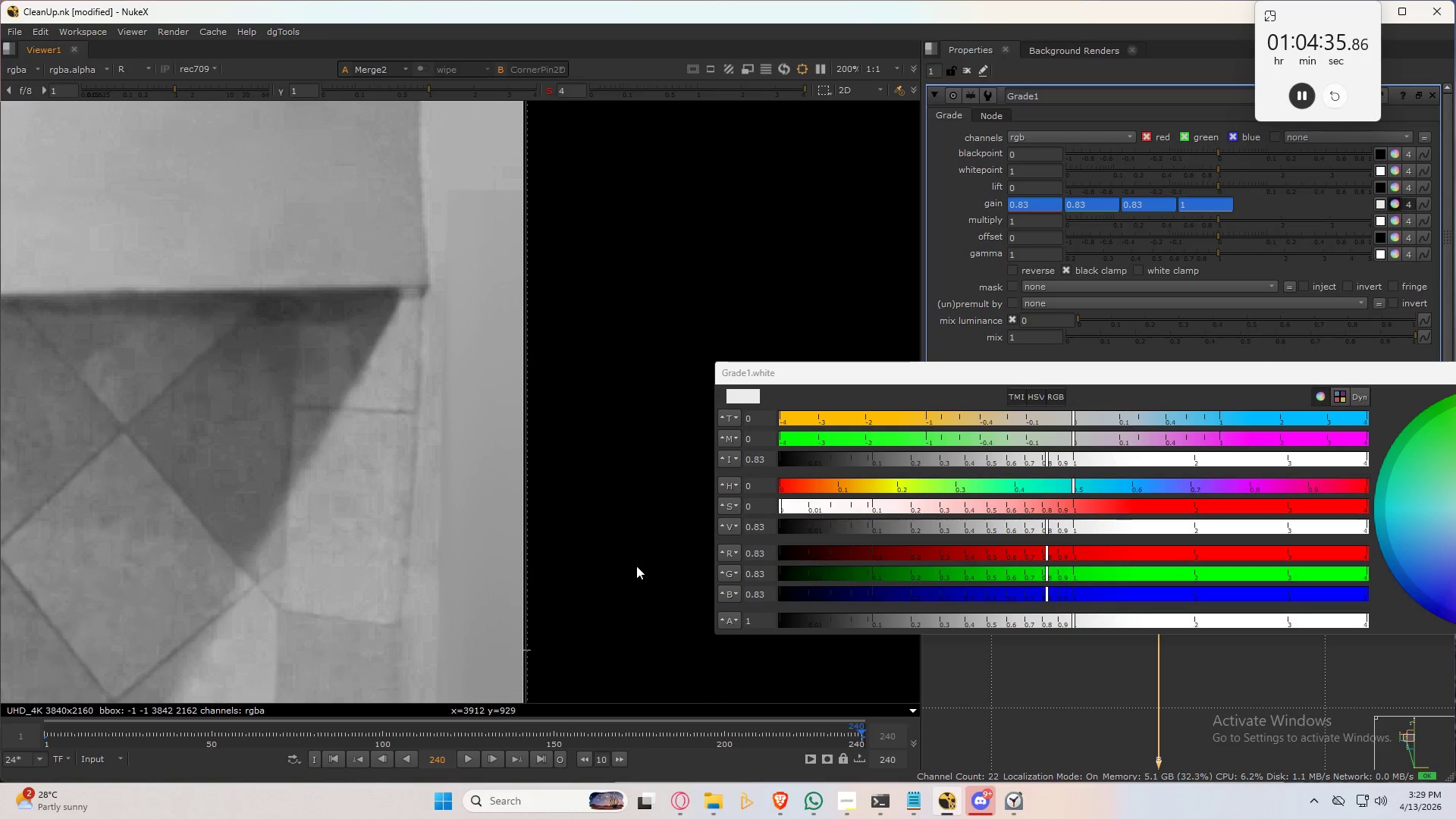 
scroll: coordinate [642, 478], scroll_direction: down, amount: 1.0
 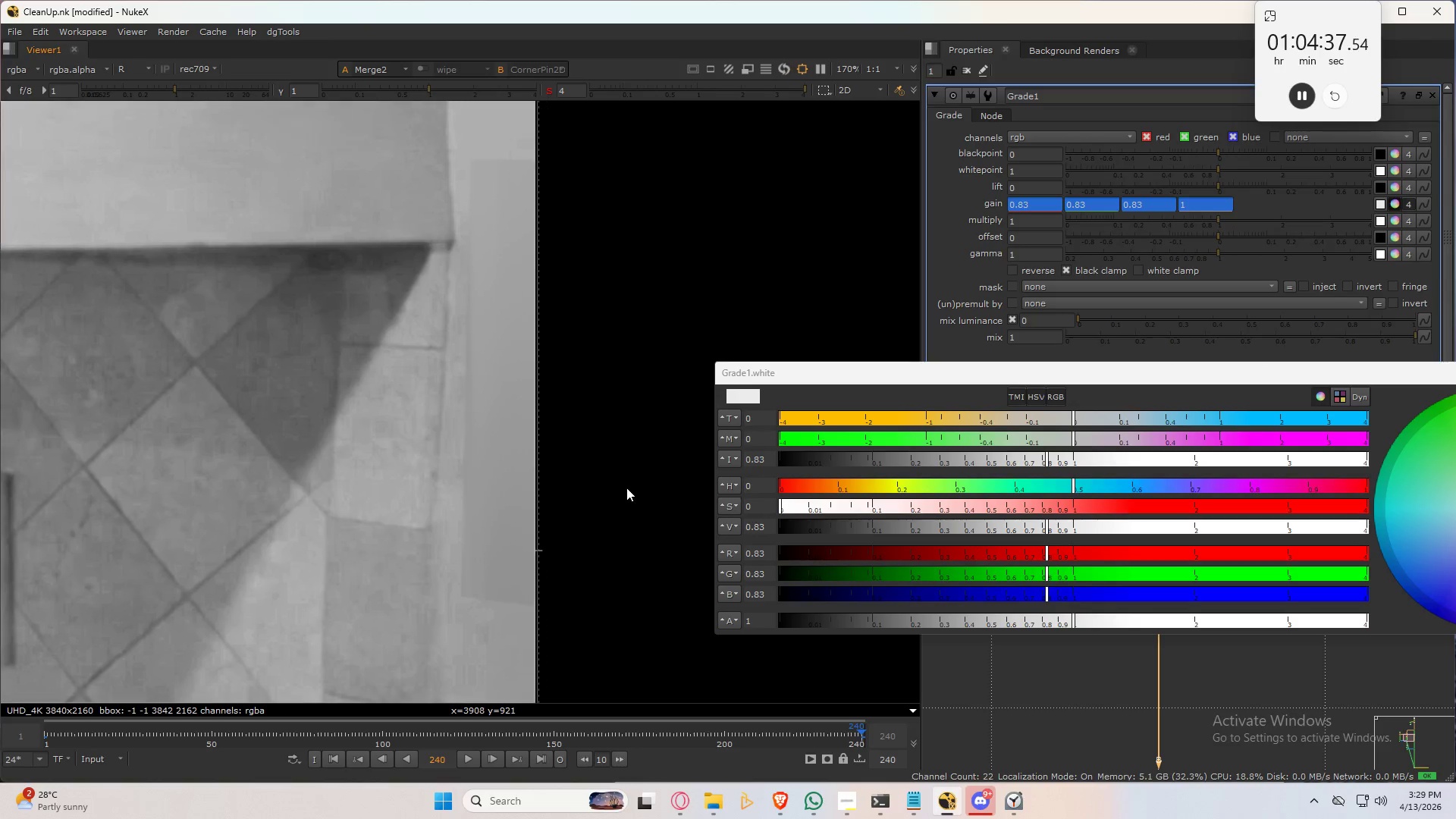 
key(Control+G)
 